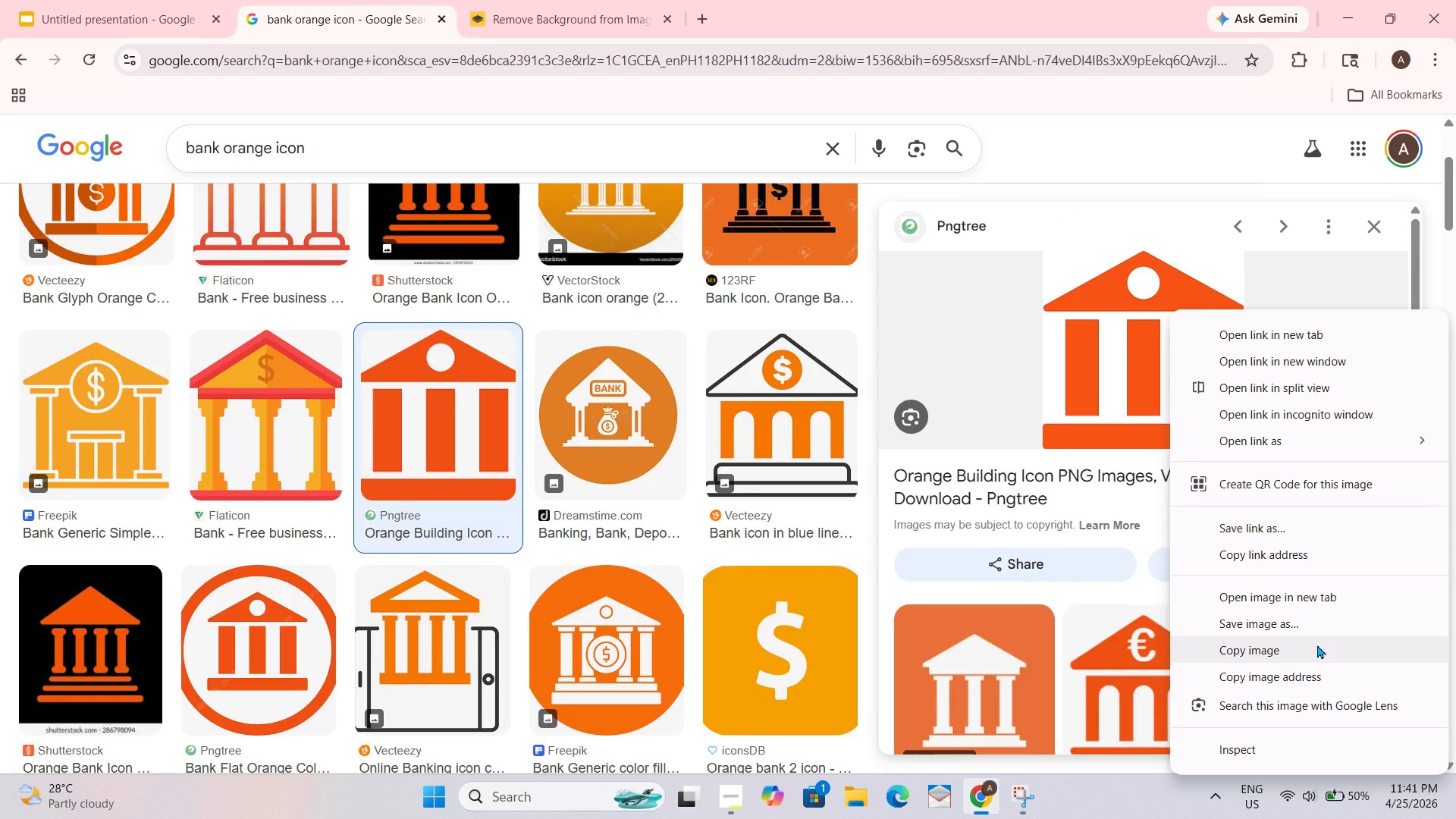 
left_click([1317, 645])
 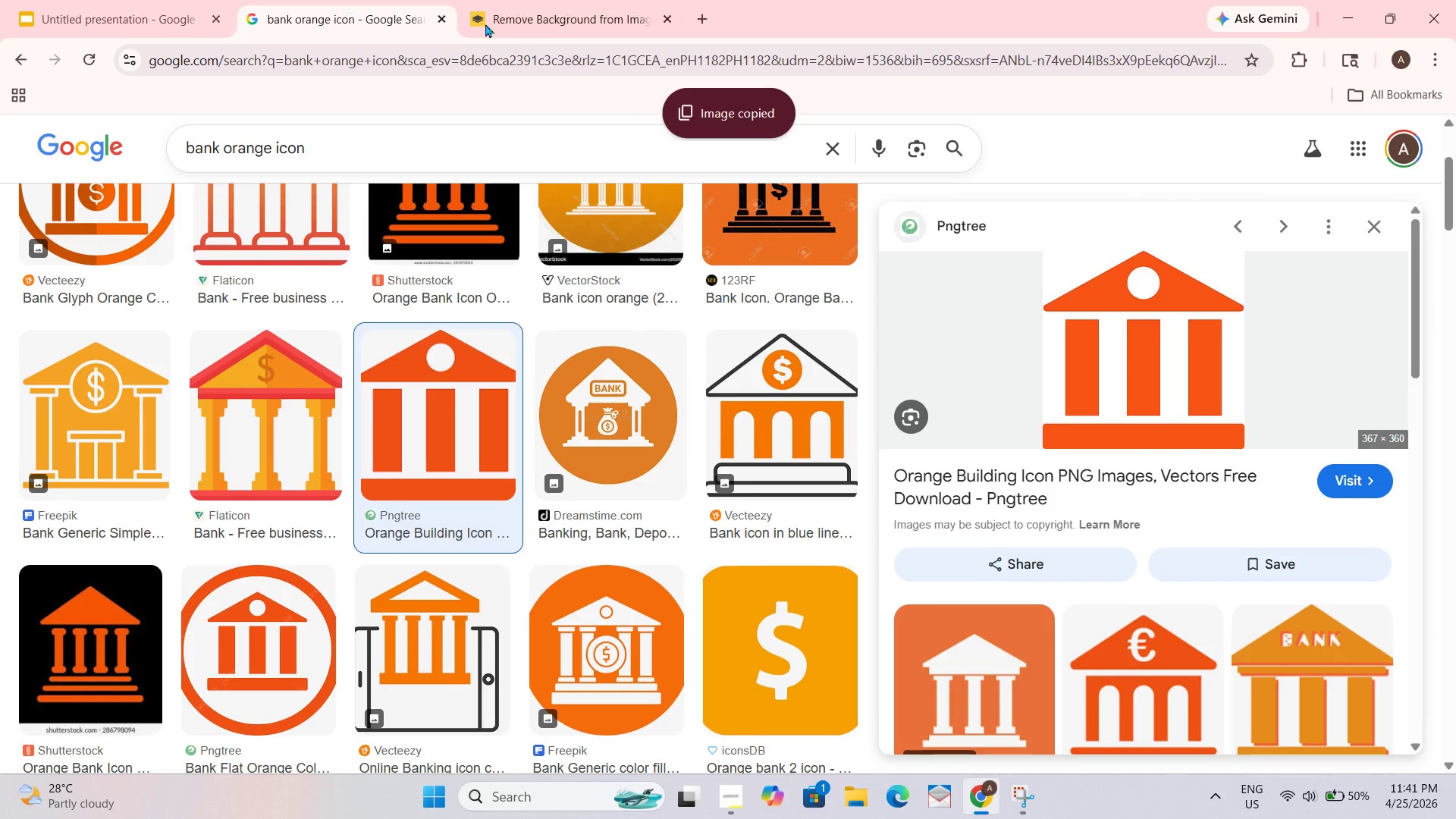 
left_click([522, 21])
 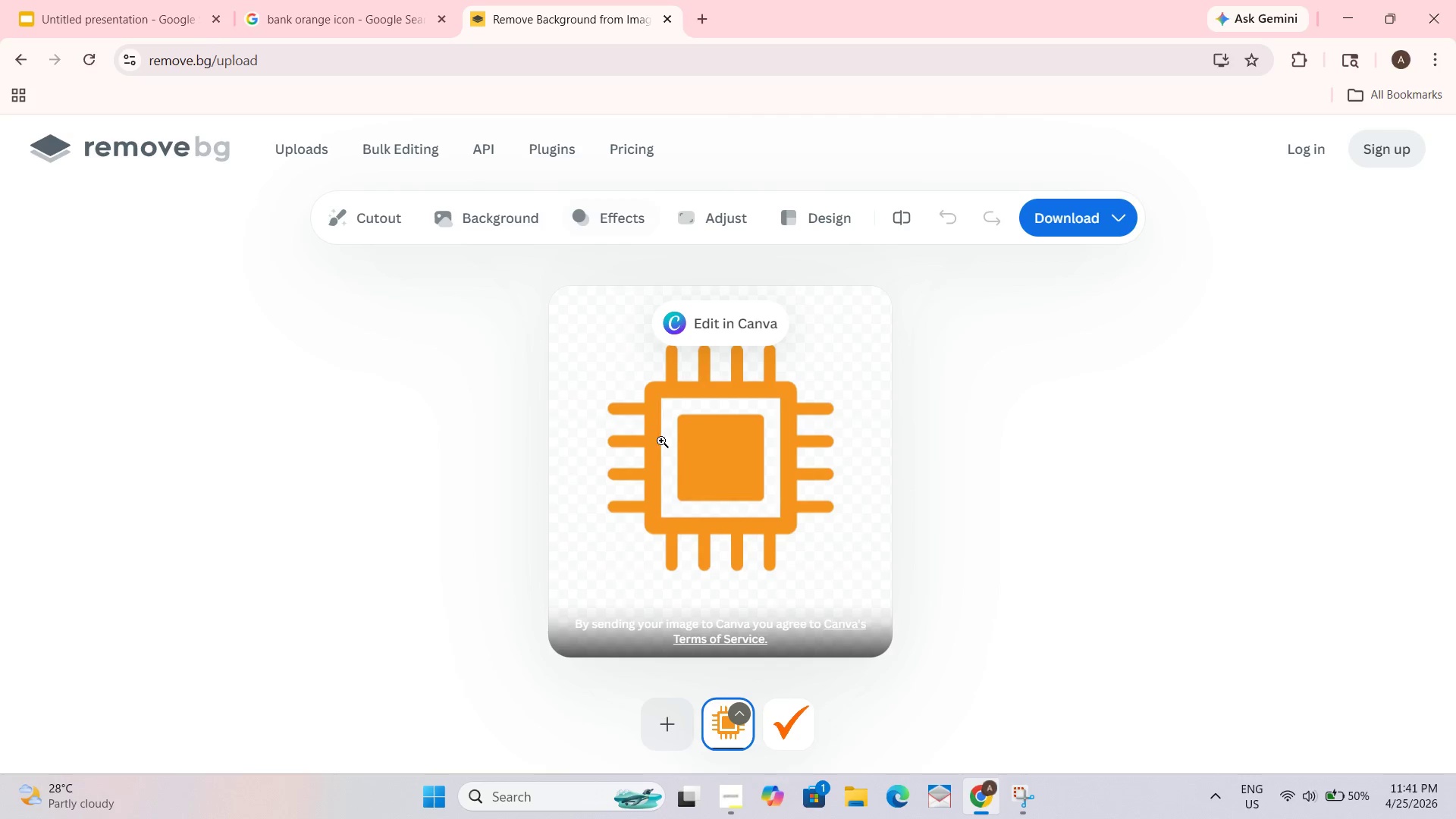 
key(Control+V)
 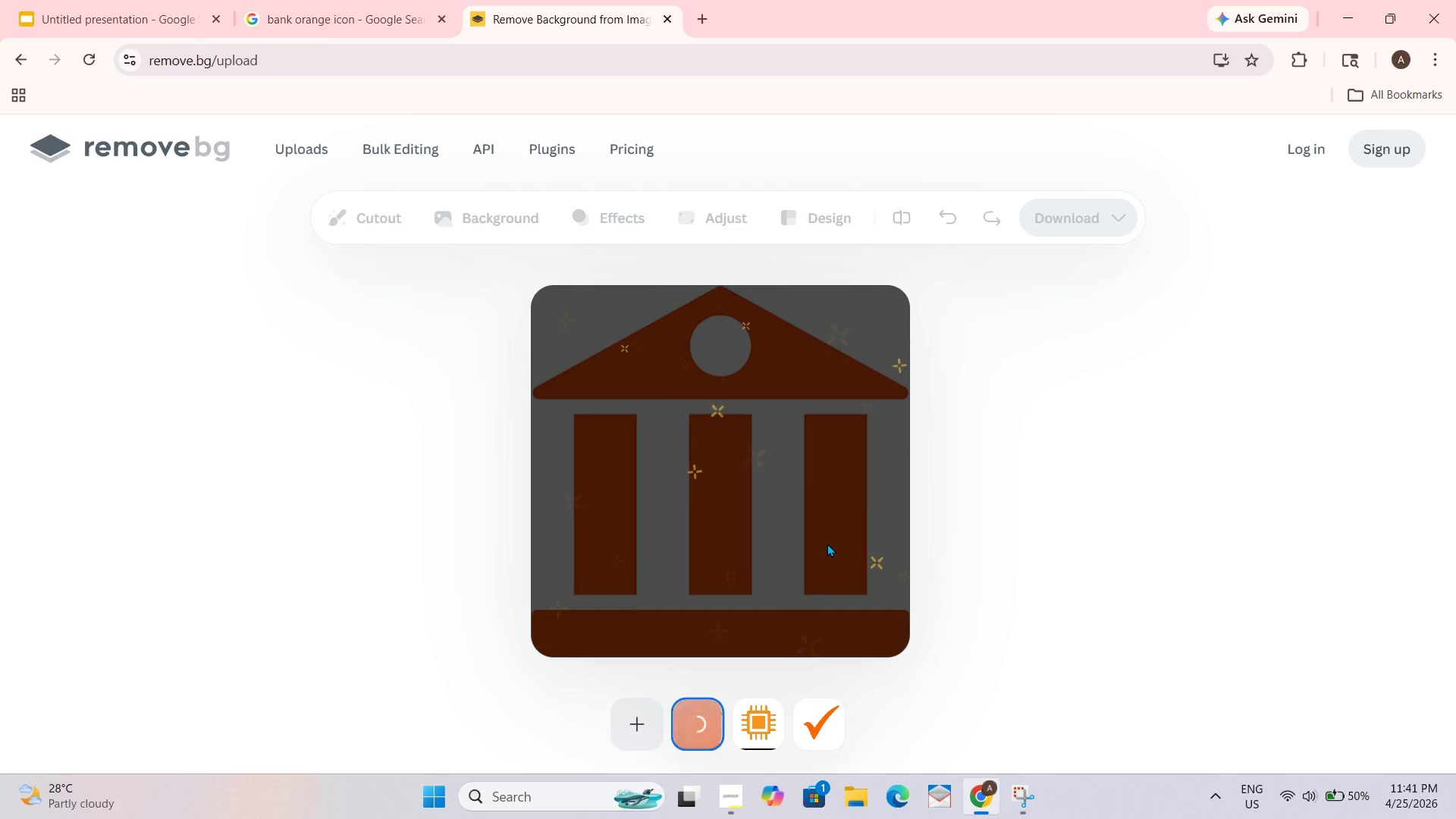 
right_click([863, 466])
 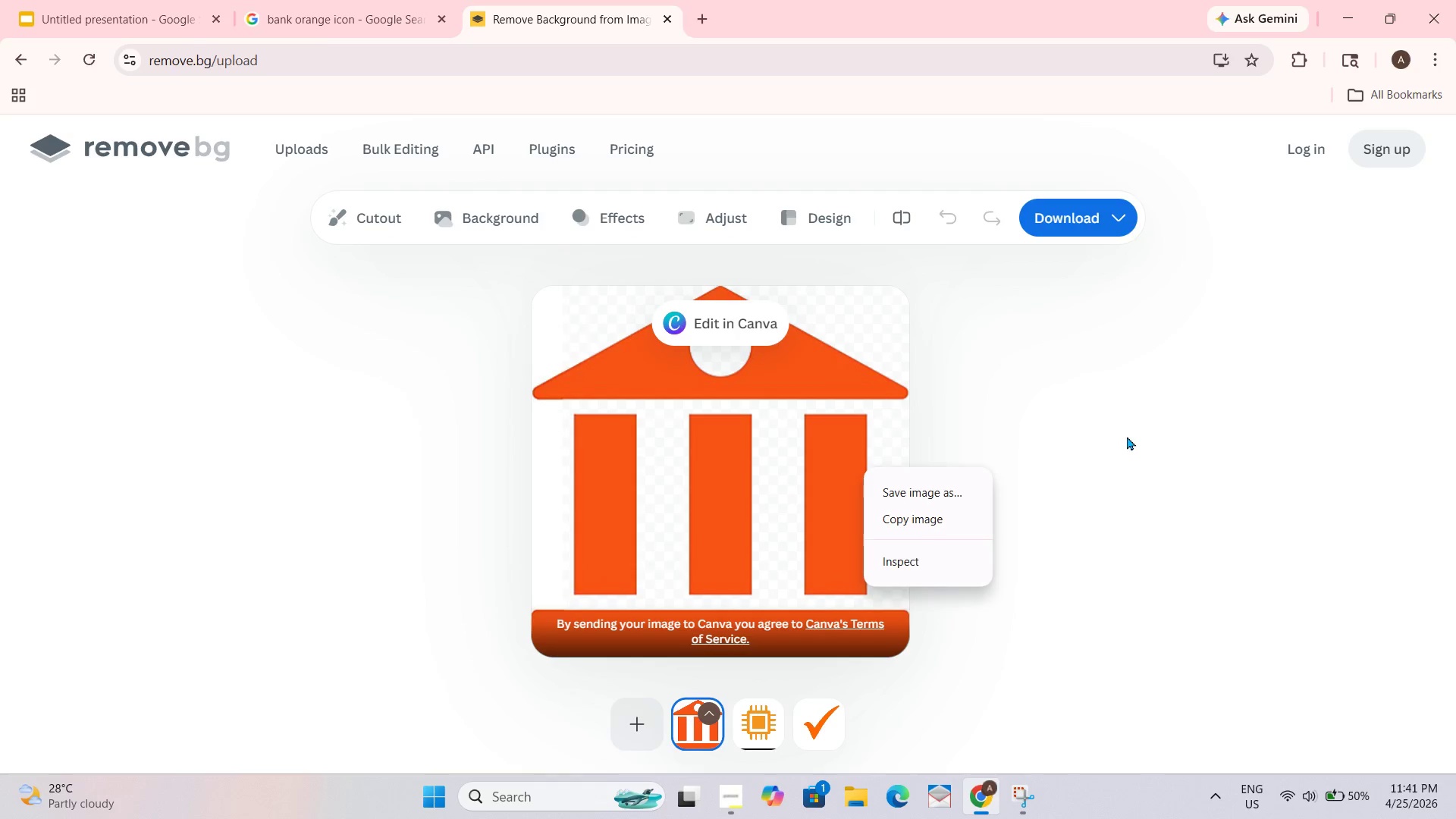 
left_click([1086, 434])
 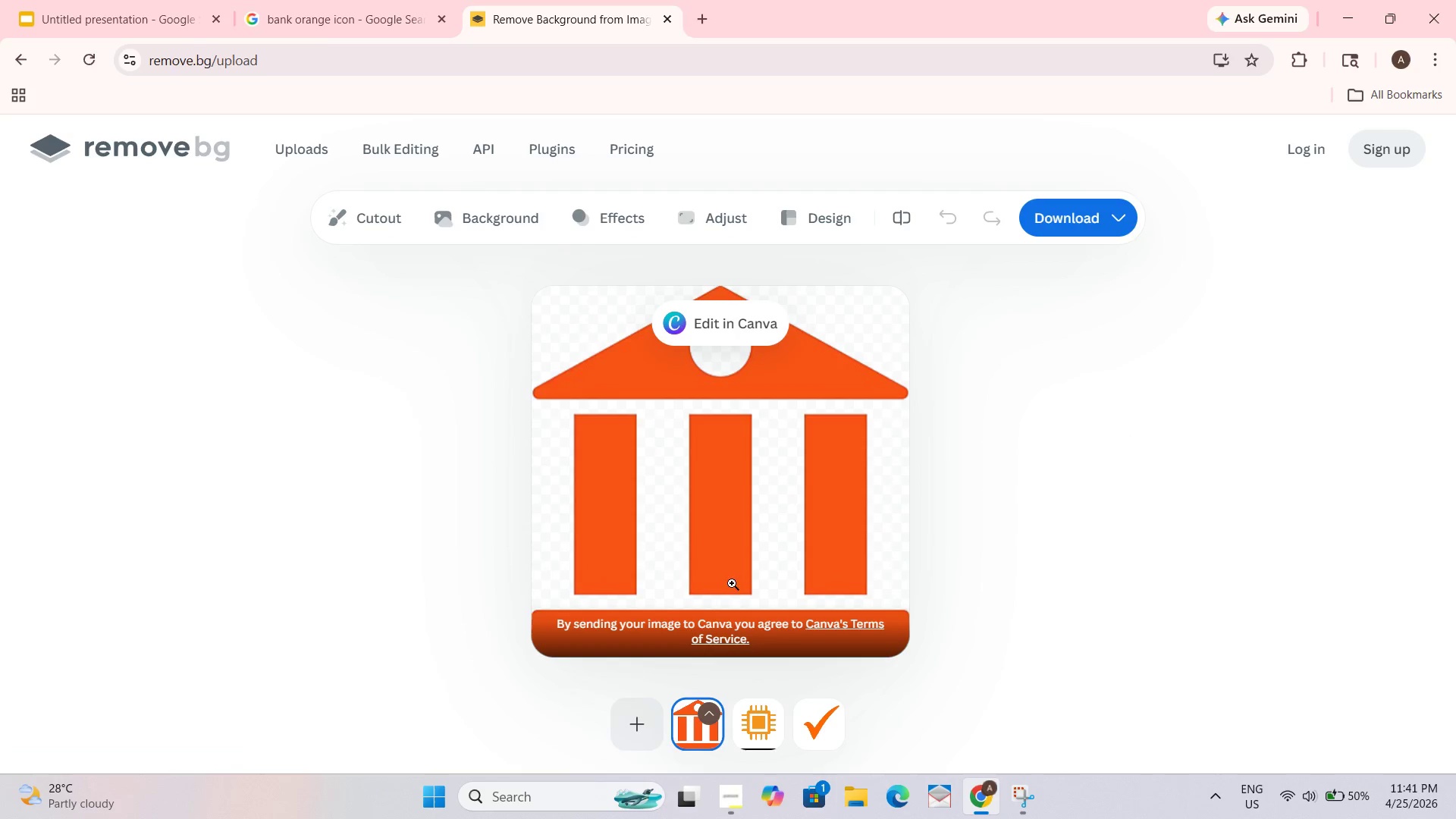 
right_click([850, 474])
 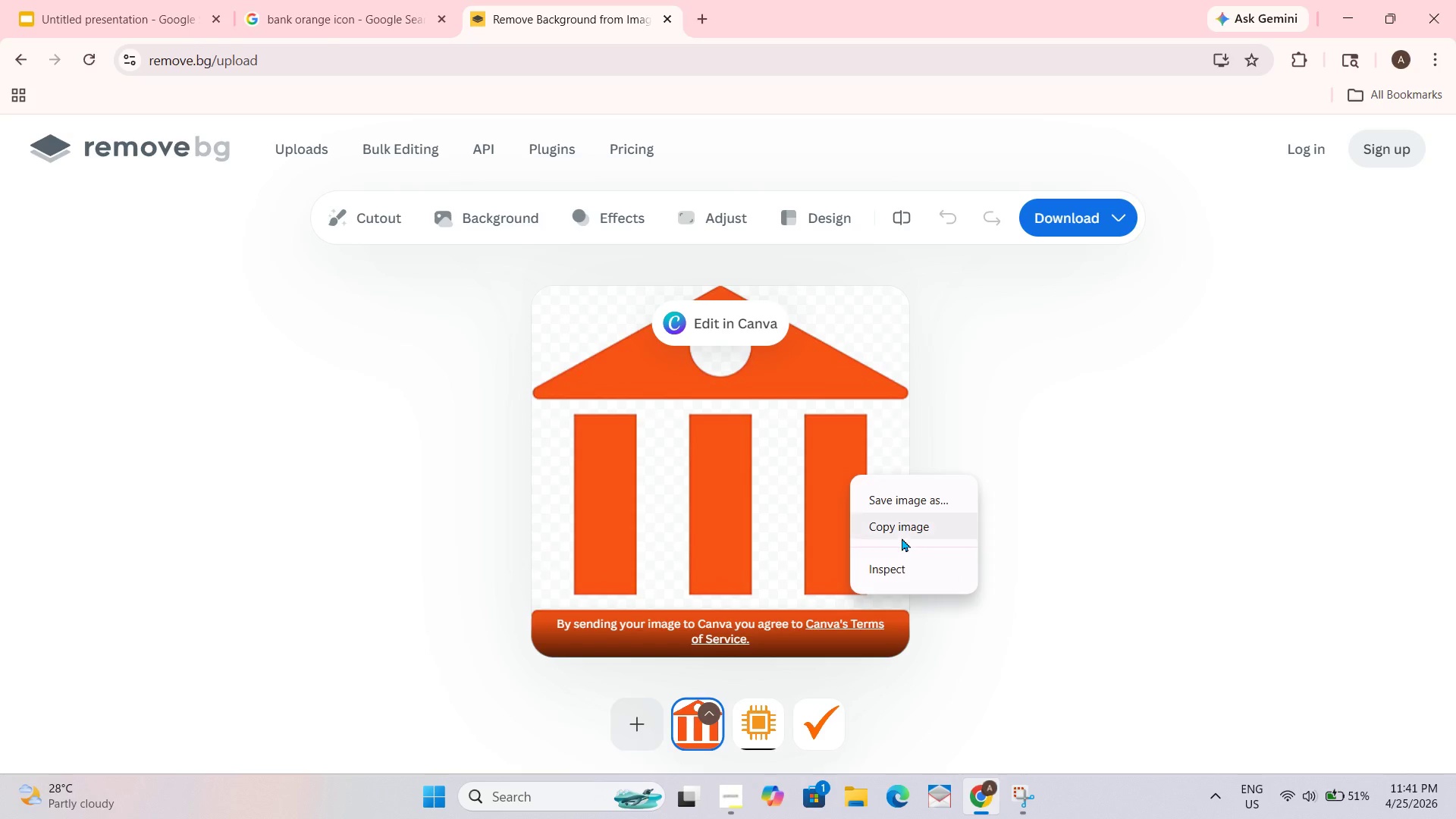 
left_click([900, 529])
 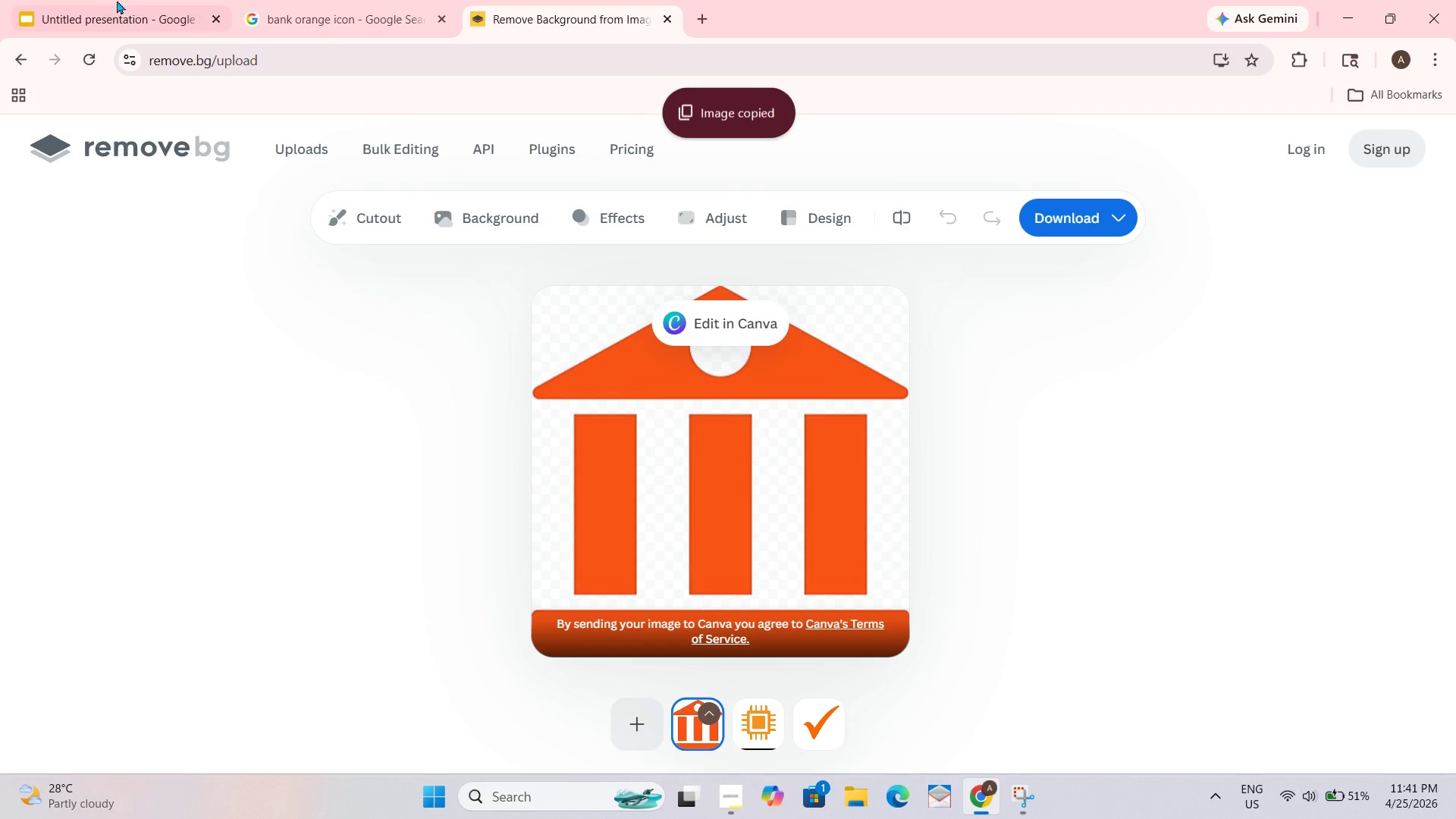 
left_click([118, 0])
 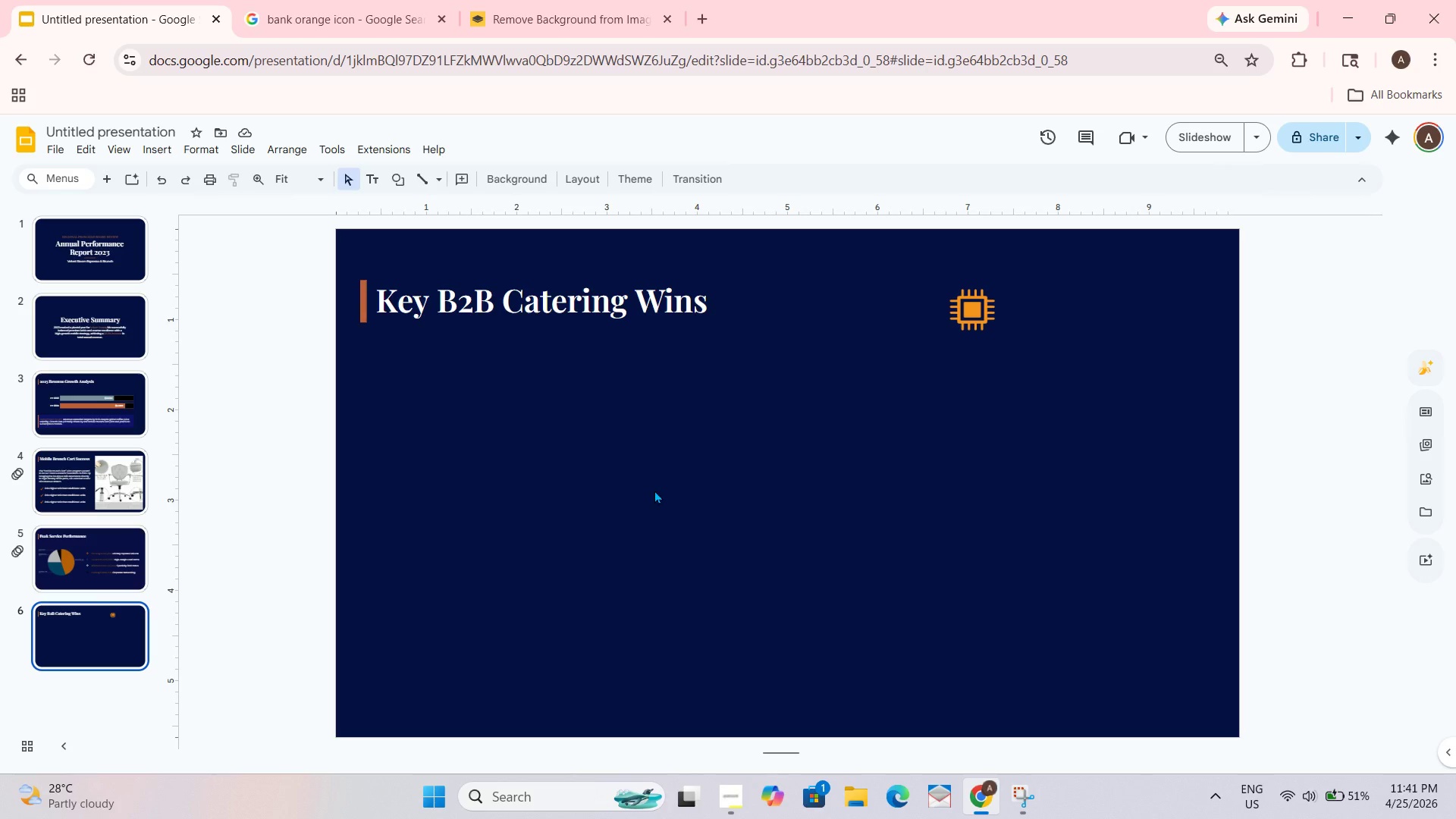 
key(Control+V)
 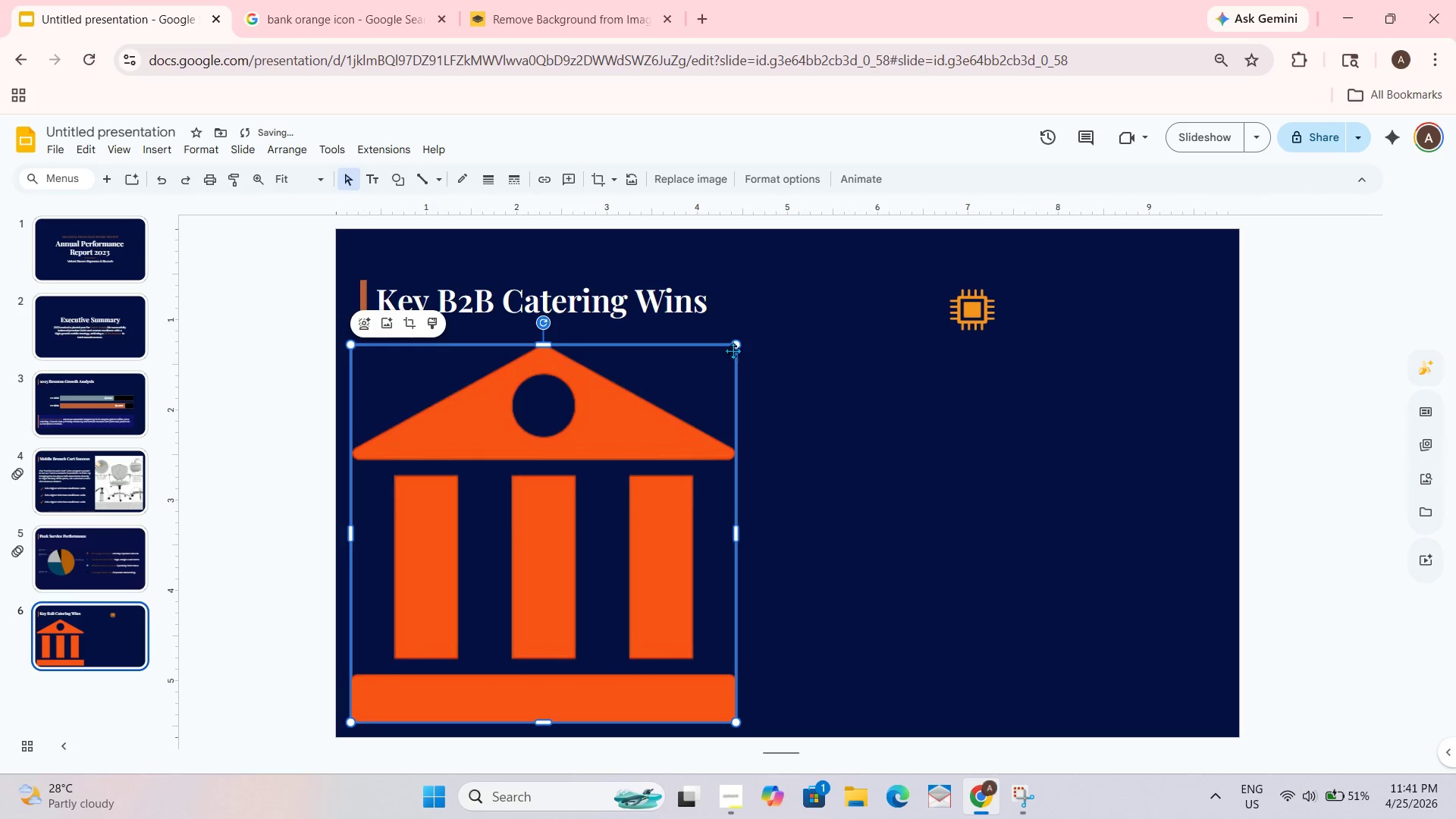 
left_click_drag(start_coordinate=[735, 344], to_coordinate=[400, 705])
 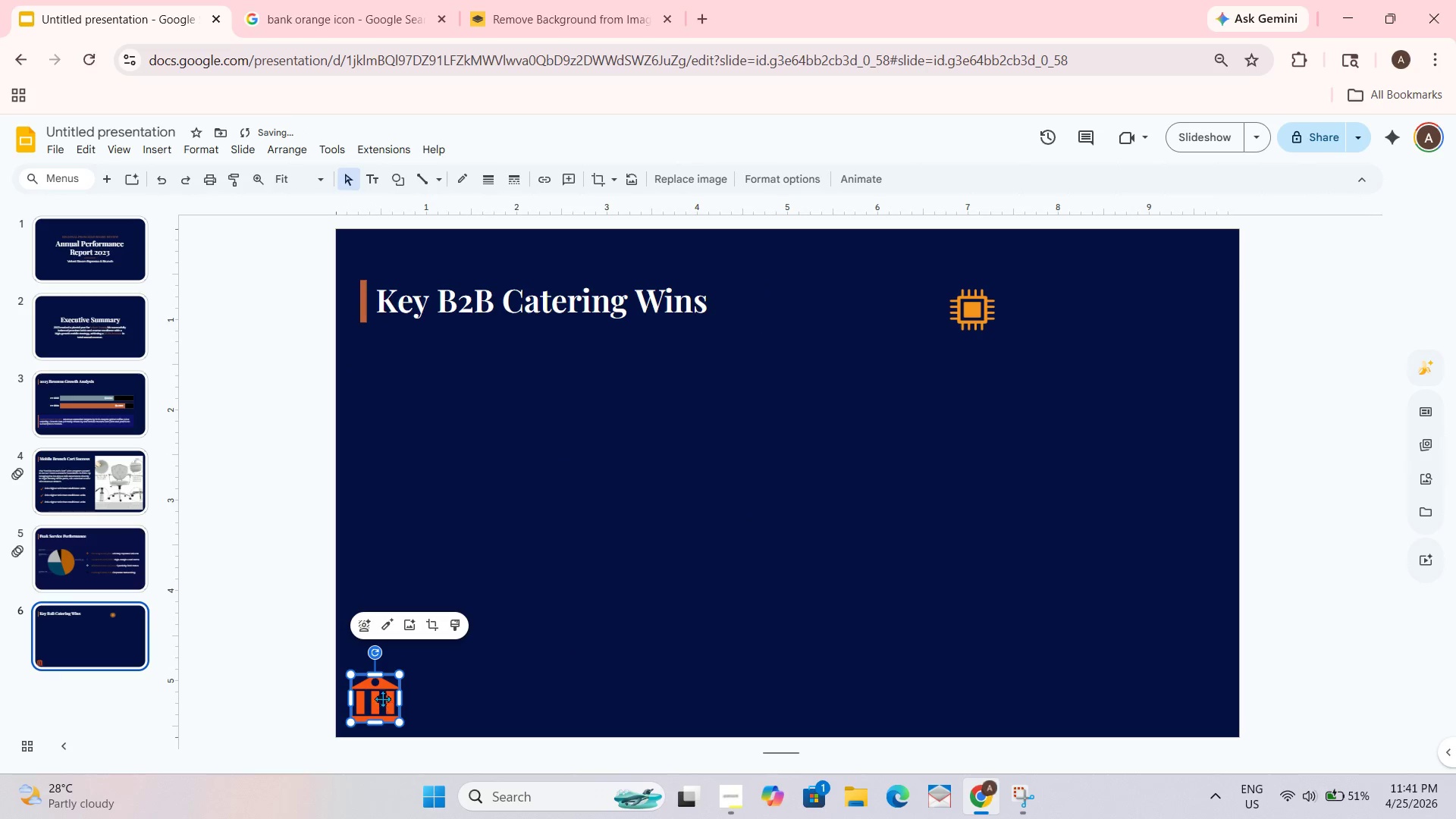 
left_click_drag(start_coordinate=[369, 694], to_coordinate=[1033, 311])
 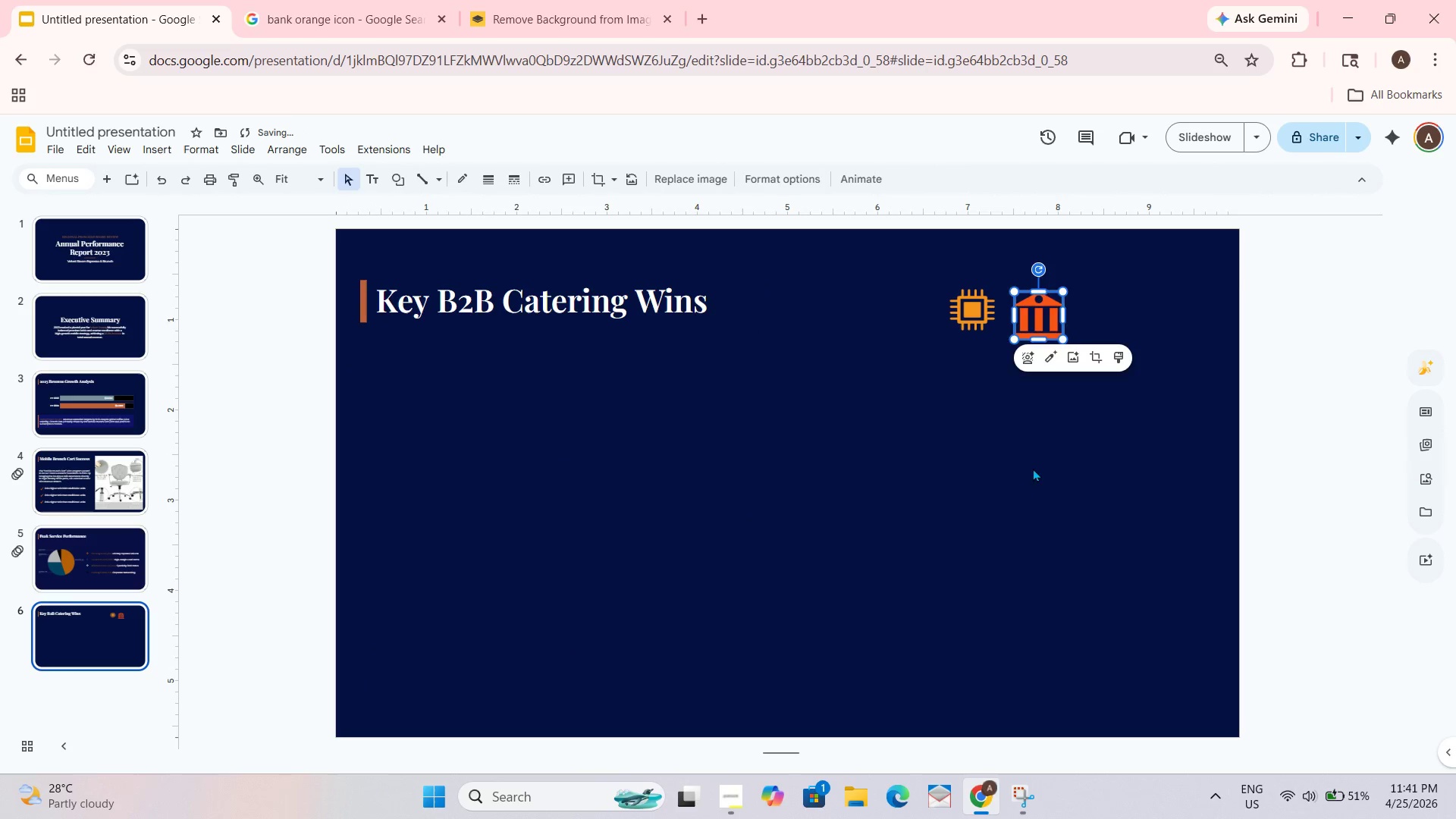 
left_click([1033, 511])
 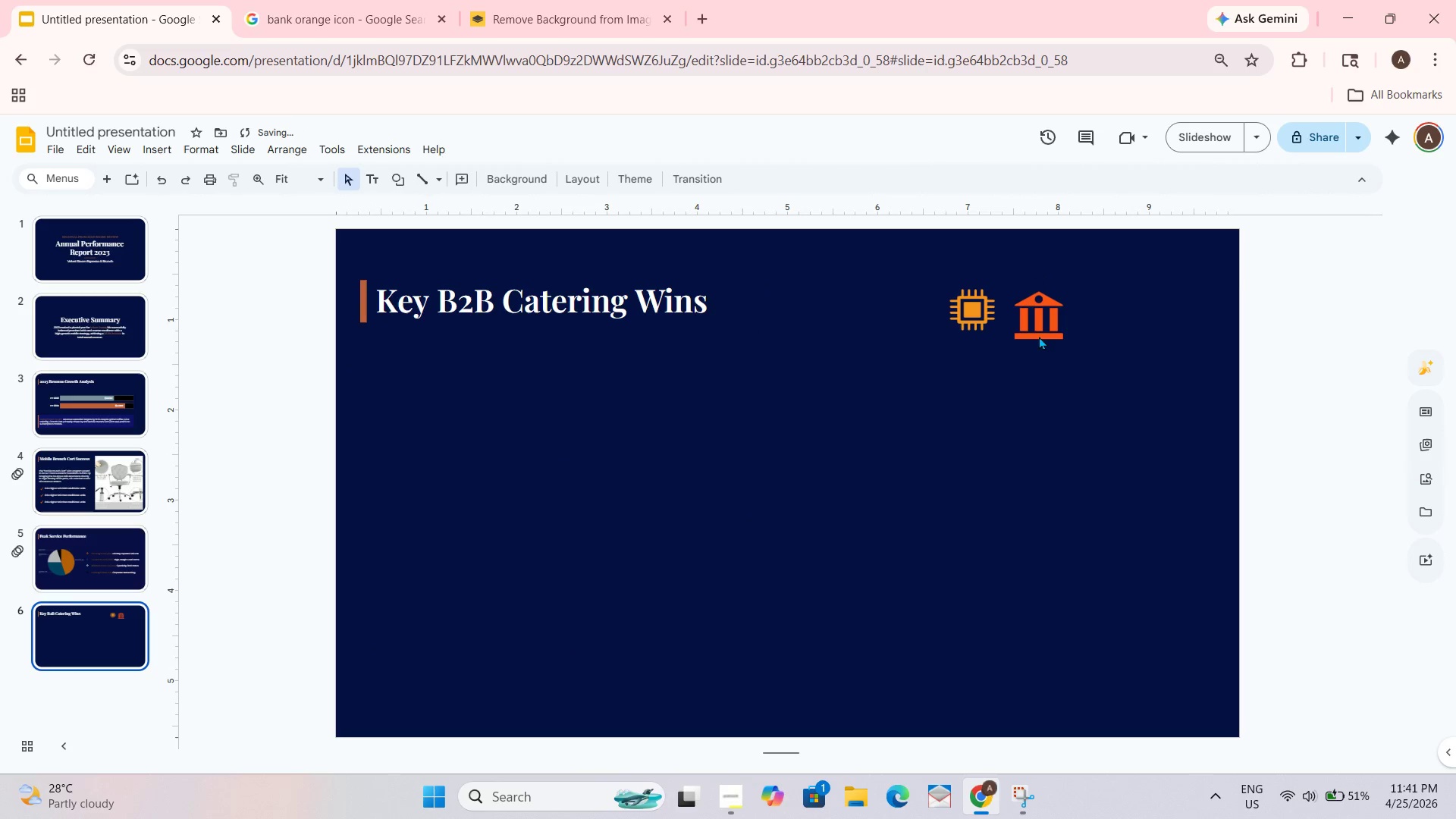 
left_click([1040, 316])
 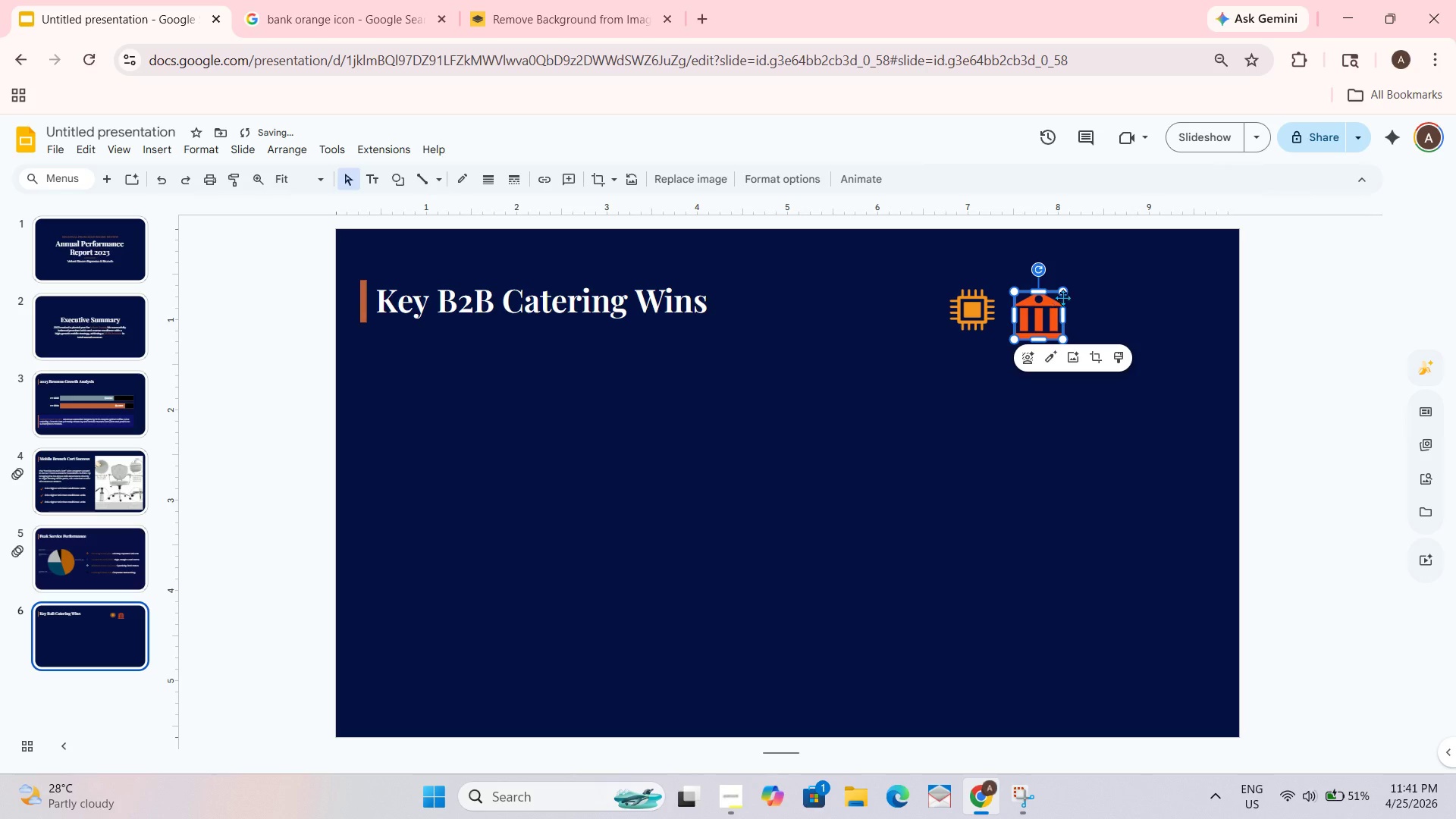 
left_click_drag(start_coordinate=[1066, 290], to_coordinate=[1063, 303])
 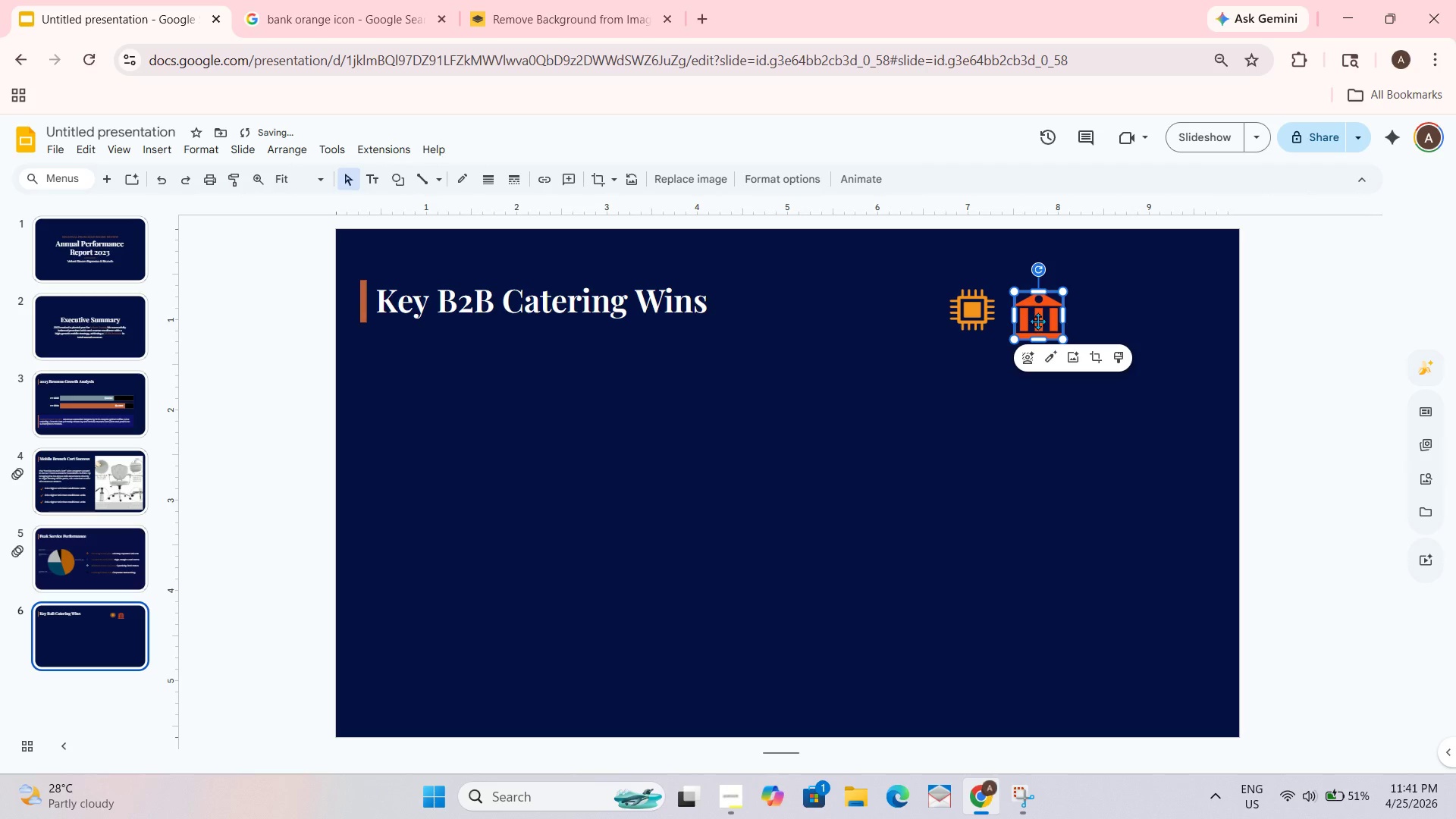 
left_click_drag(start_coordinate=[1037, 320], to_coordinate=[1040, 311])
 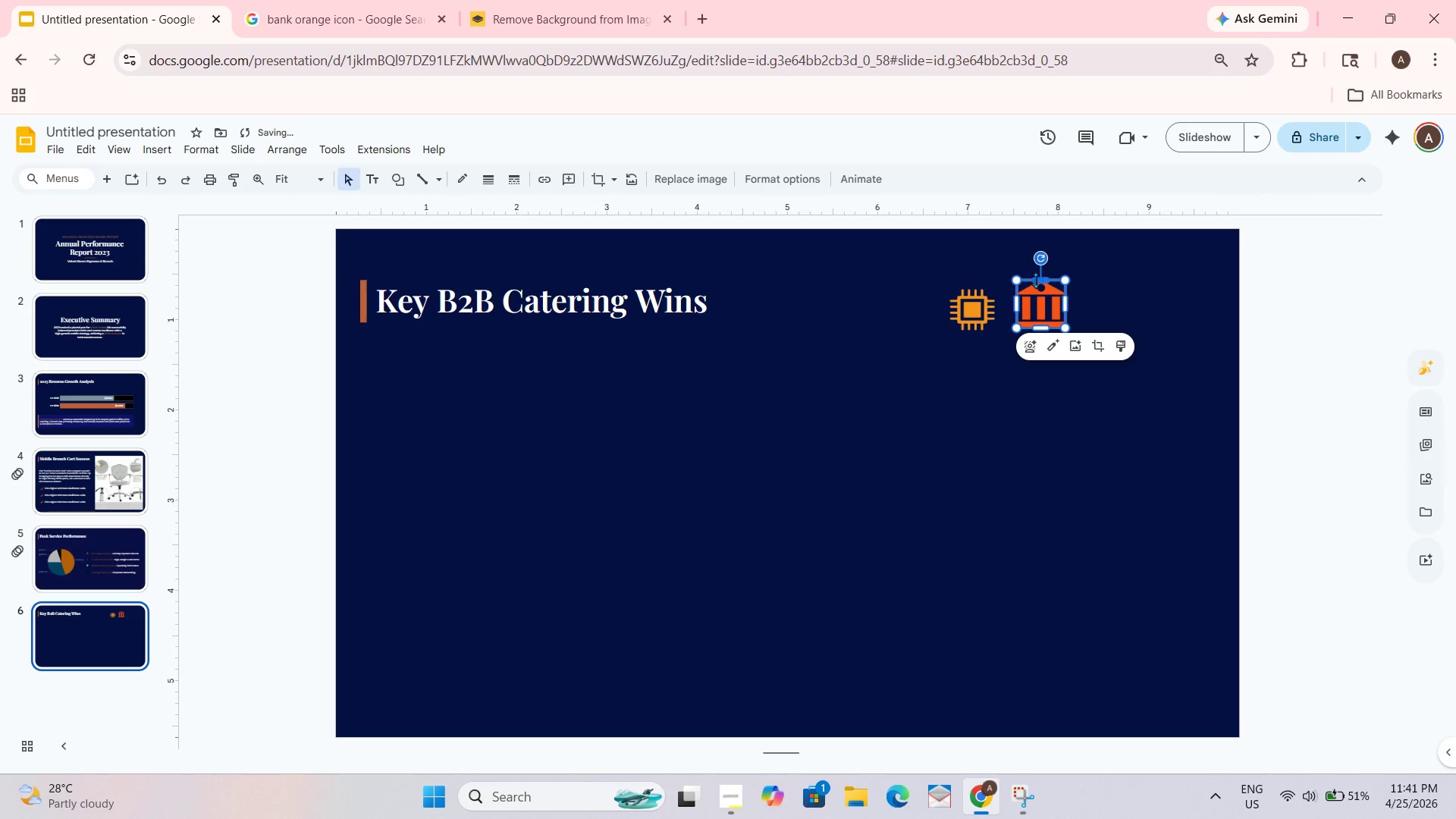 
left_click_drag(start_coordinate=[1037, 280], to_coordinate=[1037, 287])
 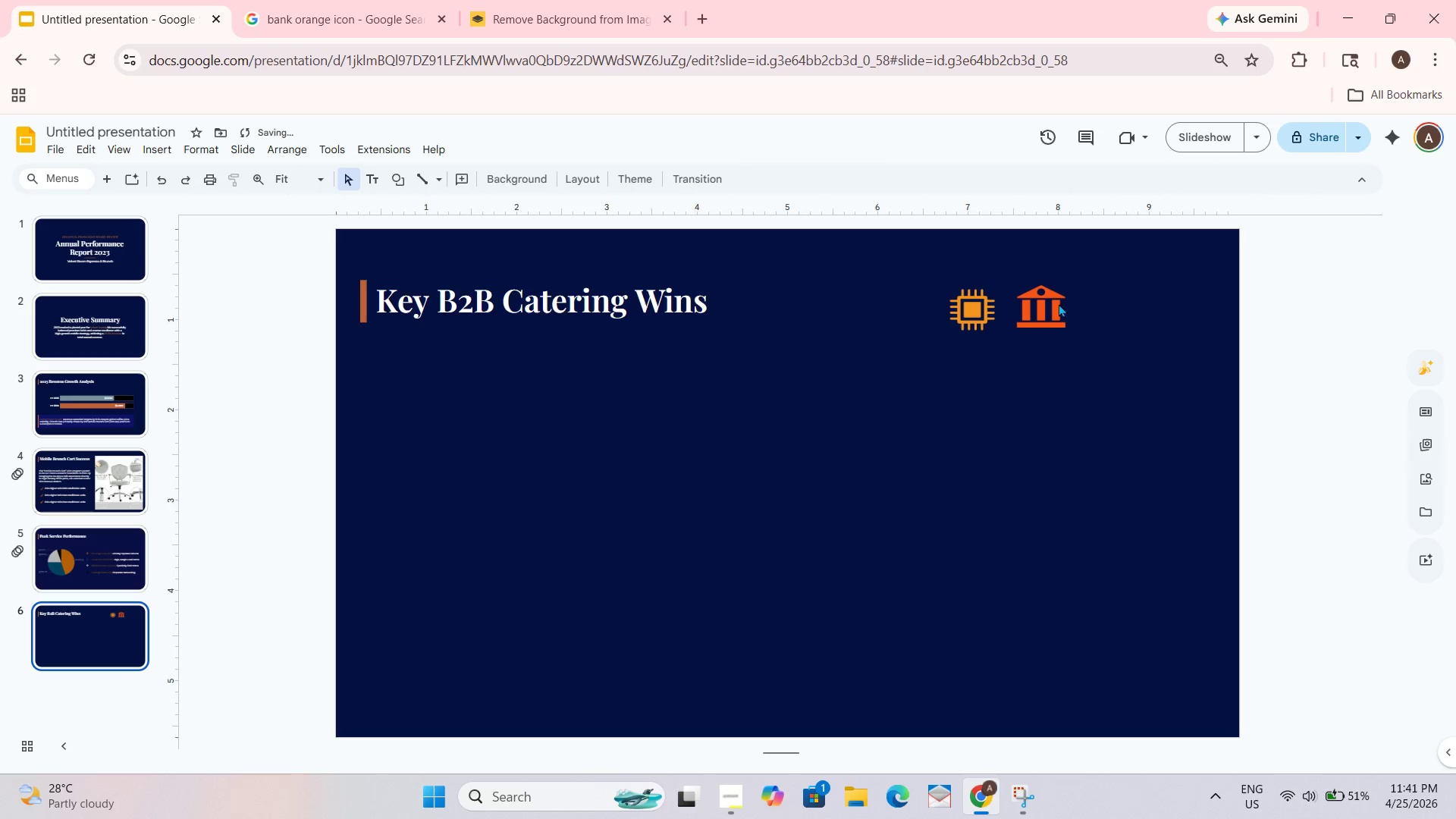 
left_click([1143, 334])
 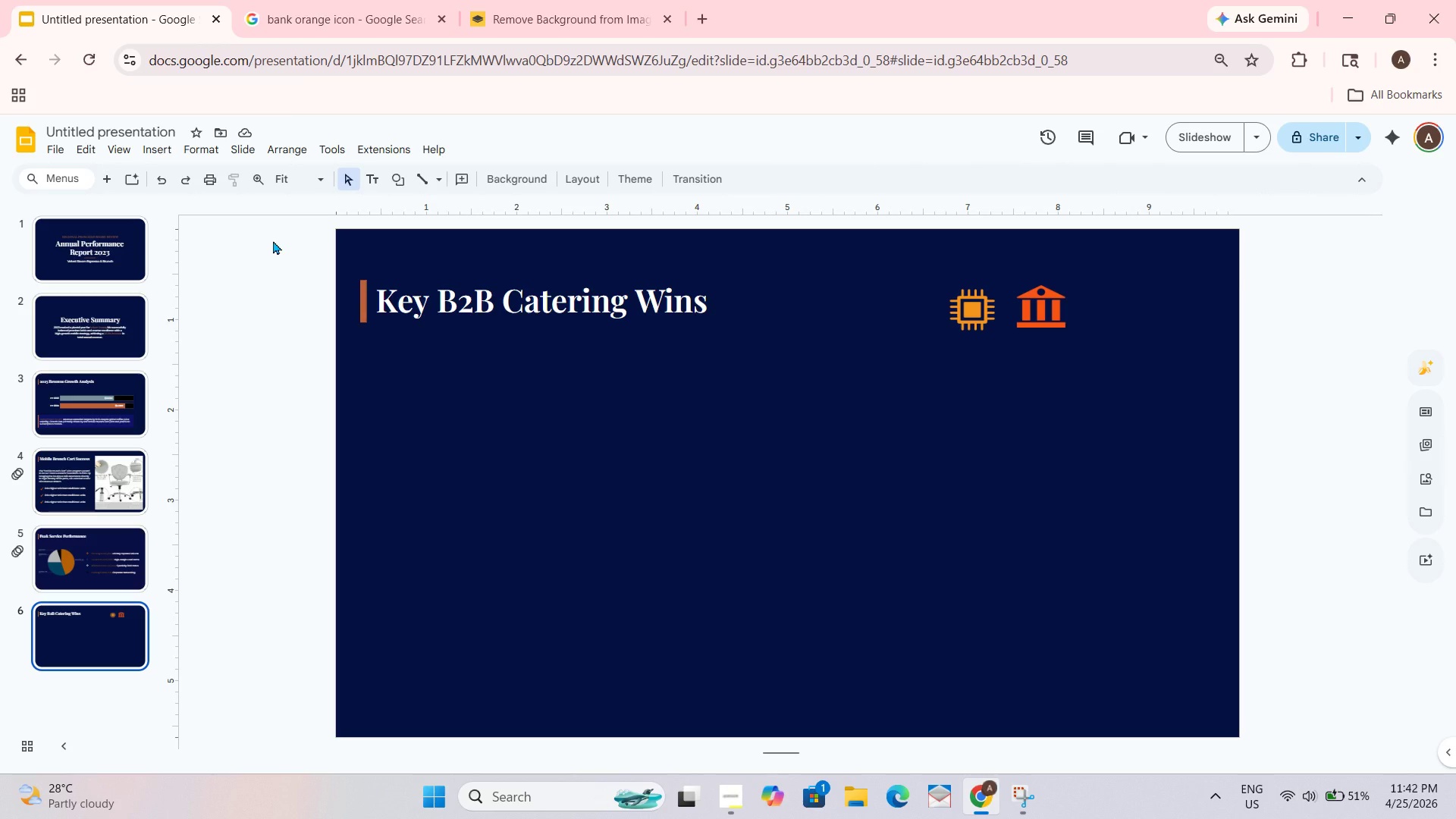 
wait(7.83)
 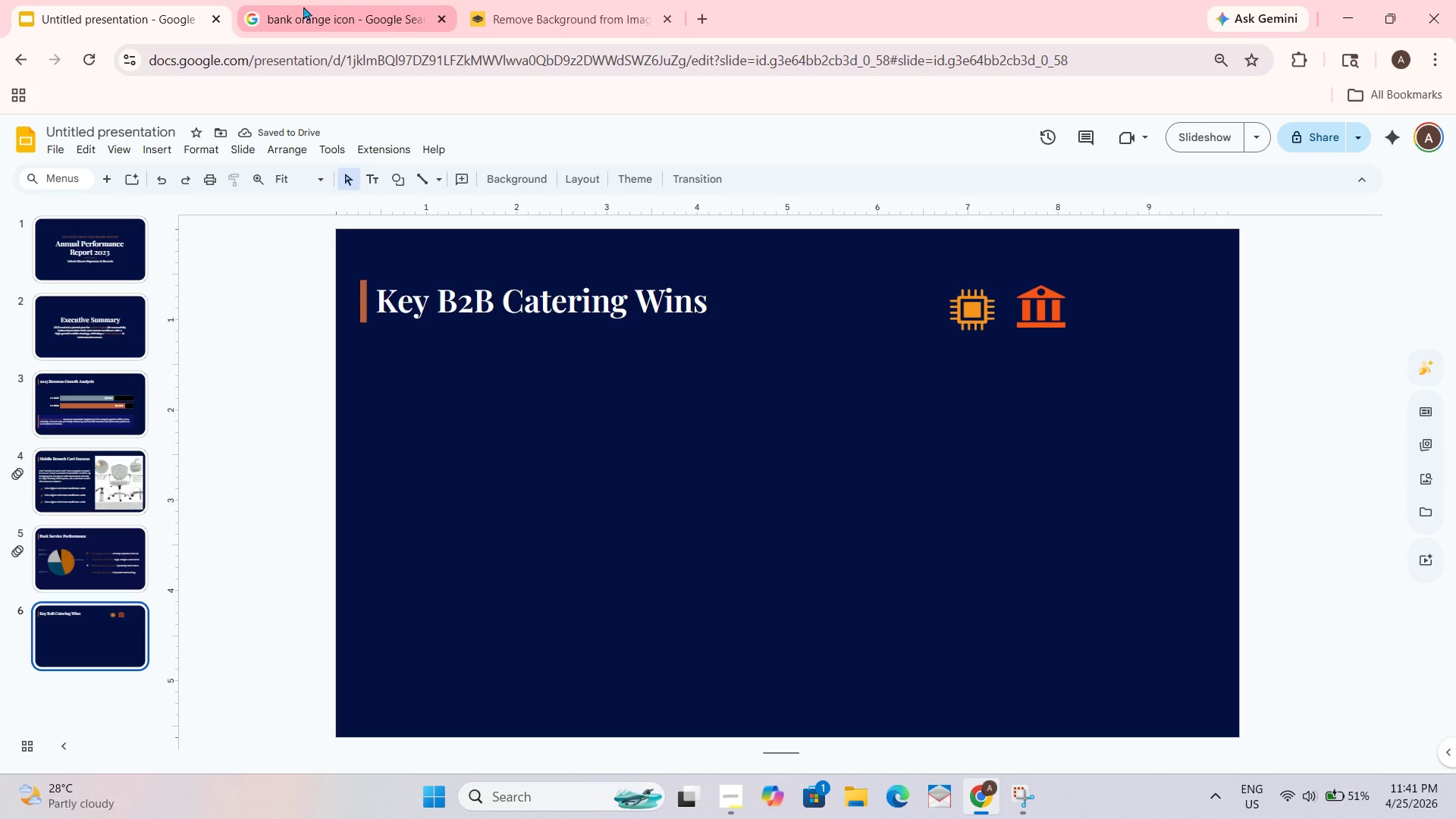 
left_click([287, 0])
 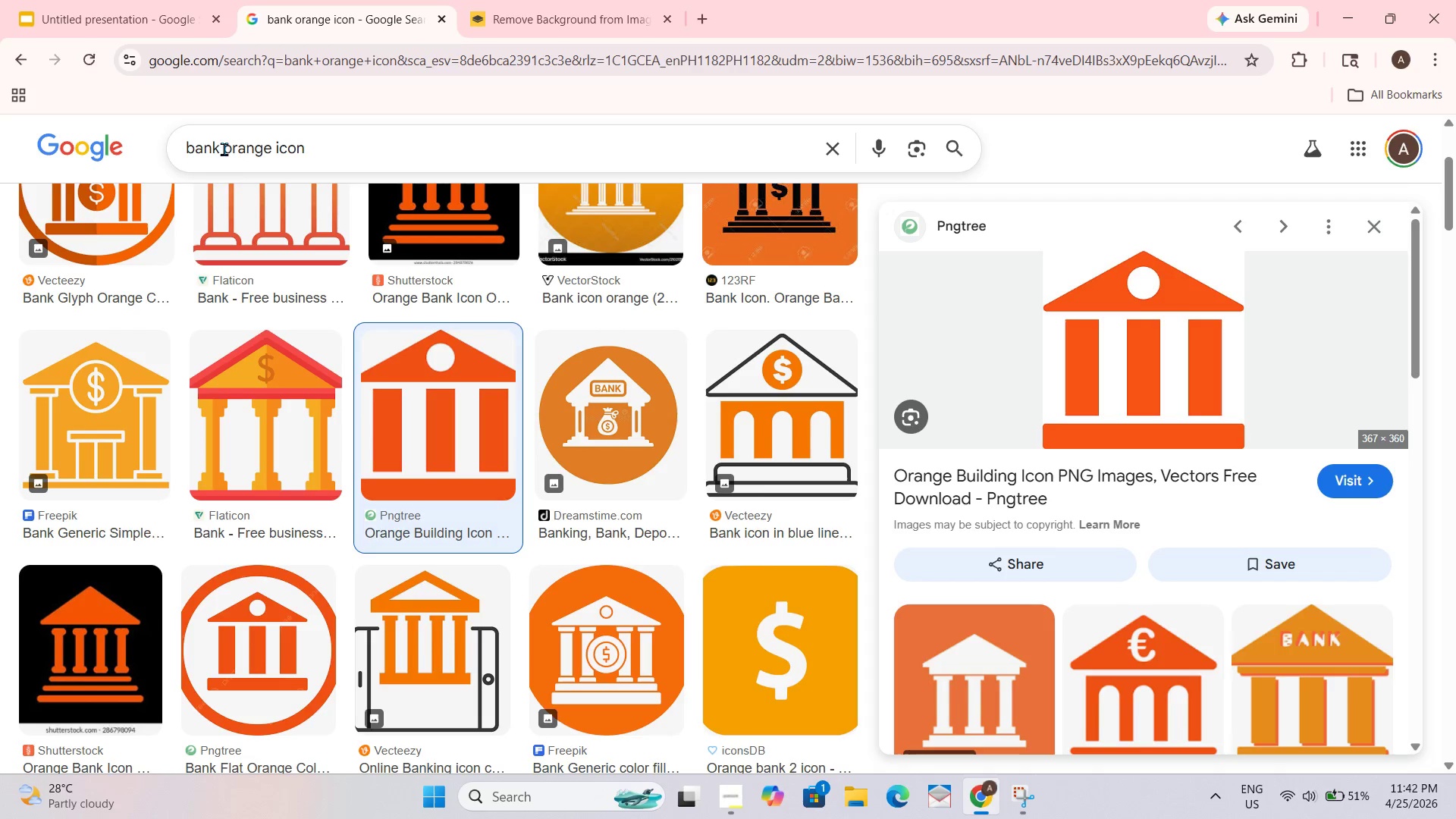 
left_click_drag(start_coordinate=[221, 147], to_coordinate=[151, 145])
 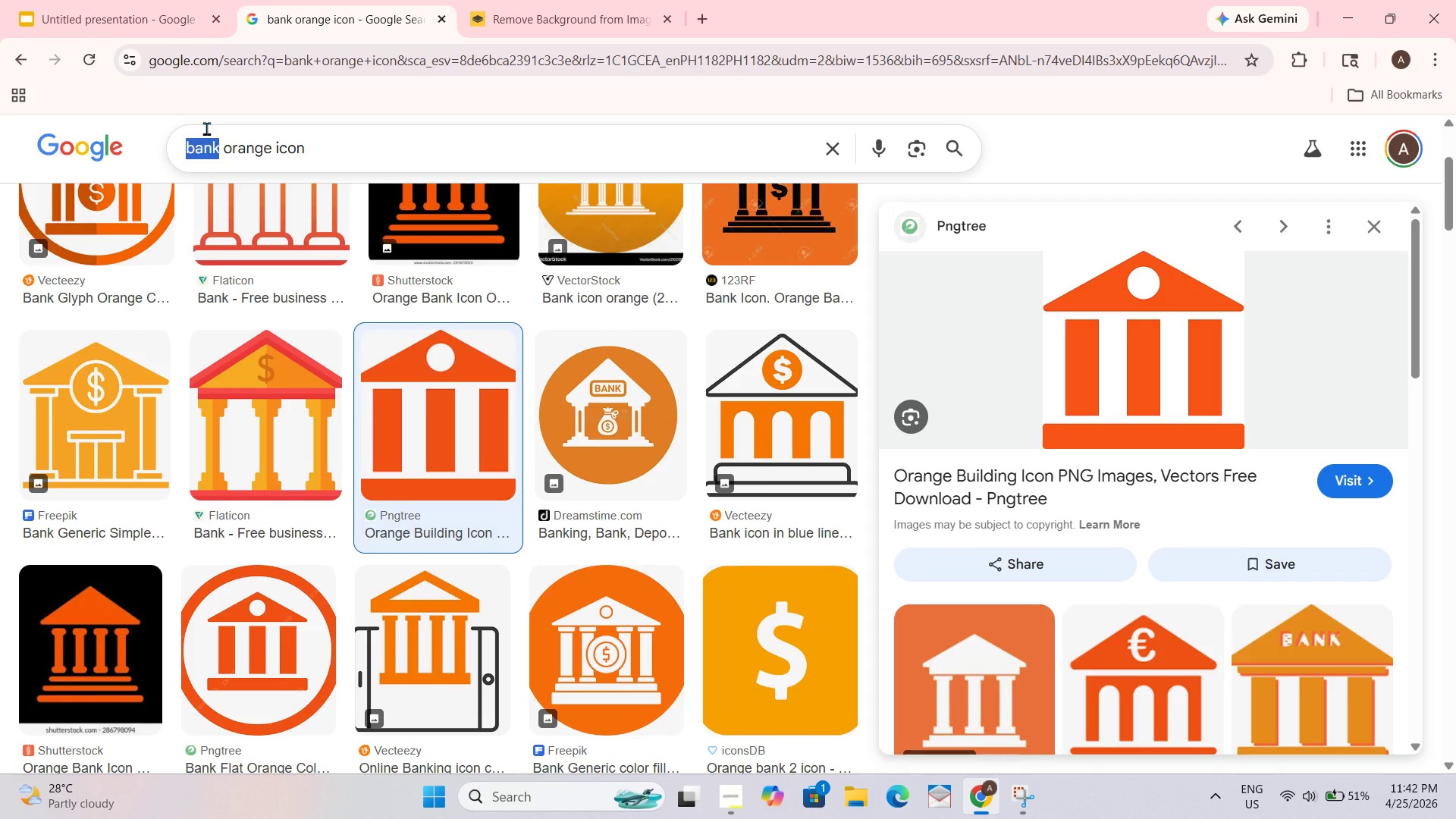 
type(creative)
 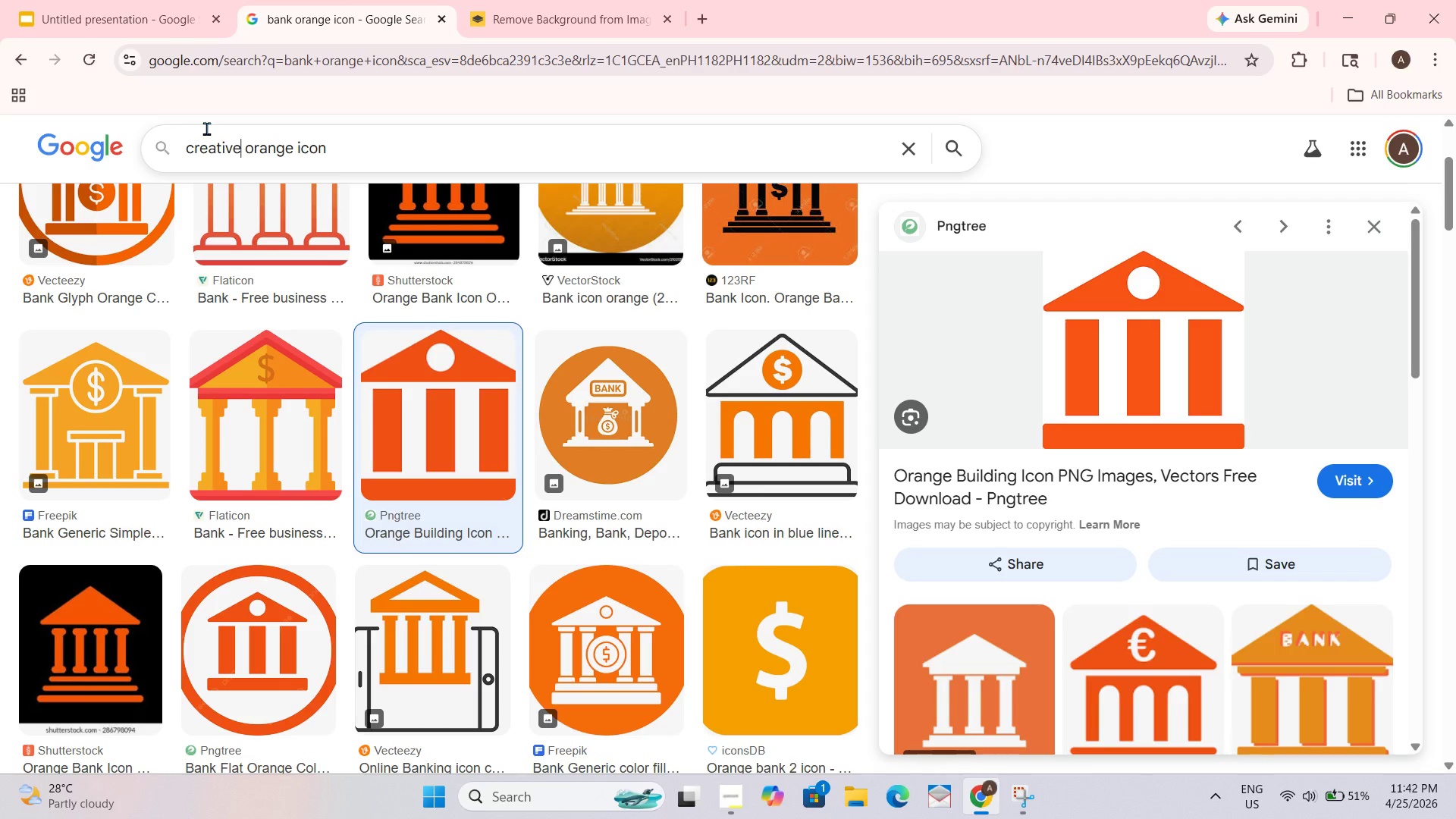 
key(Enter)
 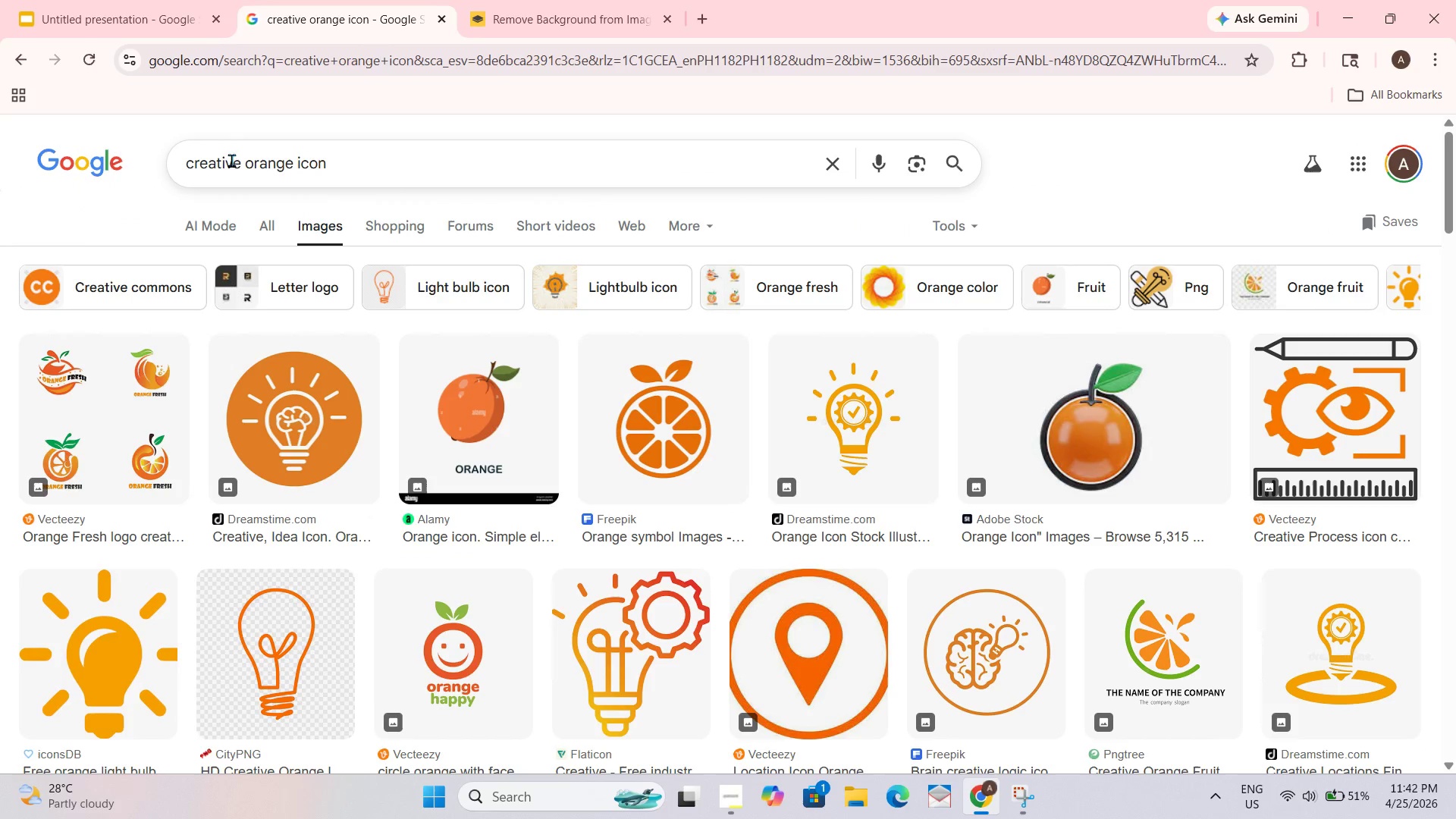 
left_click_drag(start_coordinate=[241, 163], to_coordinate=[144, 162])
 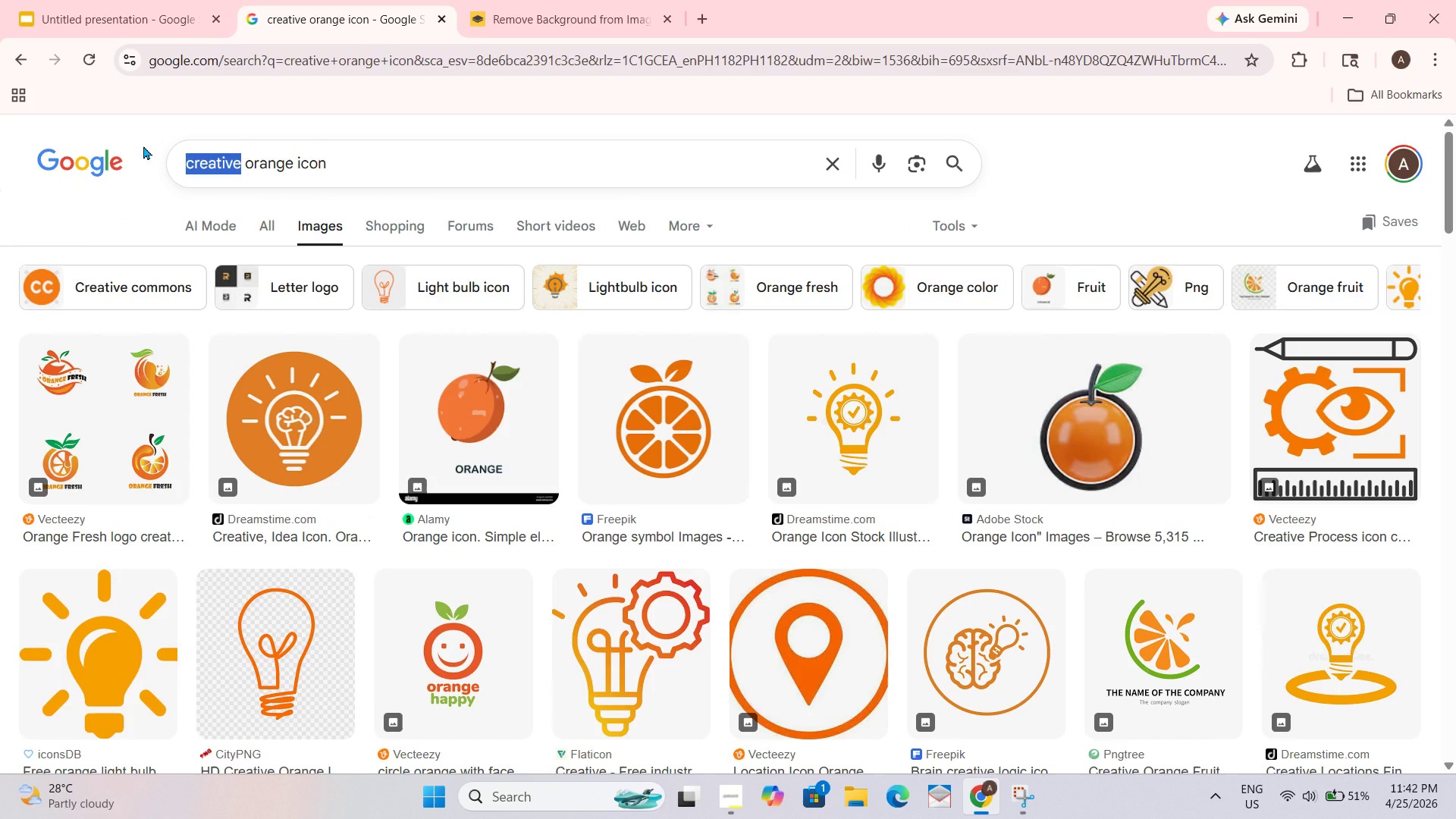 
type(paint)
 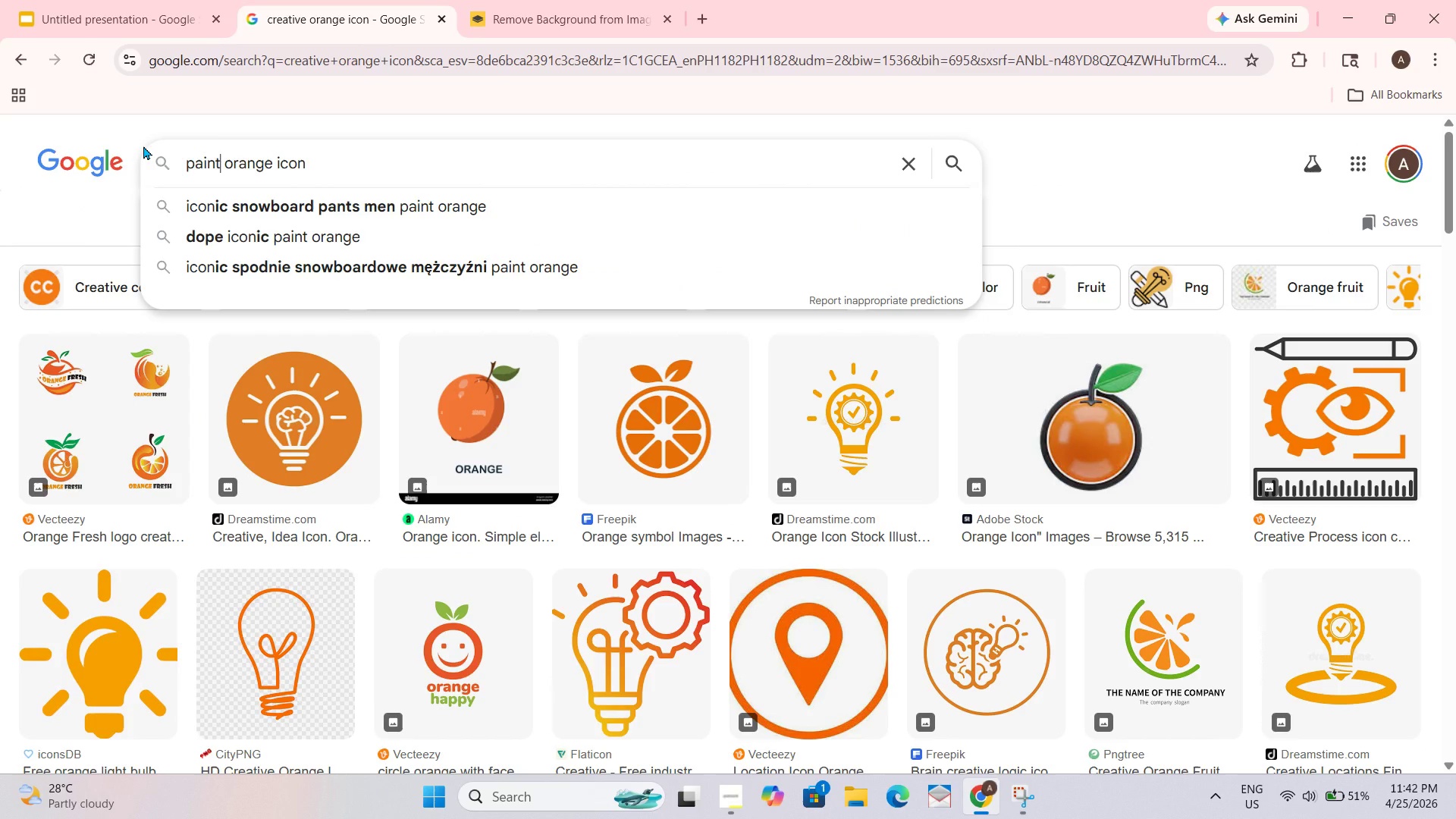 
key(Enter)
 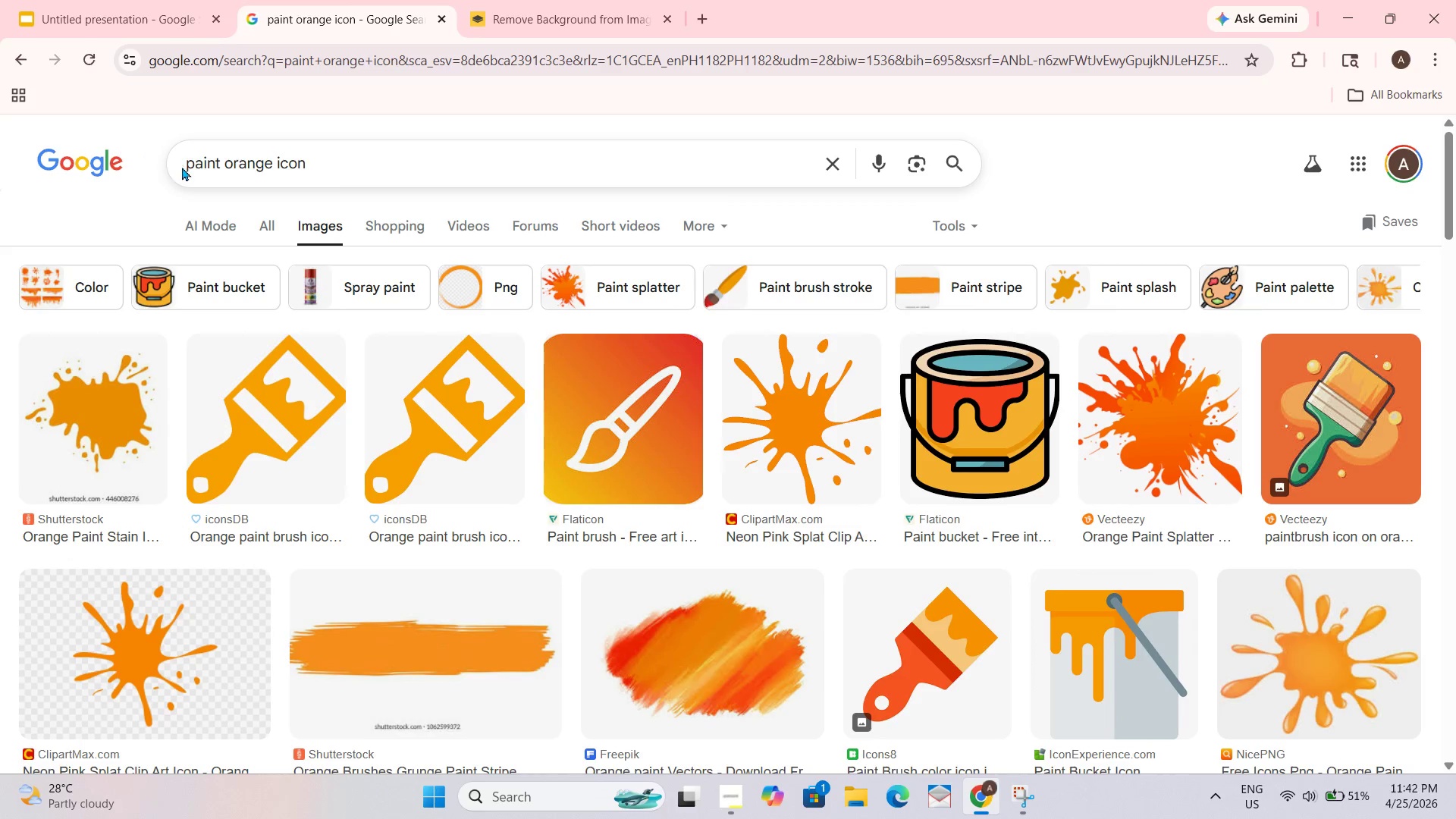 
wait(5.36)
 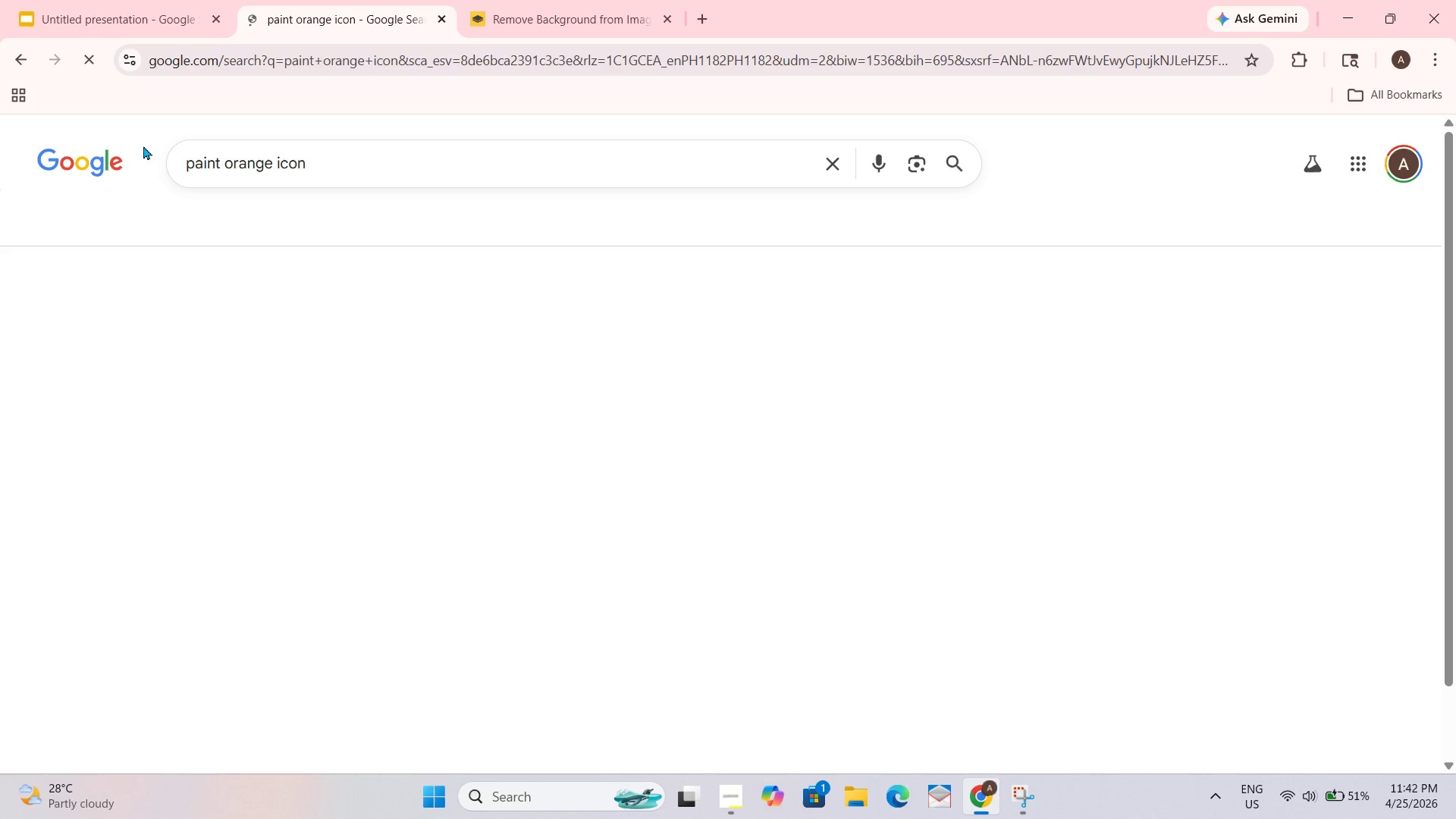 
type( board)
 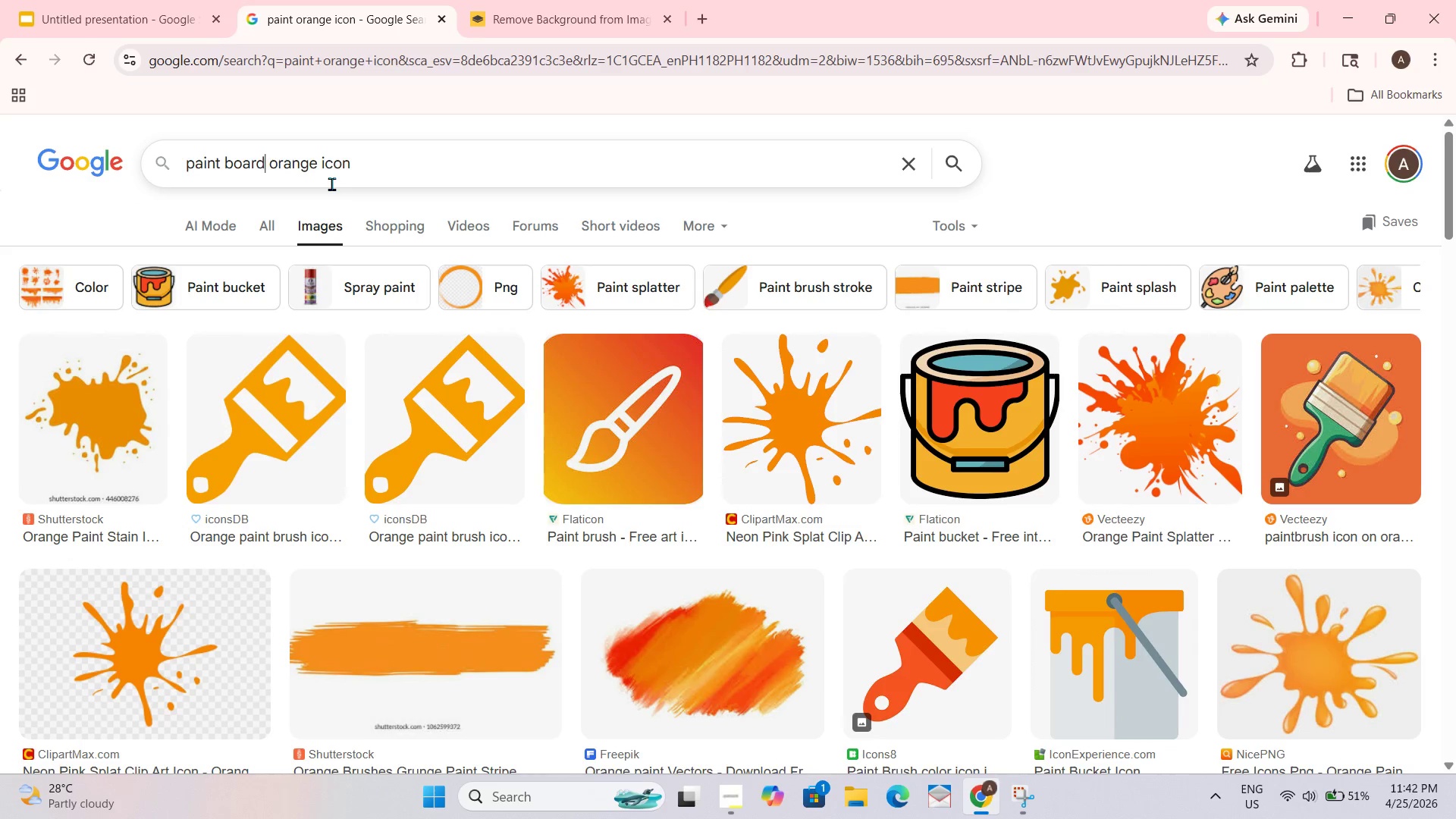 
key(Enter)
 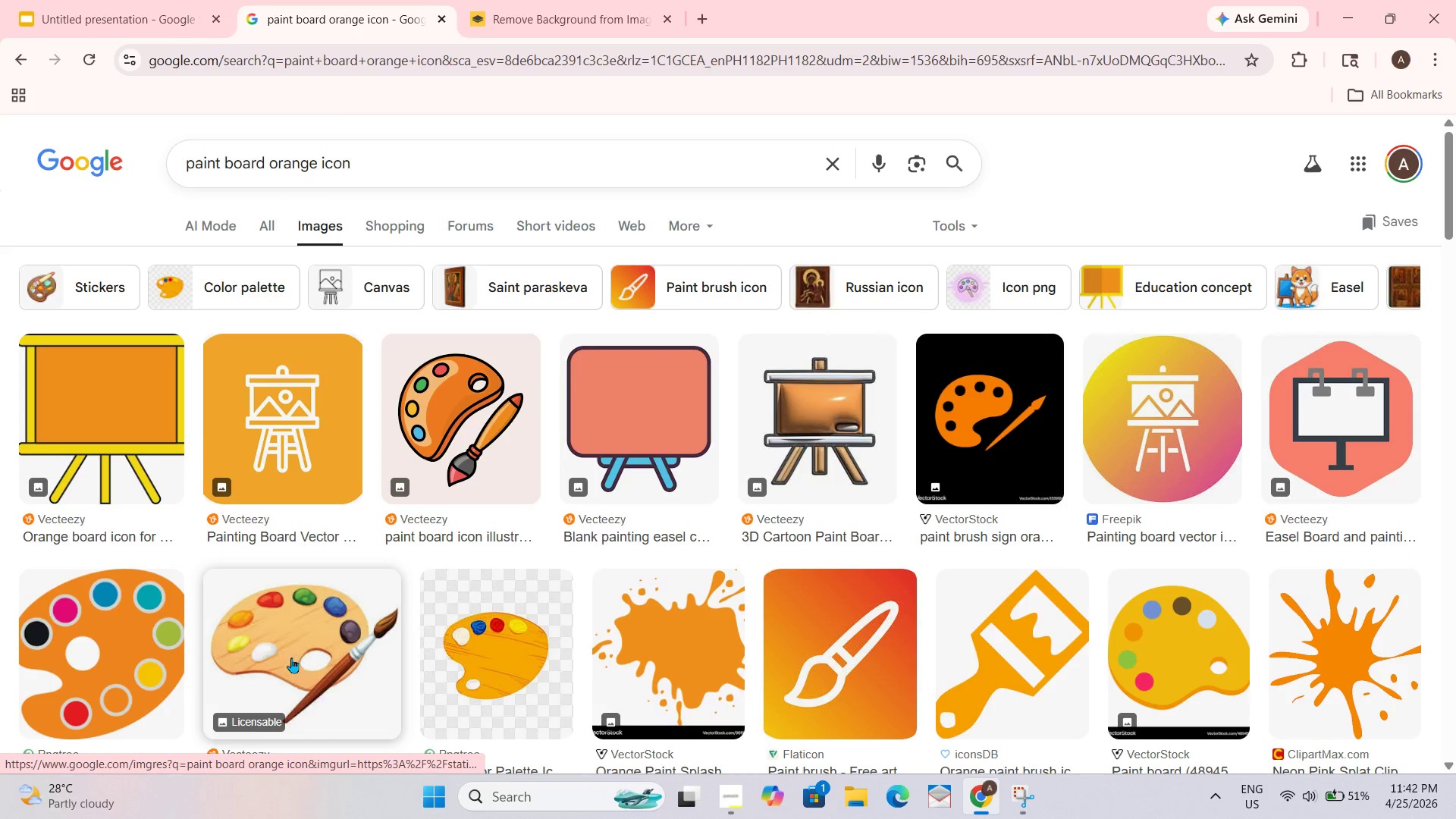 
scroll: coordinate [722, 502], scroll_direction: down, amount: 1.0
 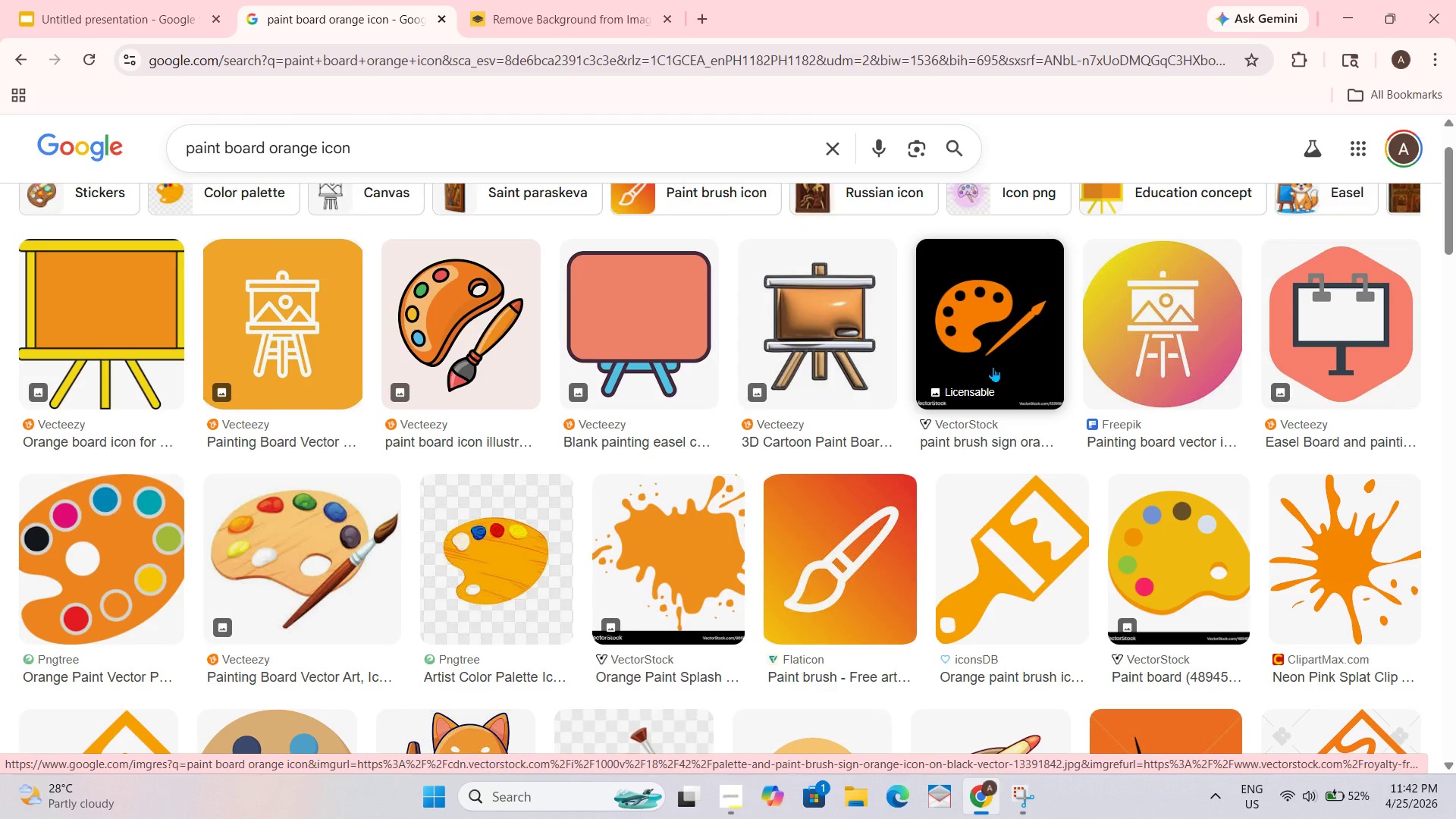 
wait(5.65)
 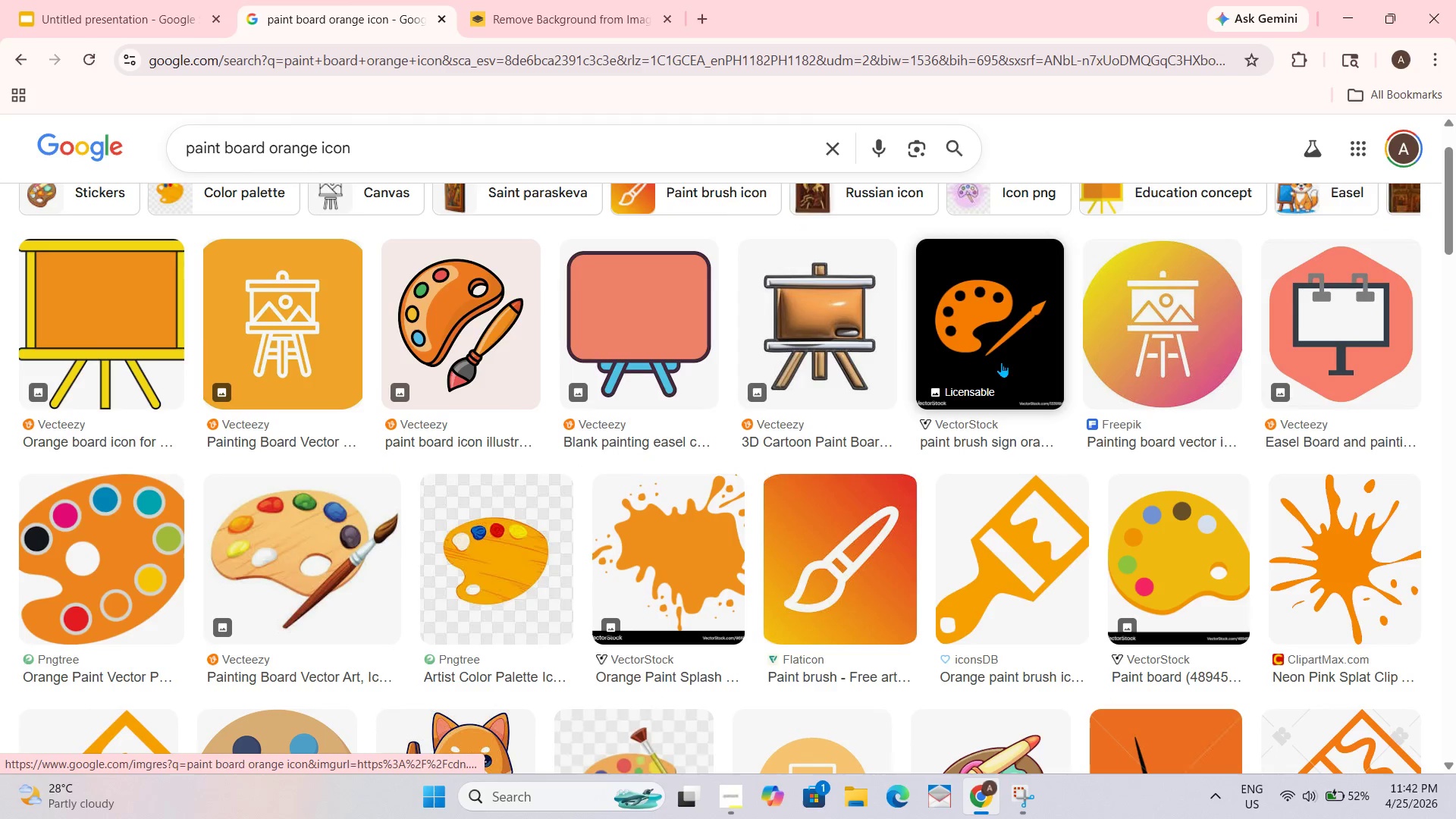 
scroll: coordinate [262, 535], scroll_direction: down, amount: 10.0
 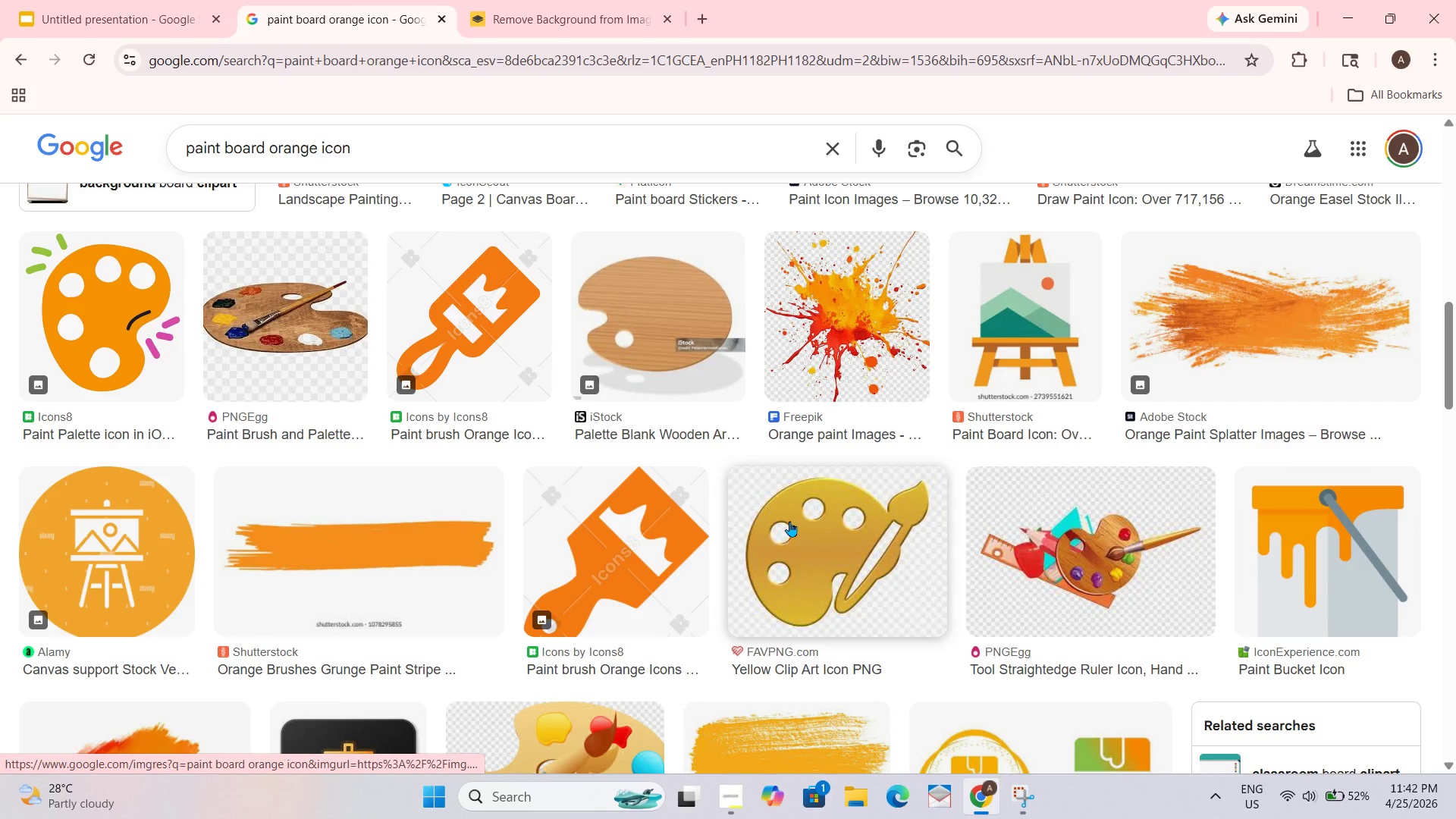 
scroll: coordinate [293, 356], scroll_direction: up, amount: 10.0
 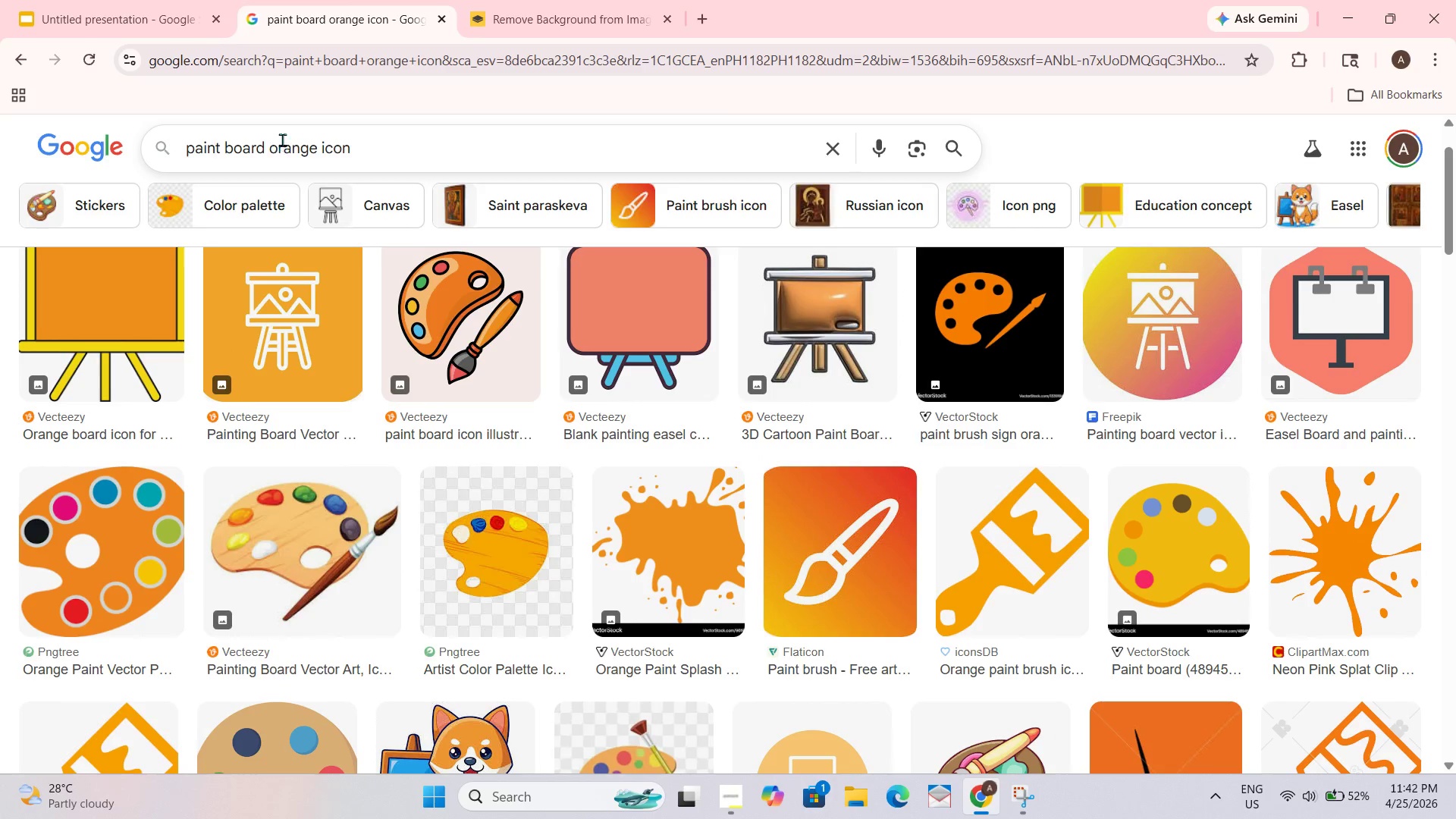 
key(ArrowRight)
 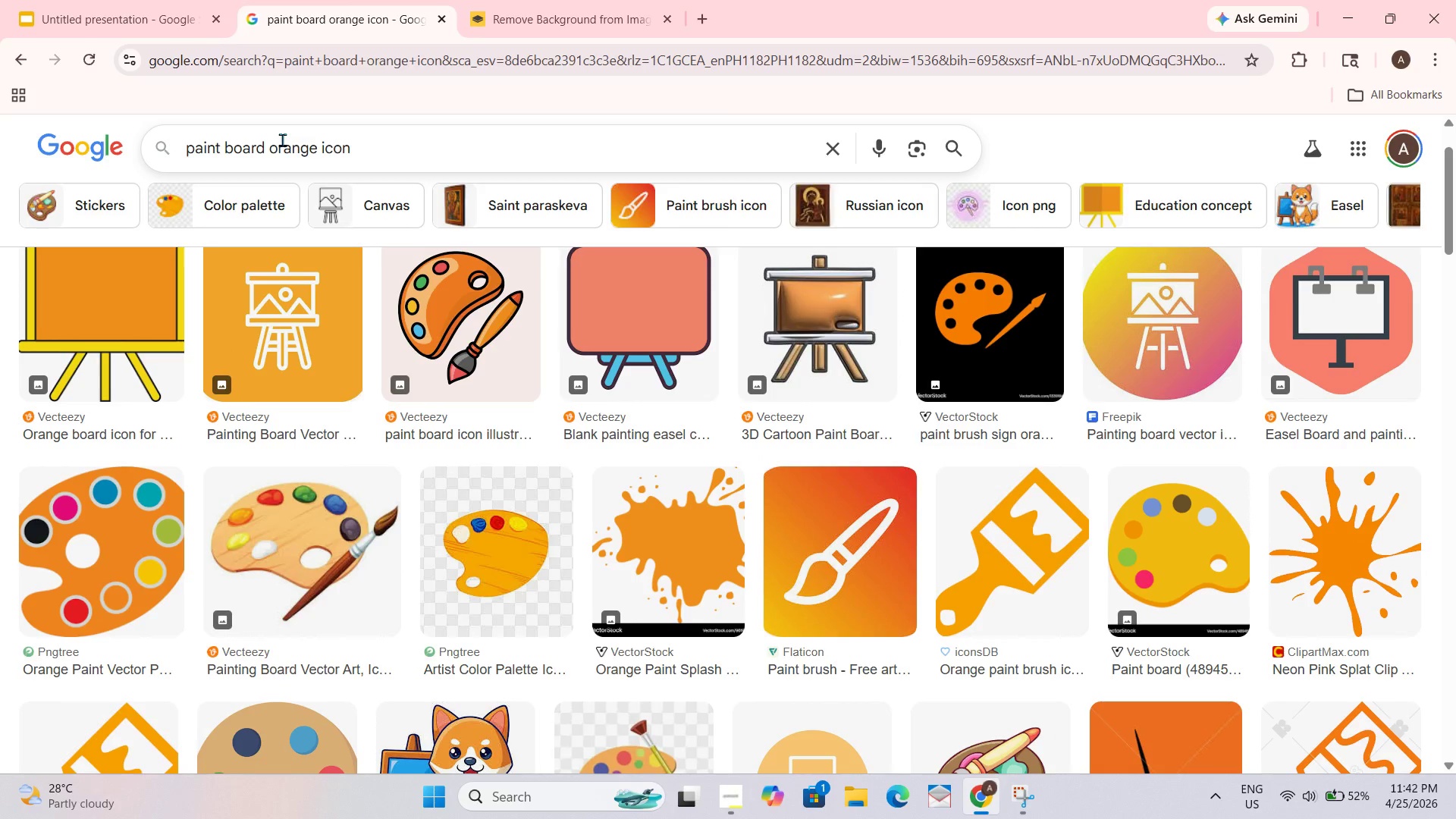 
type(ing)
 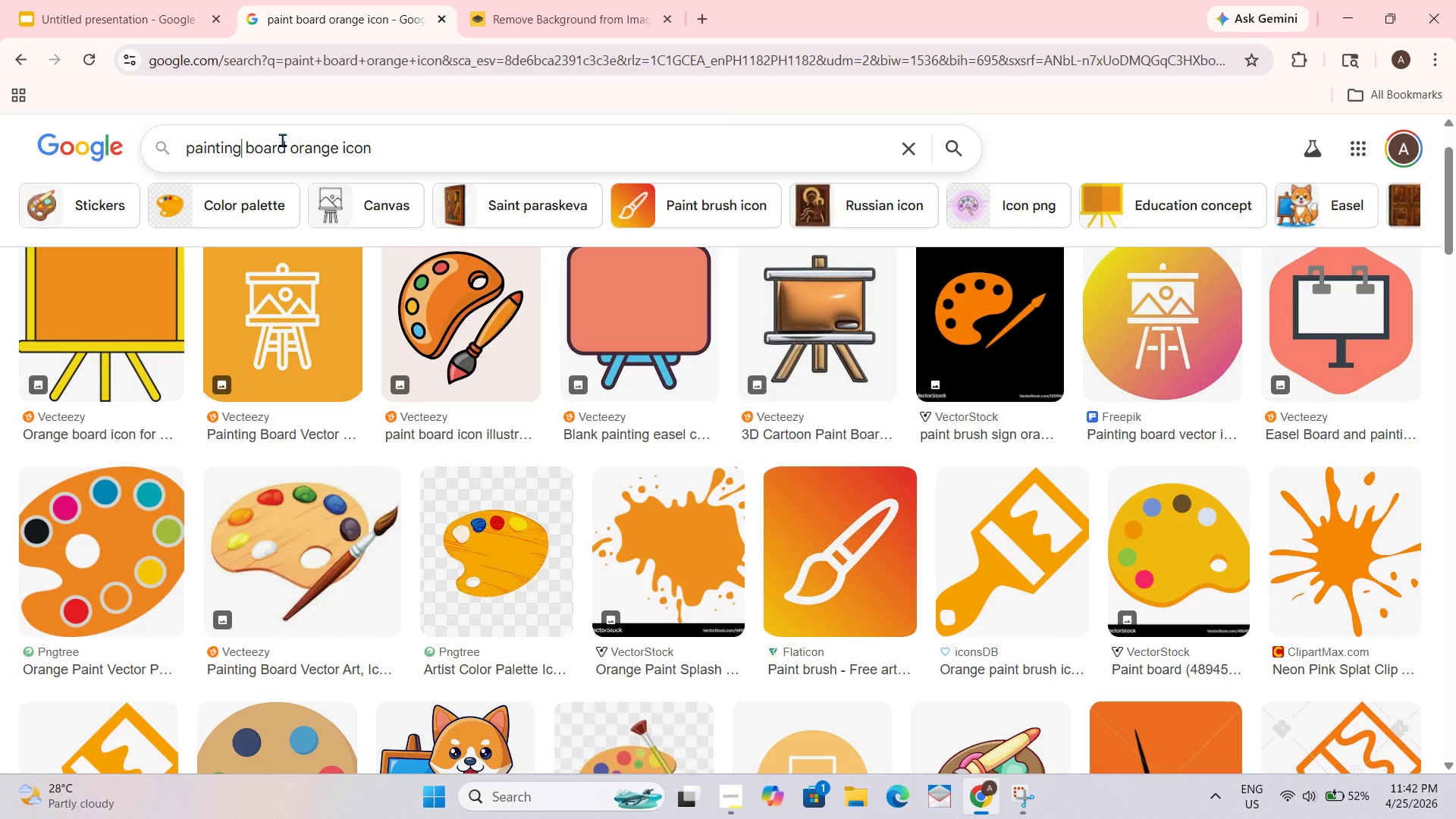 
key(Enter)
 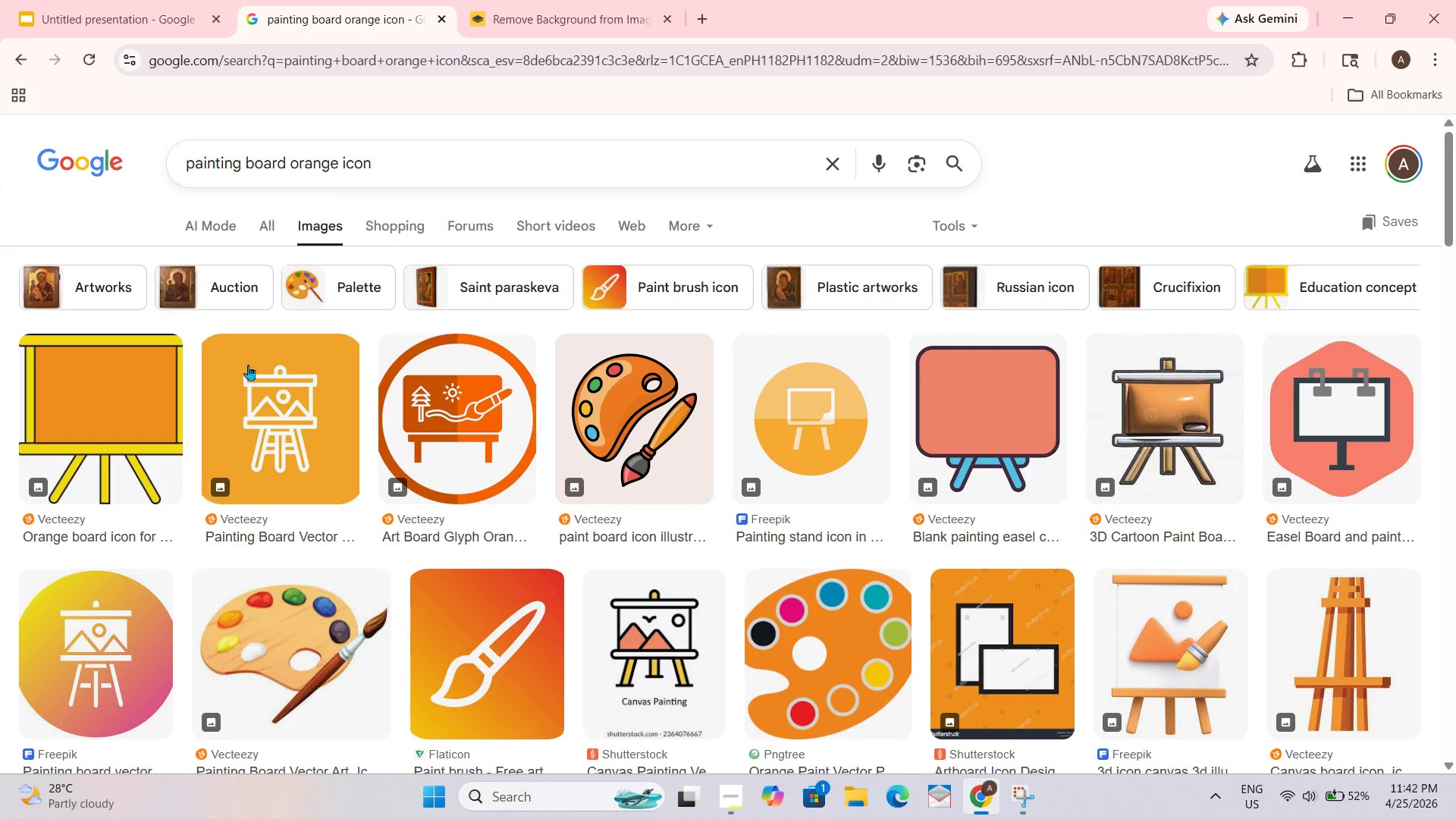 
scroll: coordinate [854, 303], scroll_direction: down, amount: 21.0
 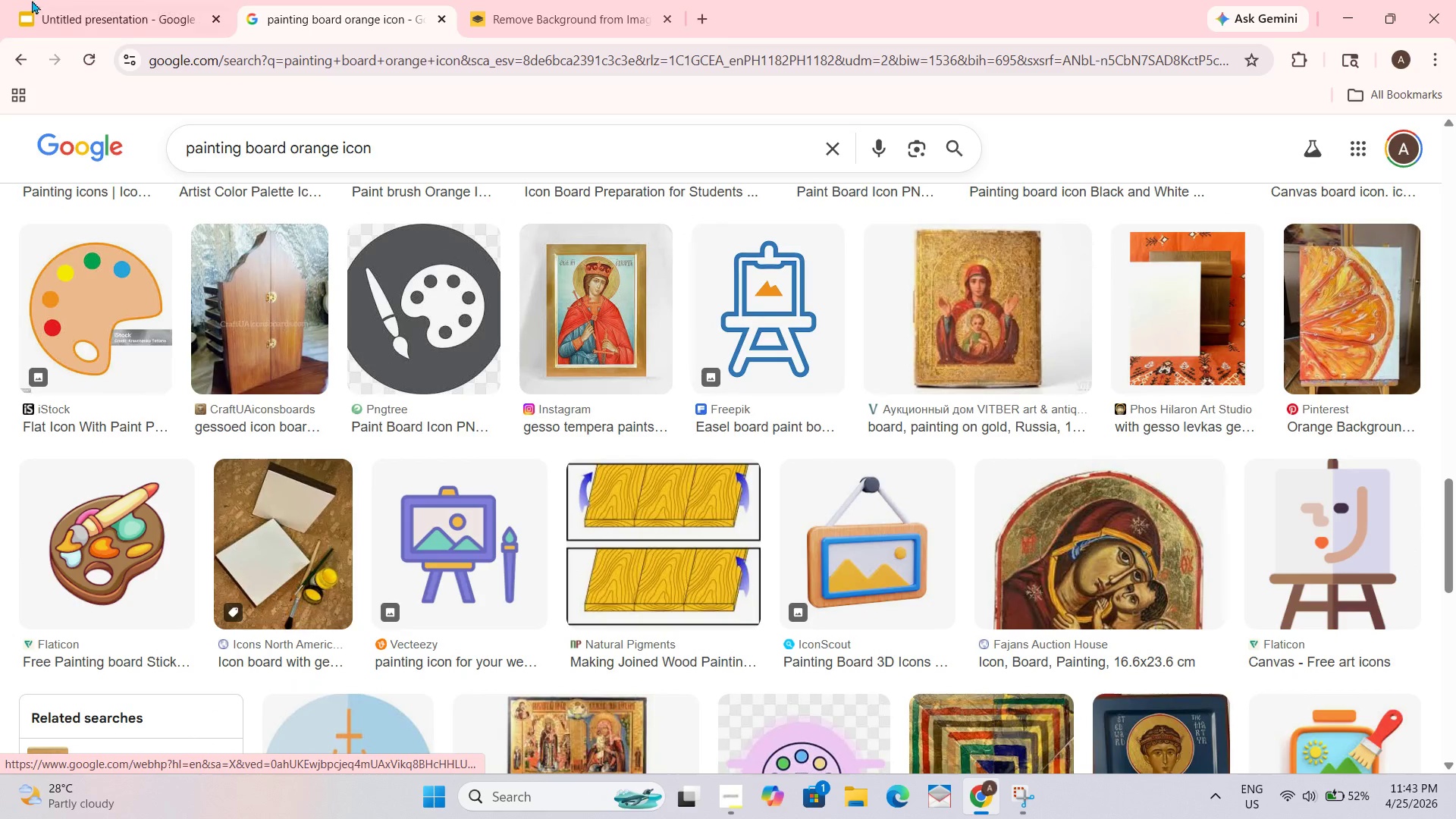 
left_click([100, 0])
 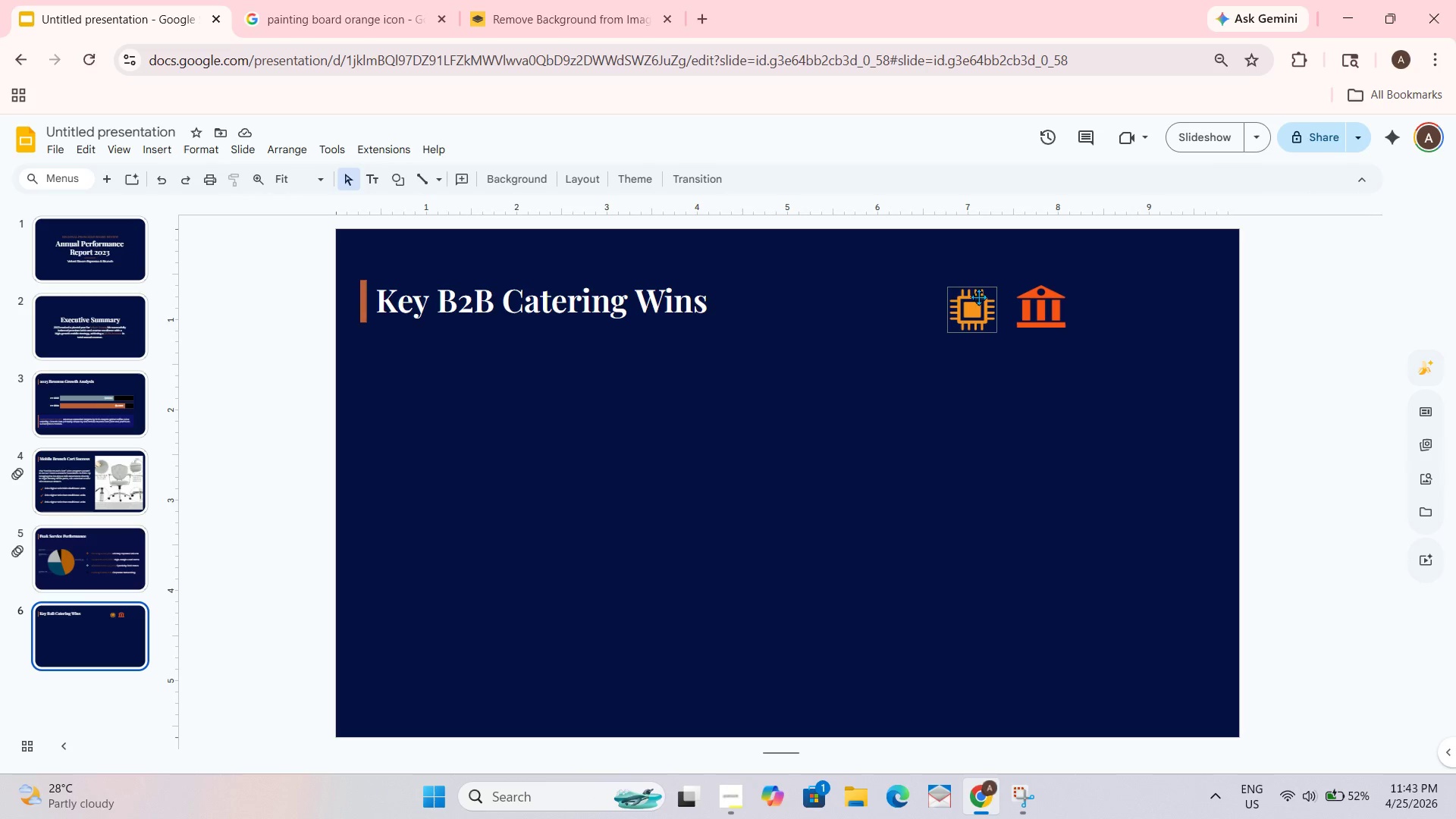 
left_click([969, 302])
 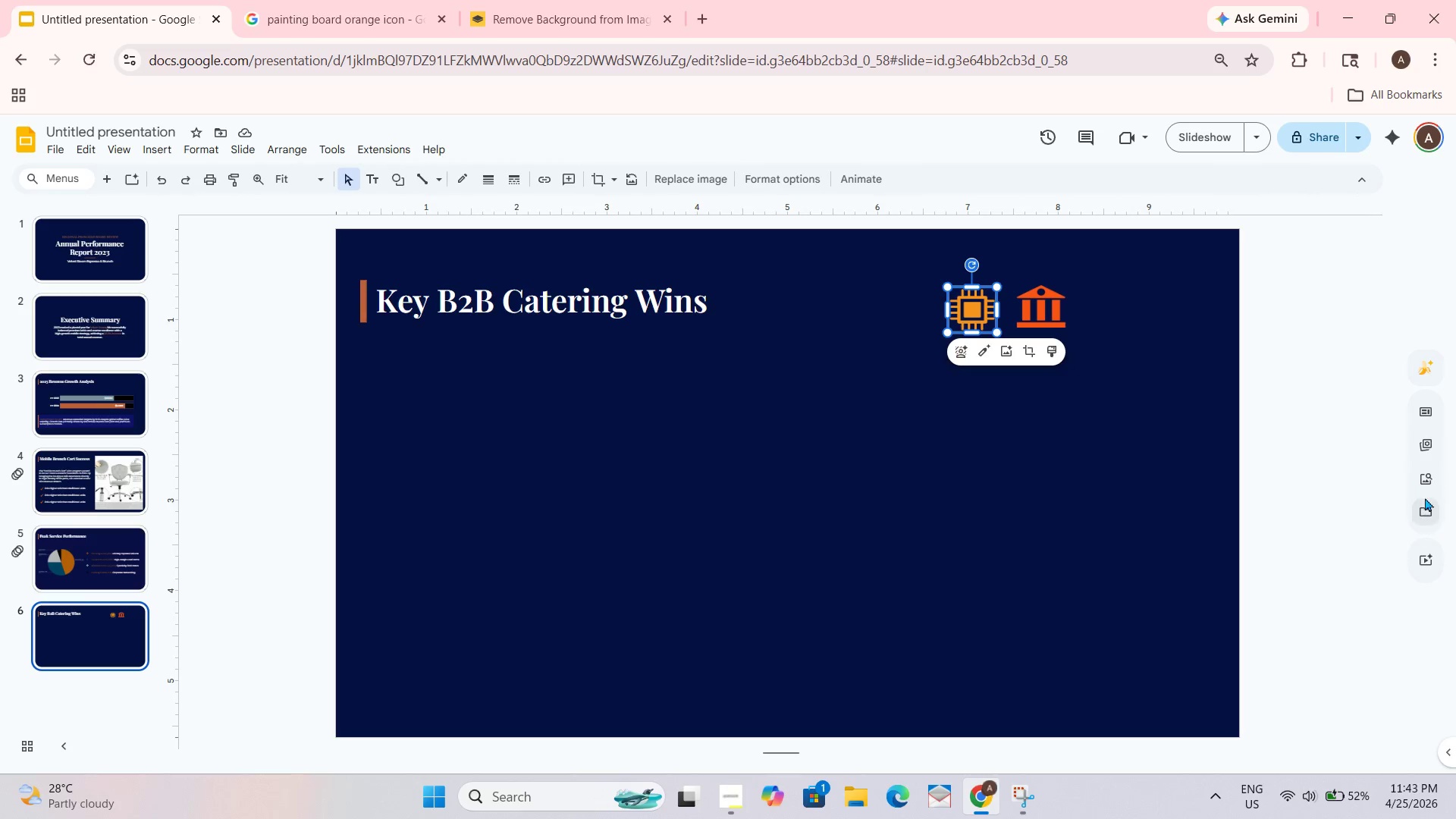 
left_click([1423, 515])
 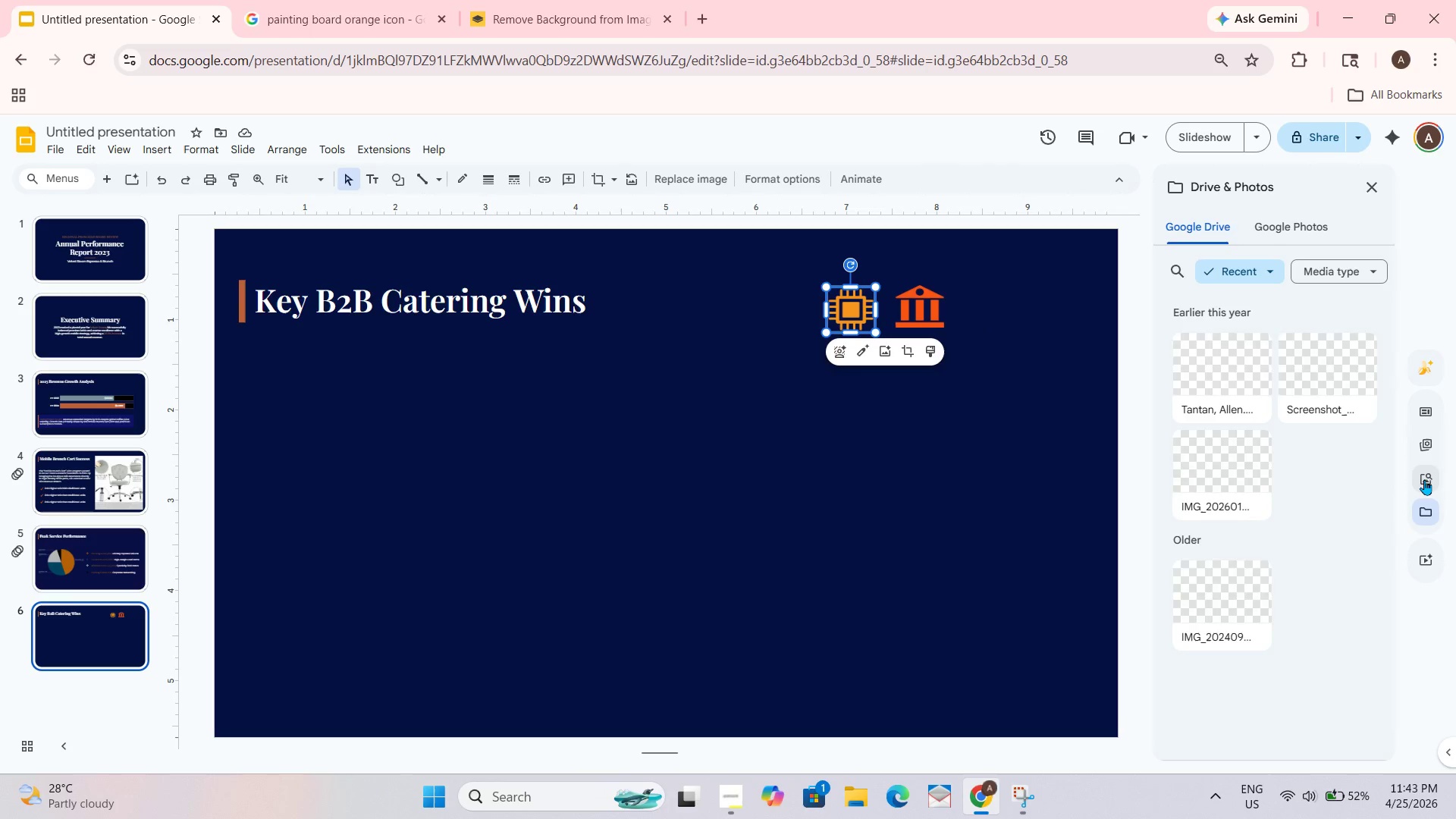 
left_click([1424, 479])
 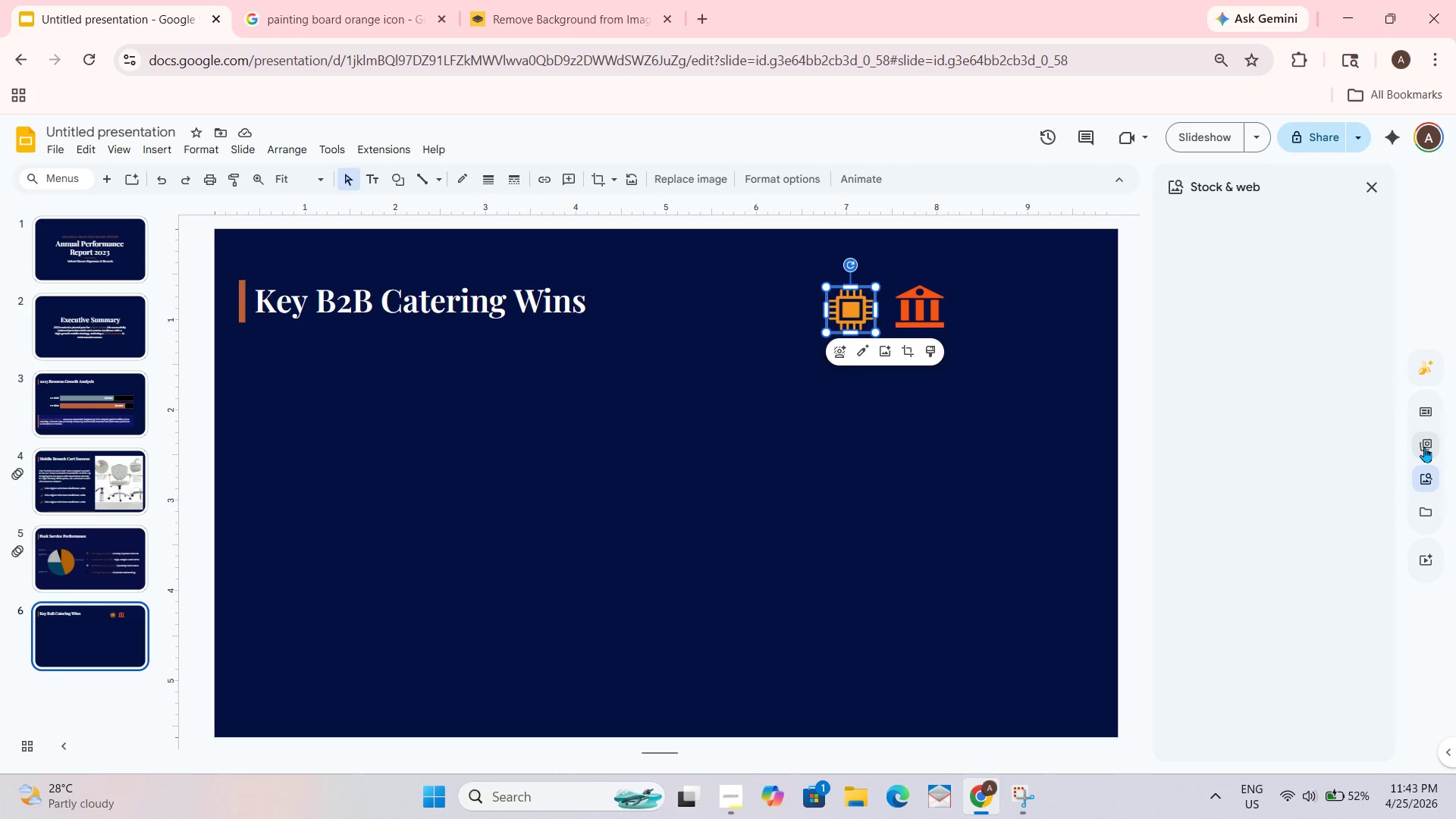 
mouse_move([1404, 428])
 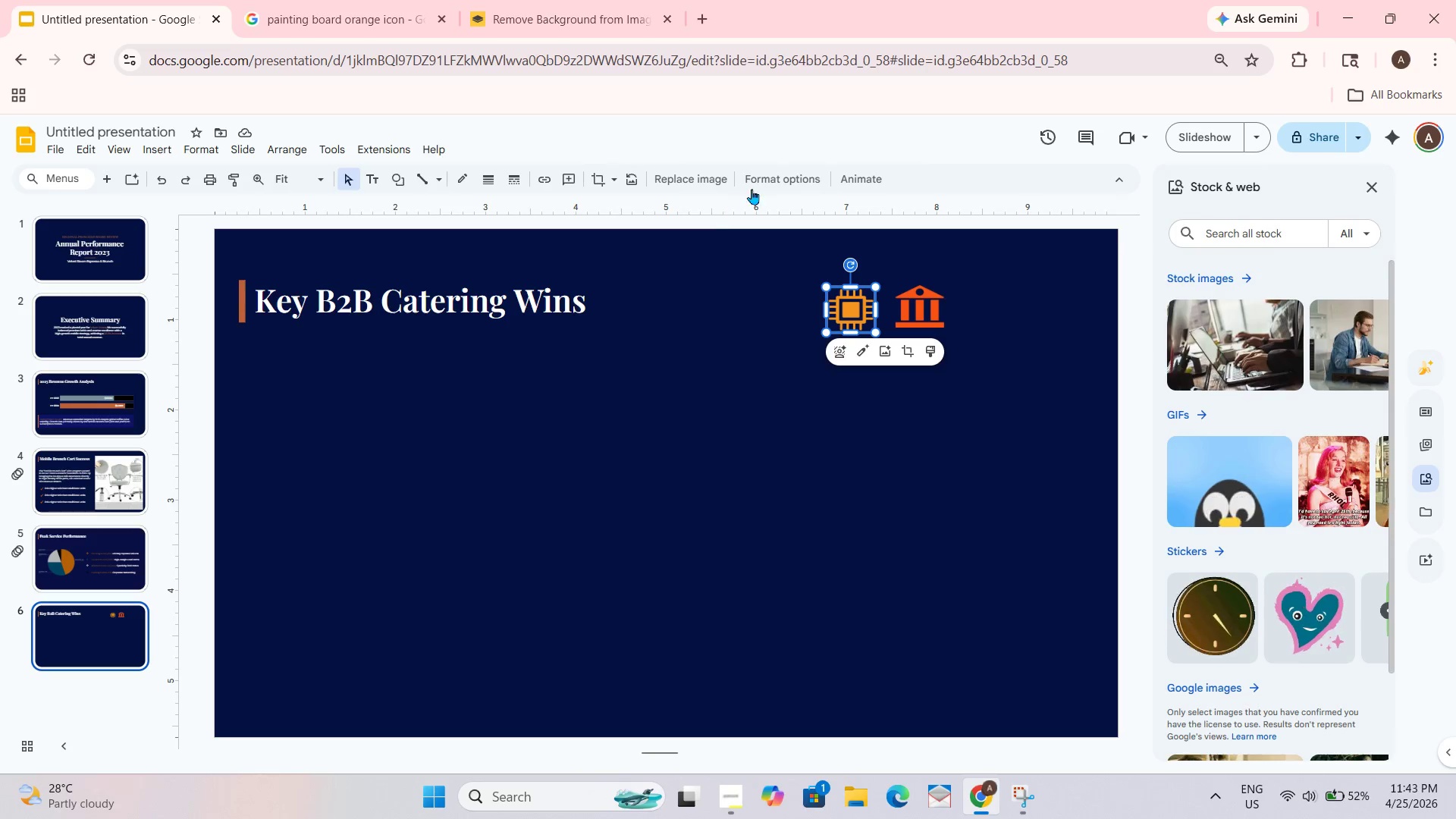 
left_click([783, 179])
 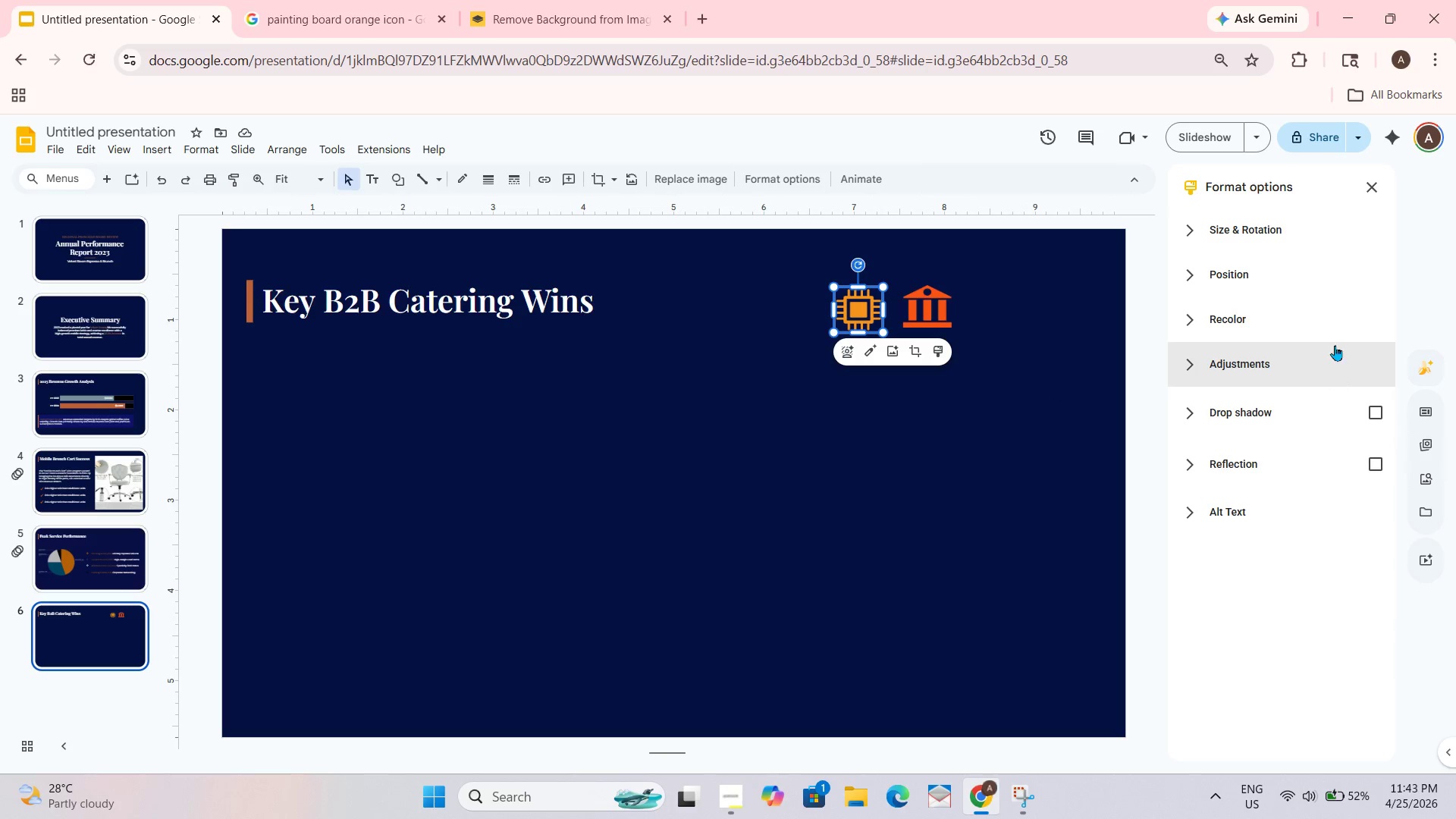 
left_click([1323, 308])
 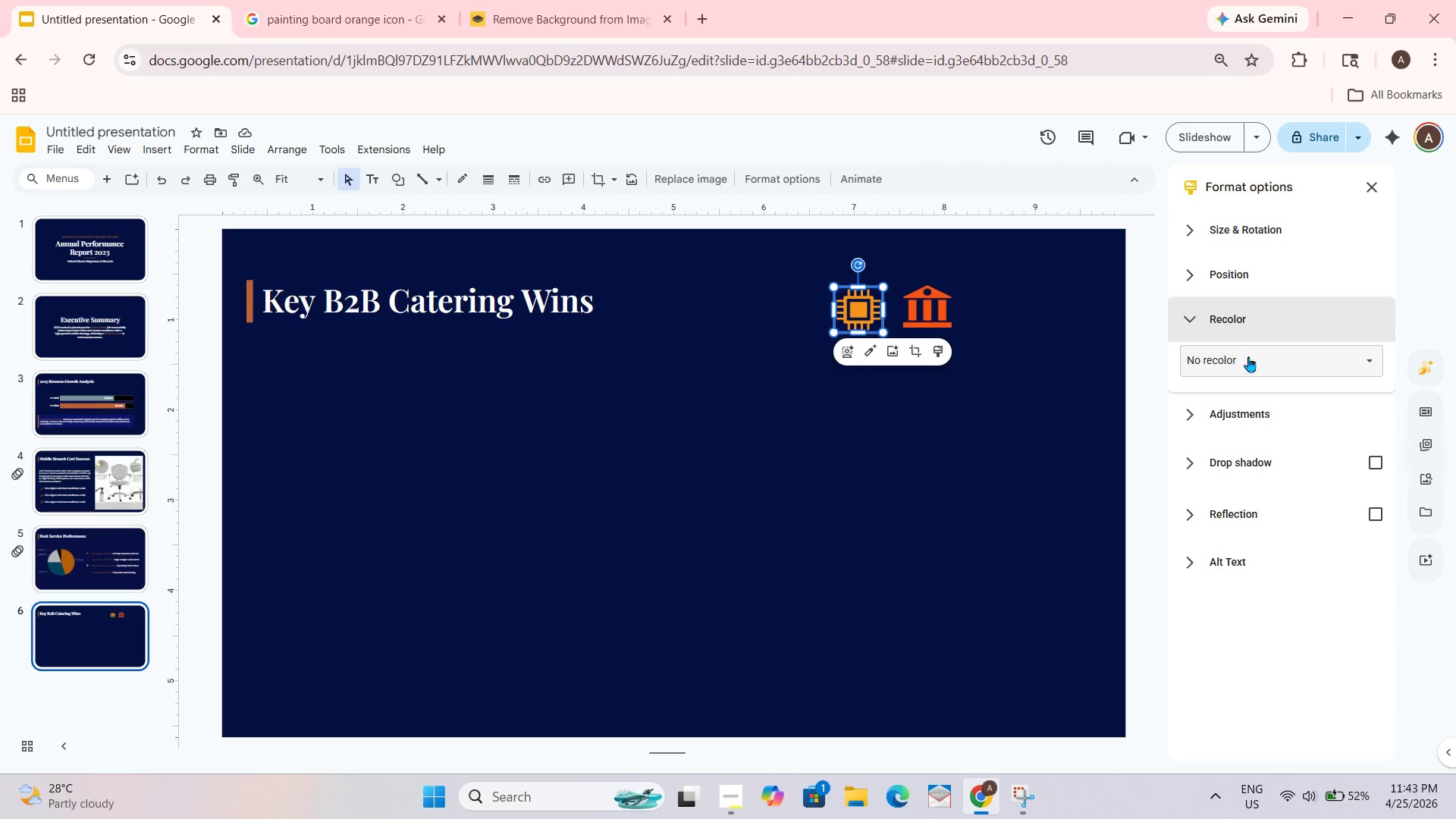 
left_click([1322, 356])
 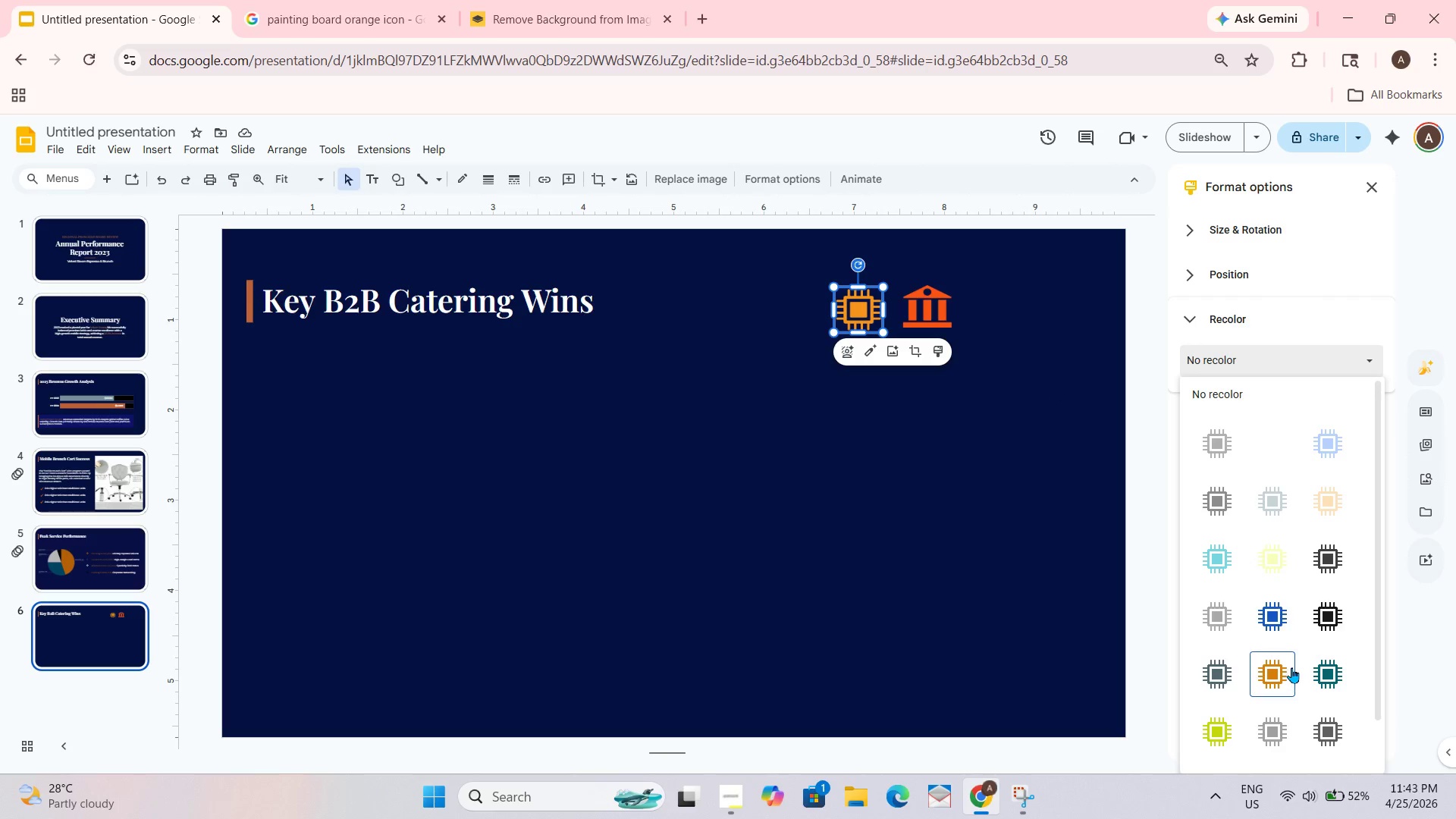 
left_click([1279, 682])
 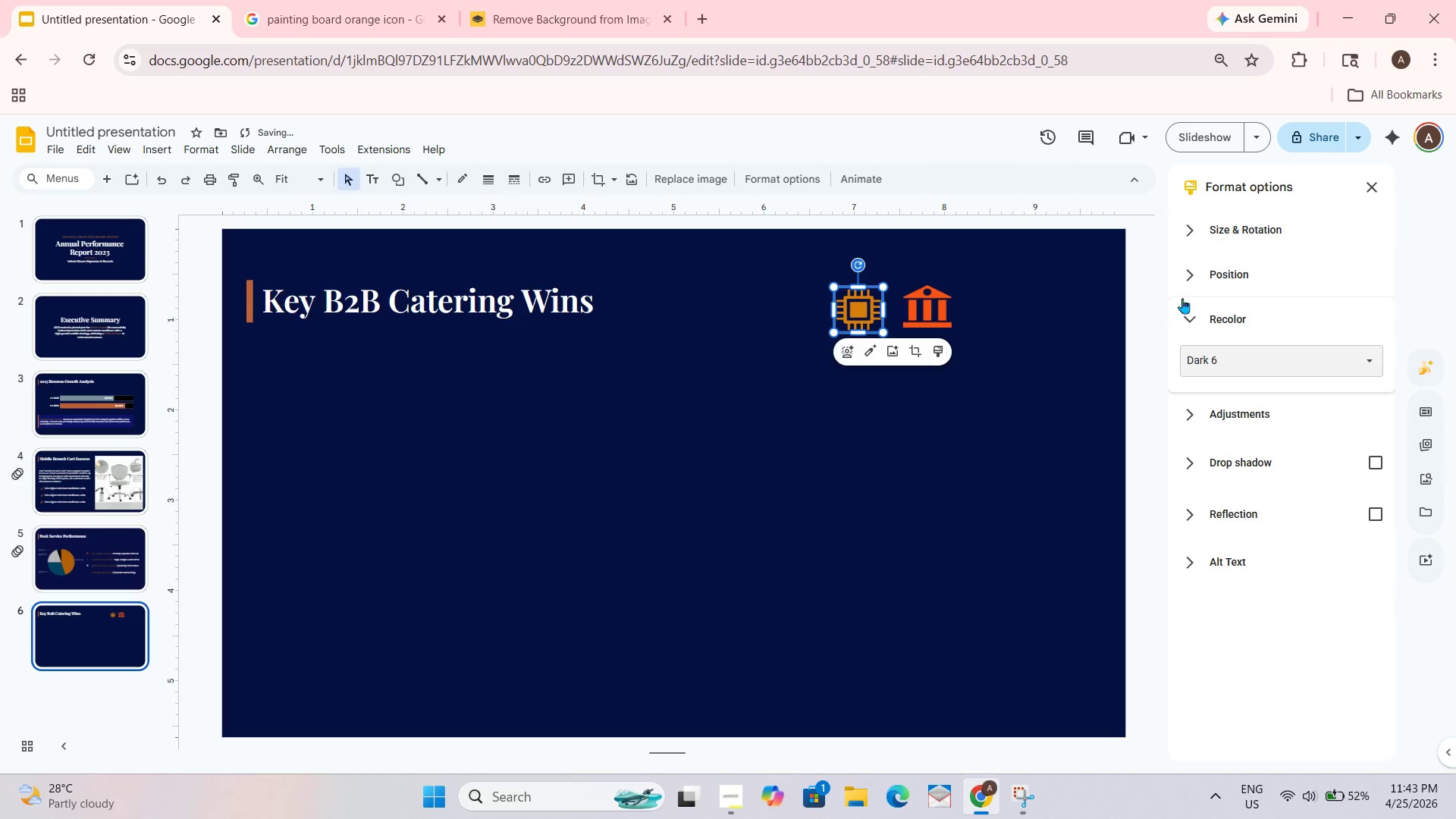 
left_click([1201, 310])
 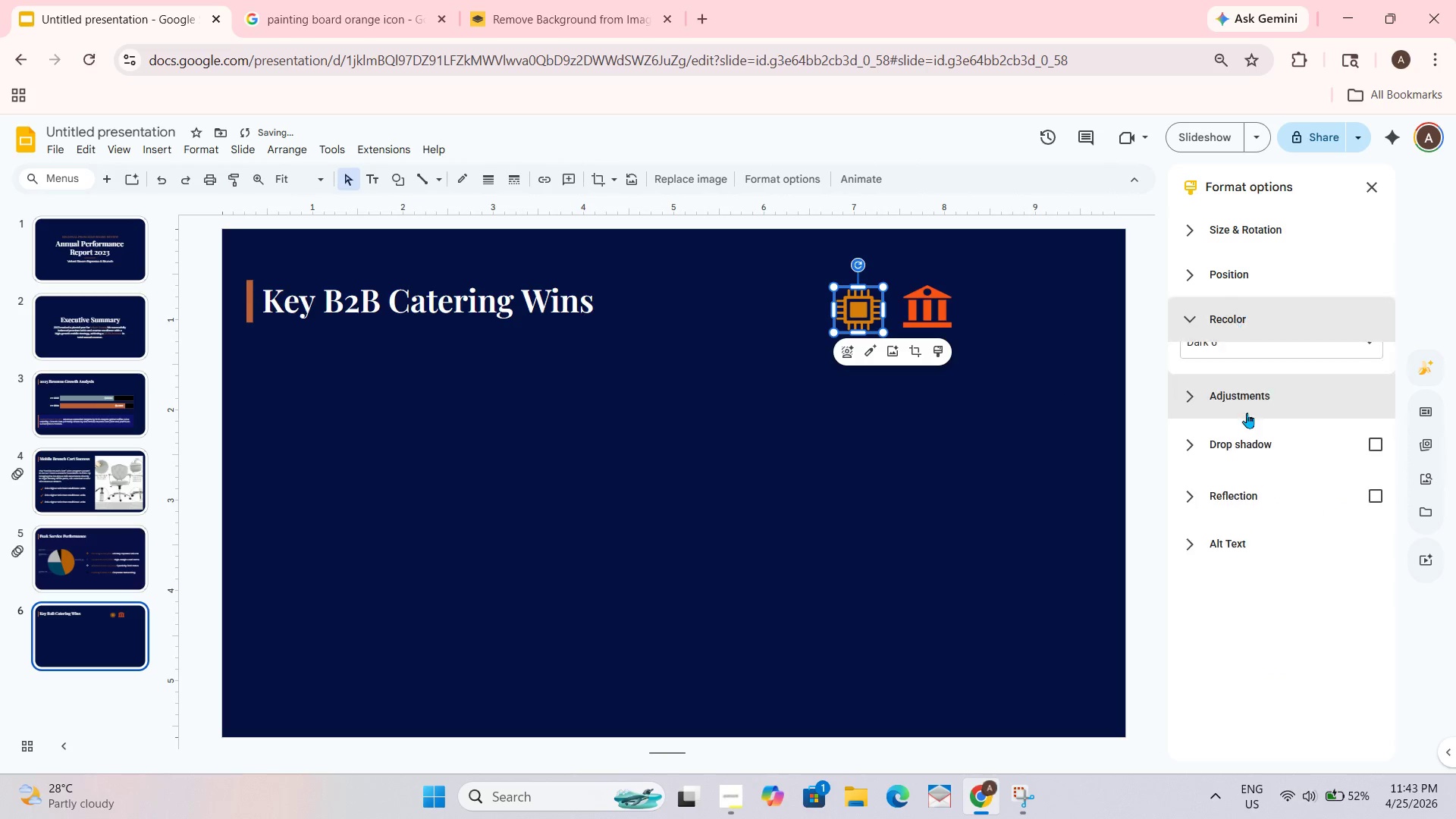 
left_click([1345, 367])
 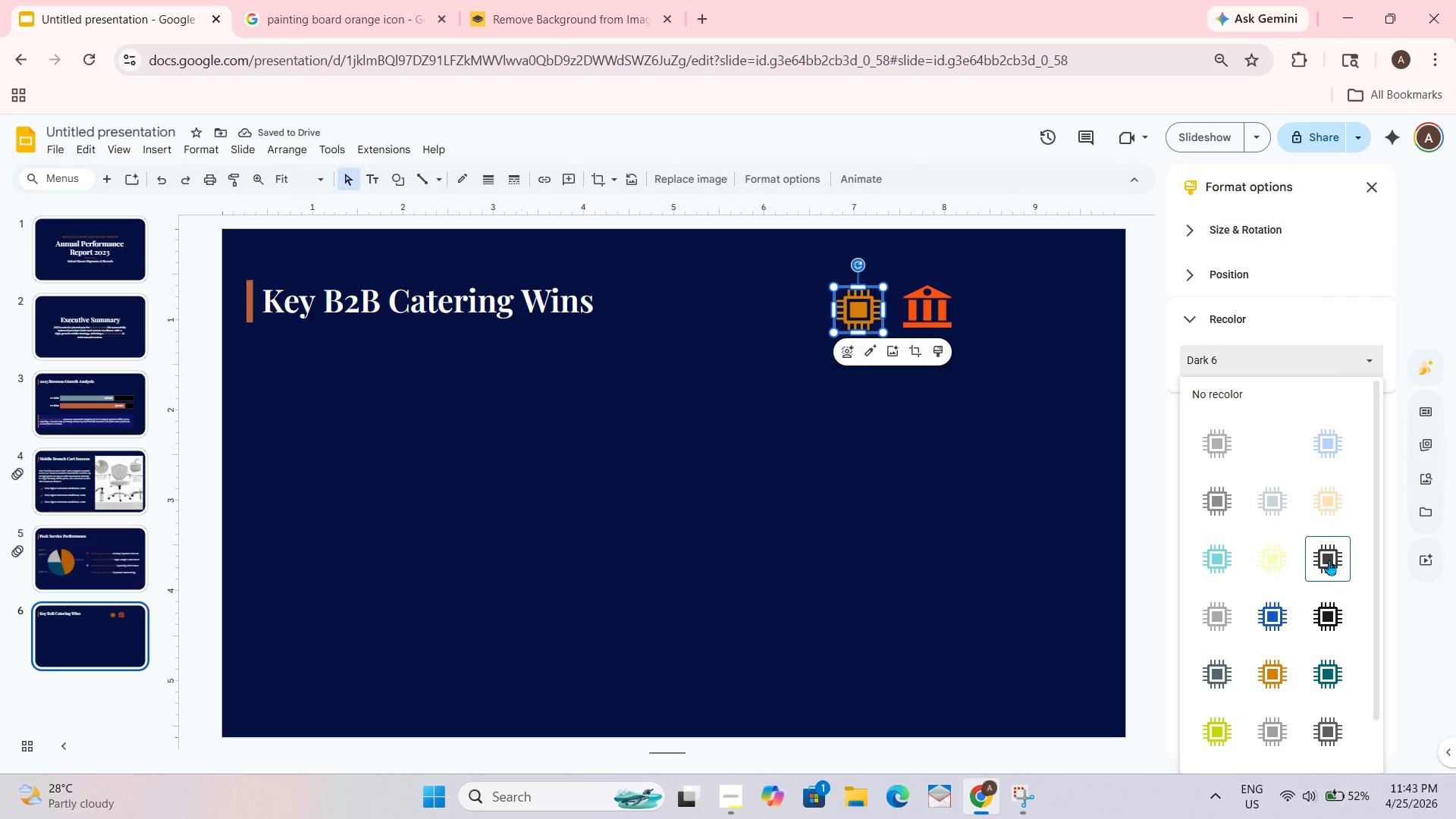 
scroll: coordinate [1323, 560], scroll_direction: down, amount: 2.0
 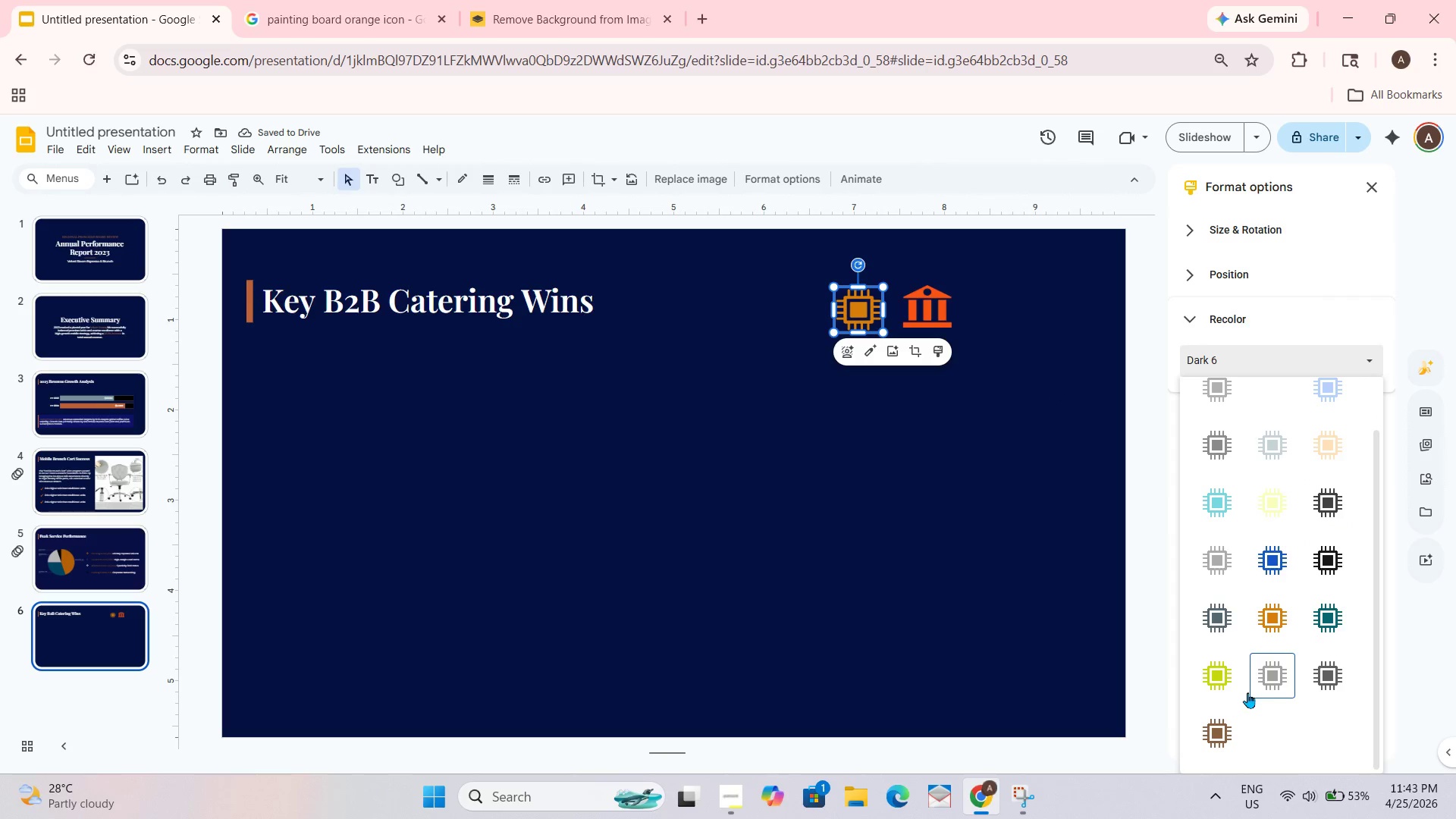 
scroll: coordinate [1273, 685], scroll_direction: up, amount: 1.0
 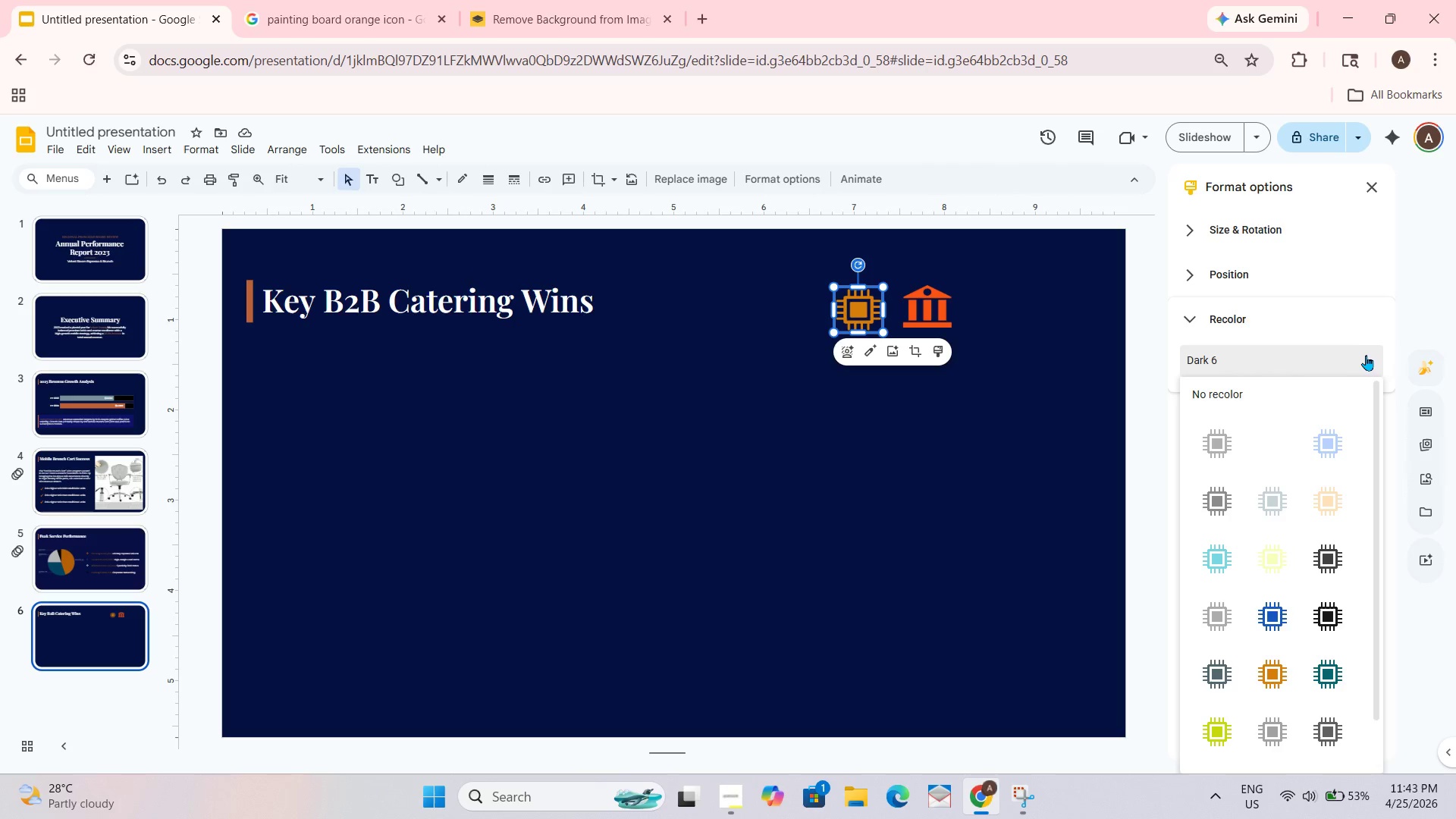 
mouse_move([1248, 441])
 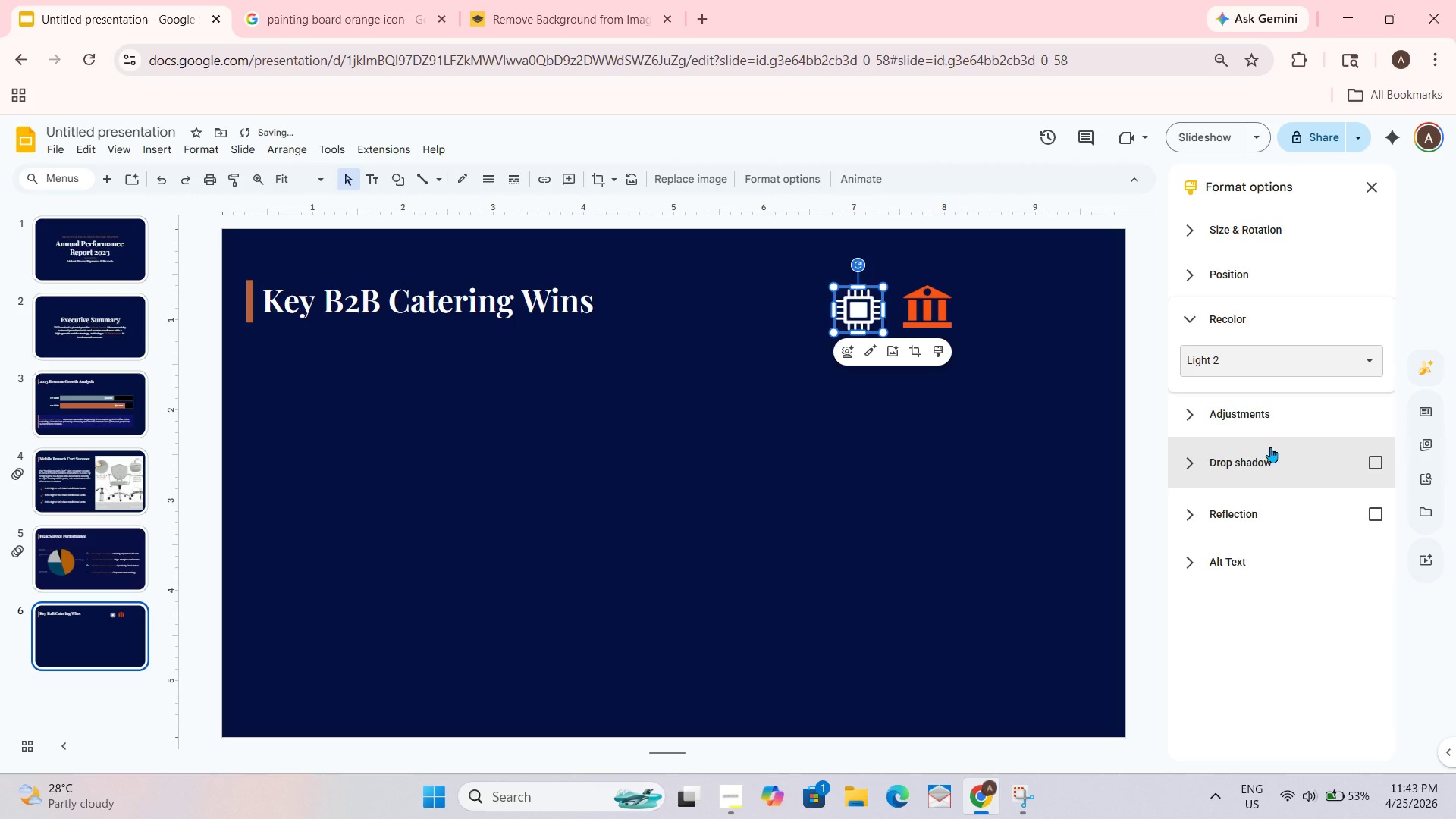 
key(Control+Z)
 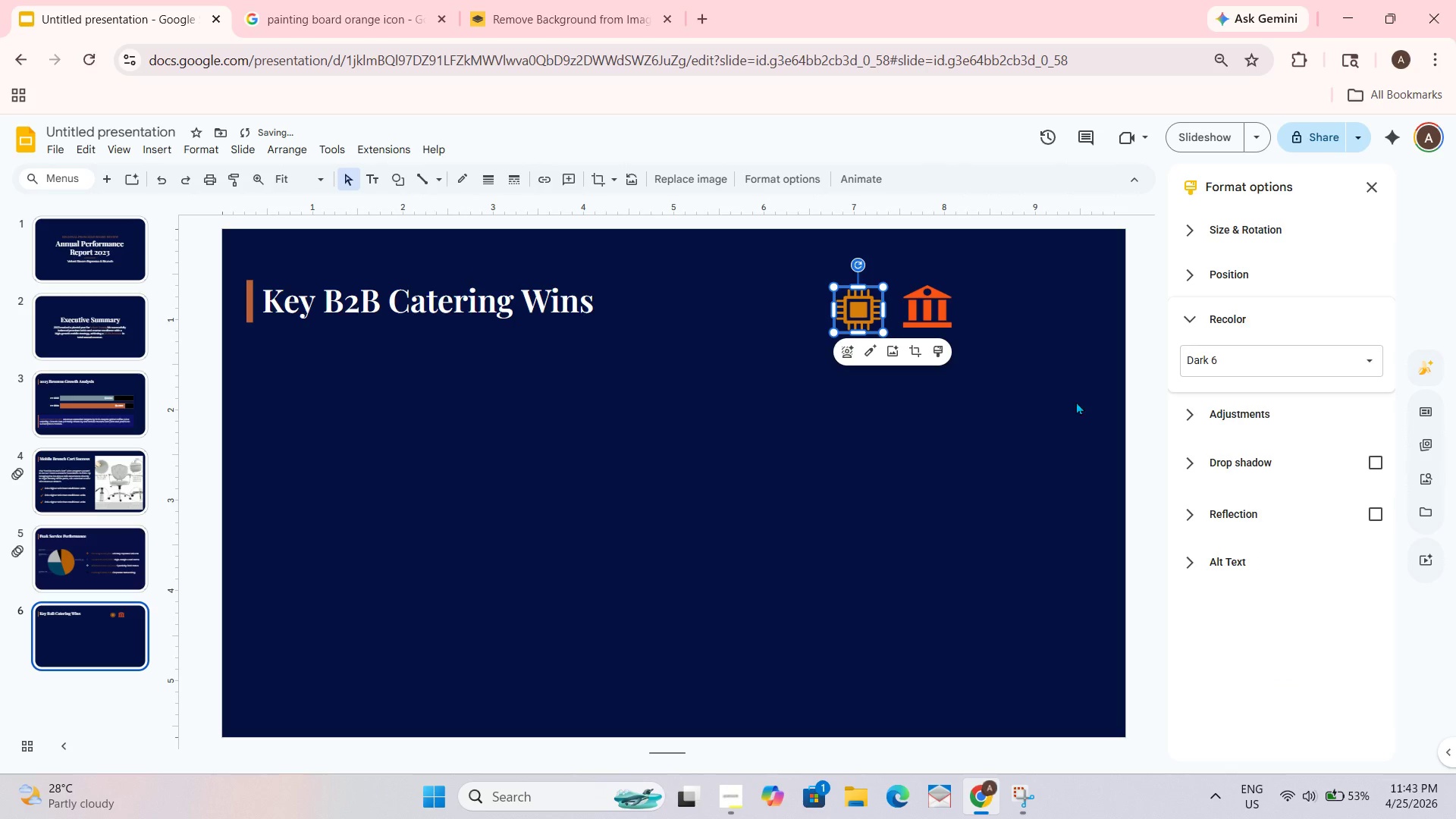 
left_click([1055, 560])
 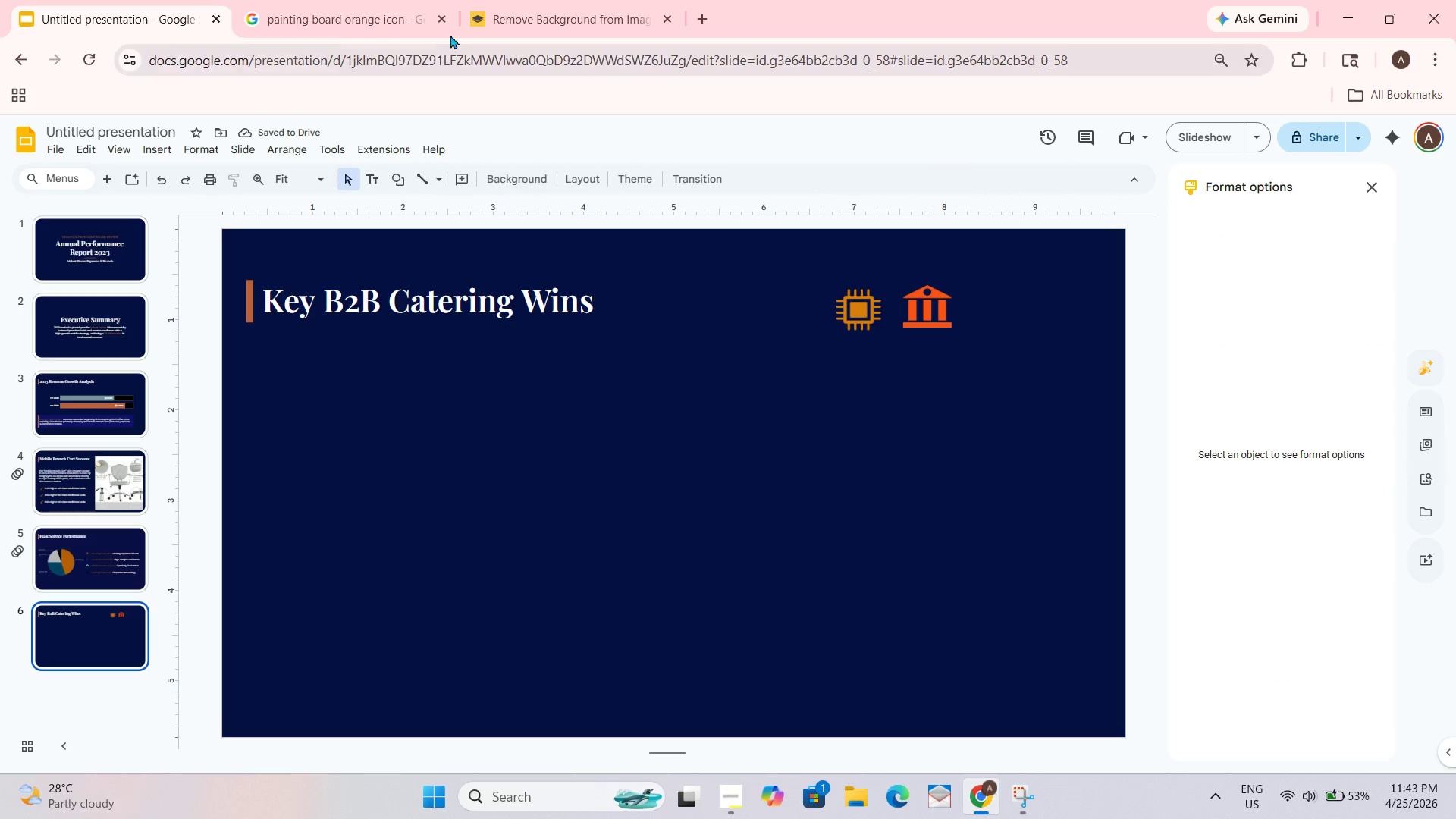 
left_click([394, 13])
 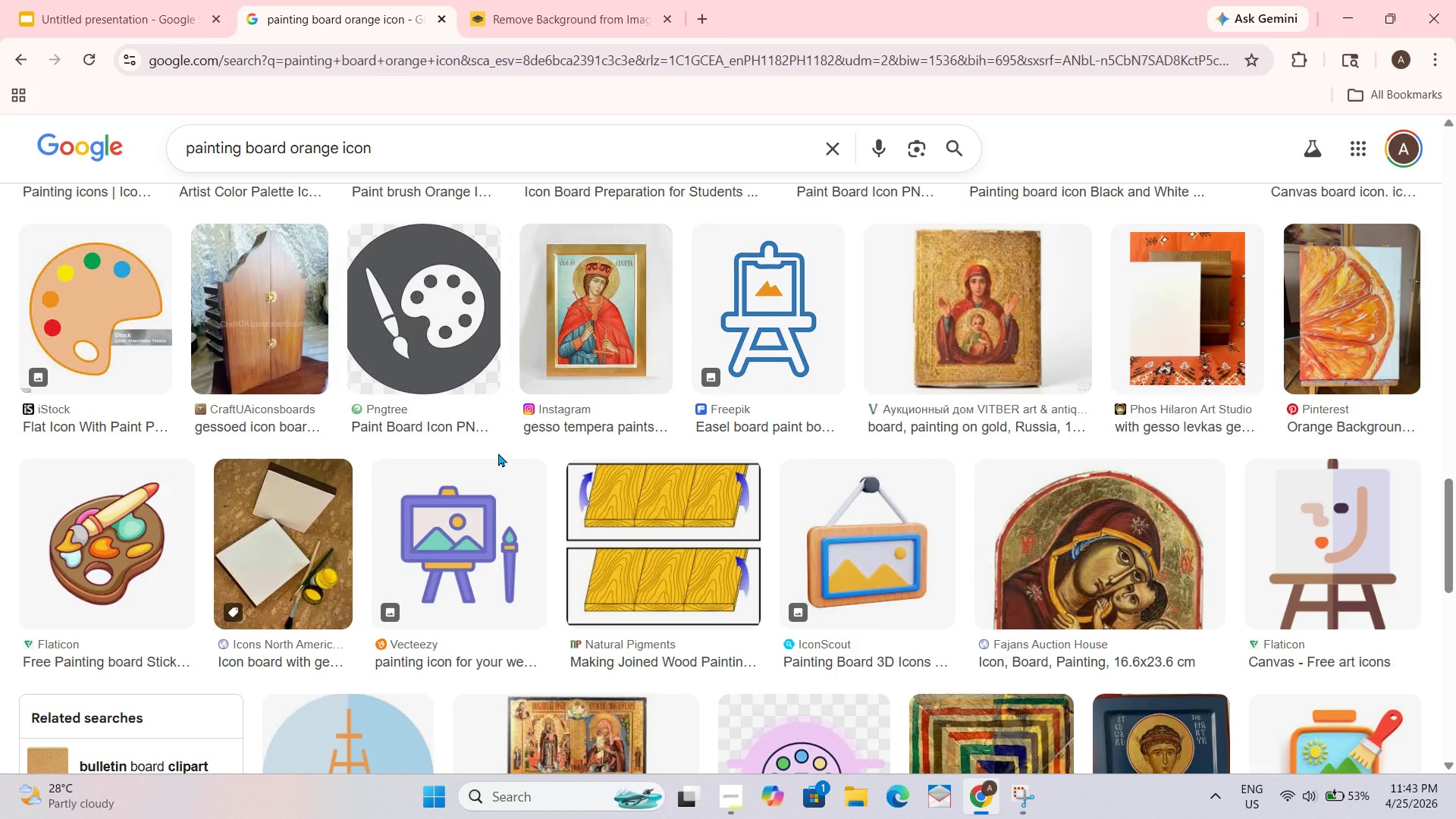 
scroll: coordinate [347, 534], scroll_direction: up, amount: 21.0
 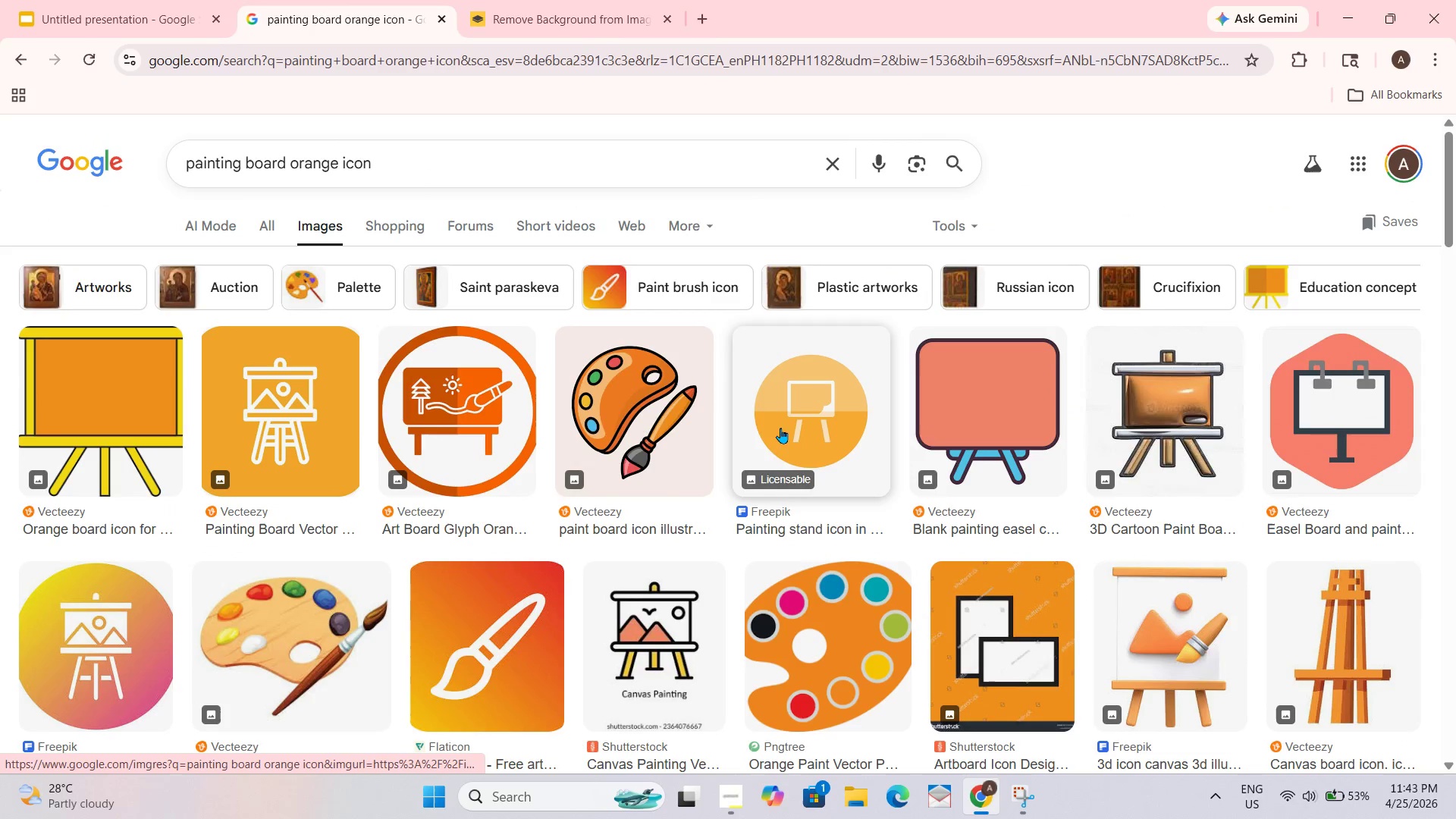 
scroll: coordinate [589, 542], scroll_direction: down, amount: 13.0
 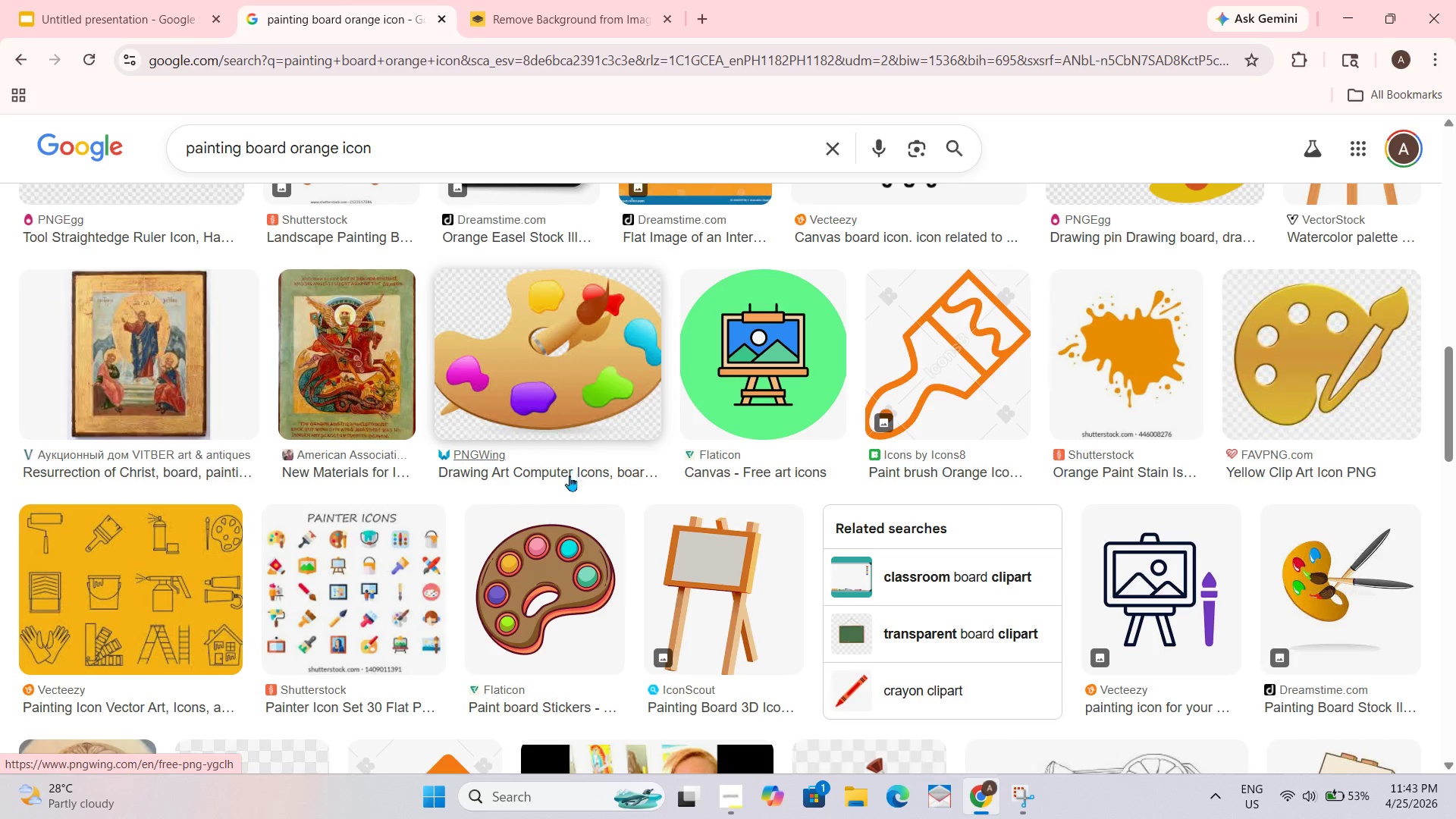 
scroll: coordinate [570, 477], scroll_direction: down, amount: 22.0
 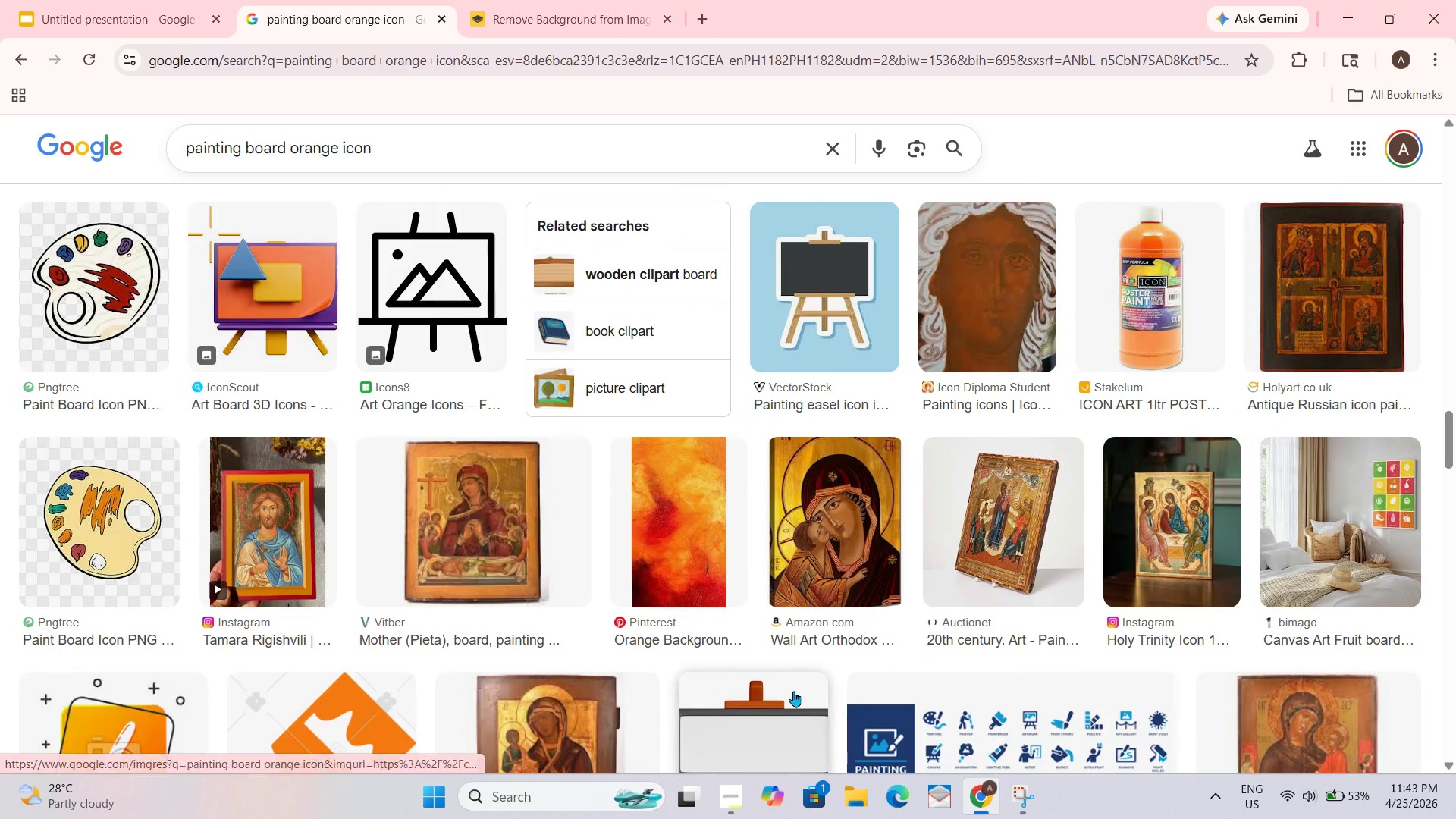 
scroll: coordinate [393, 349], scroll_direction: down, amount: 18.0
 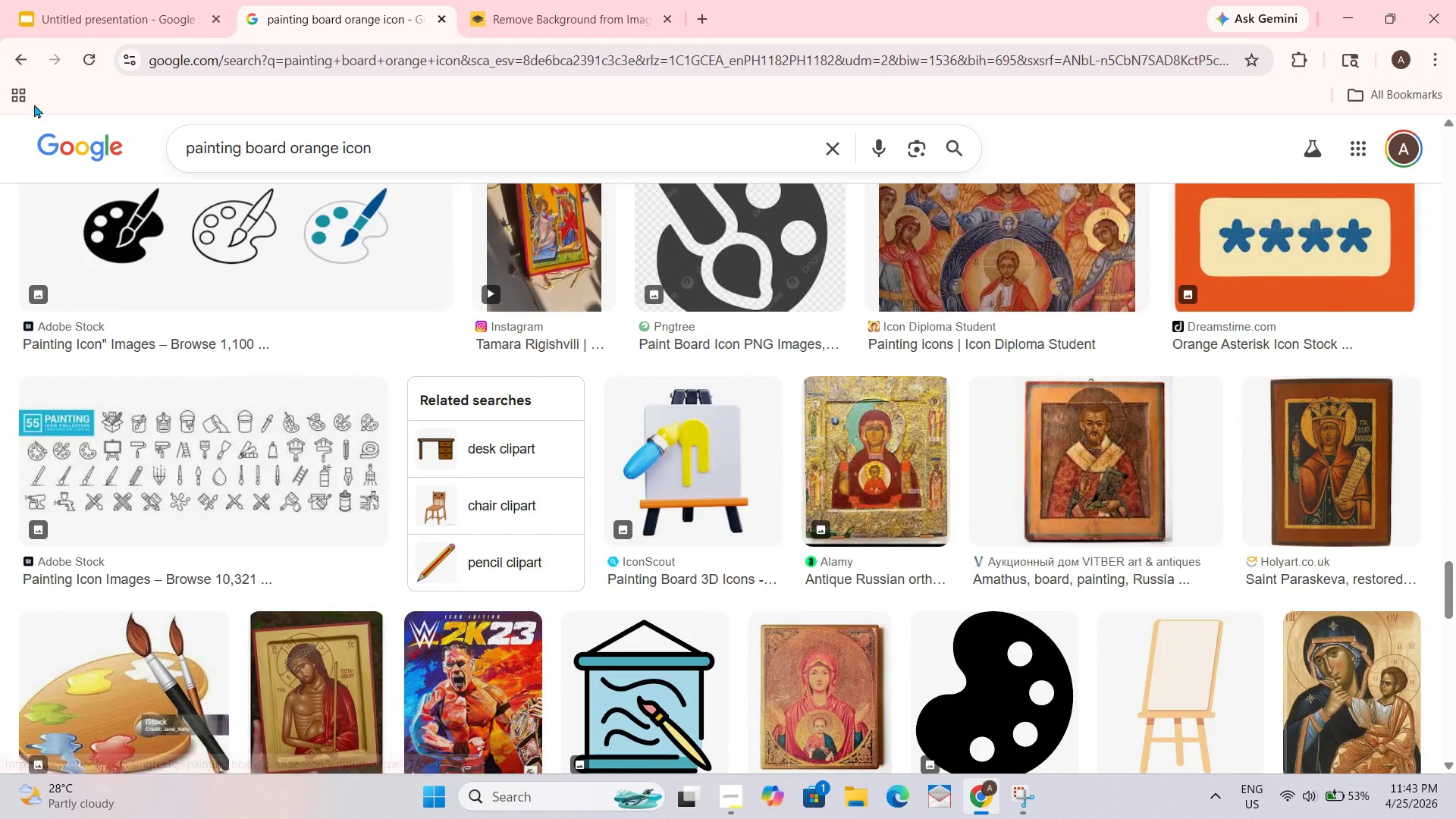 
left_click([32, 58])
 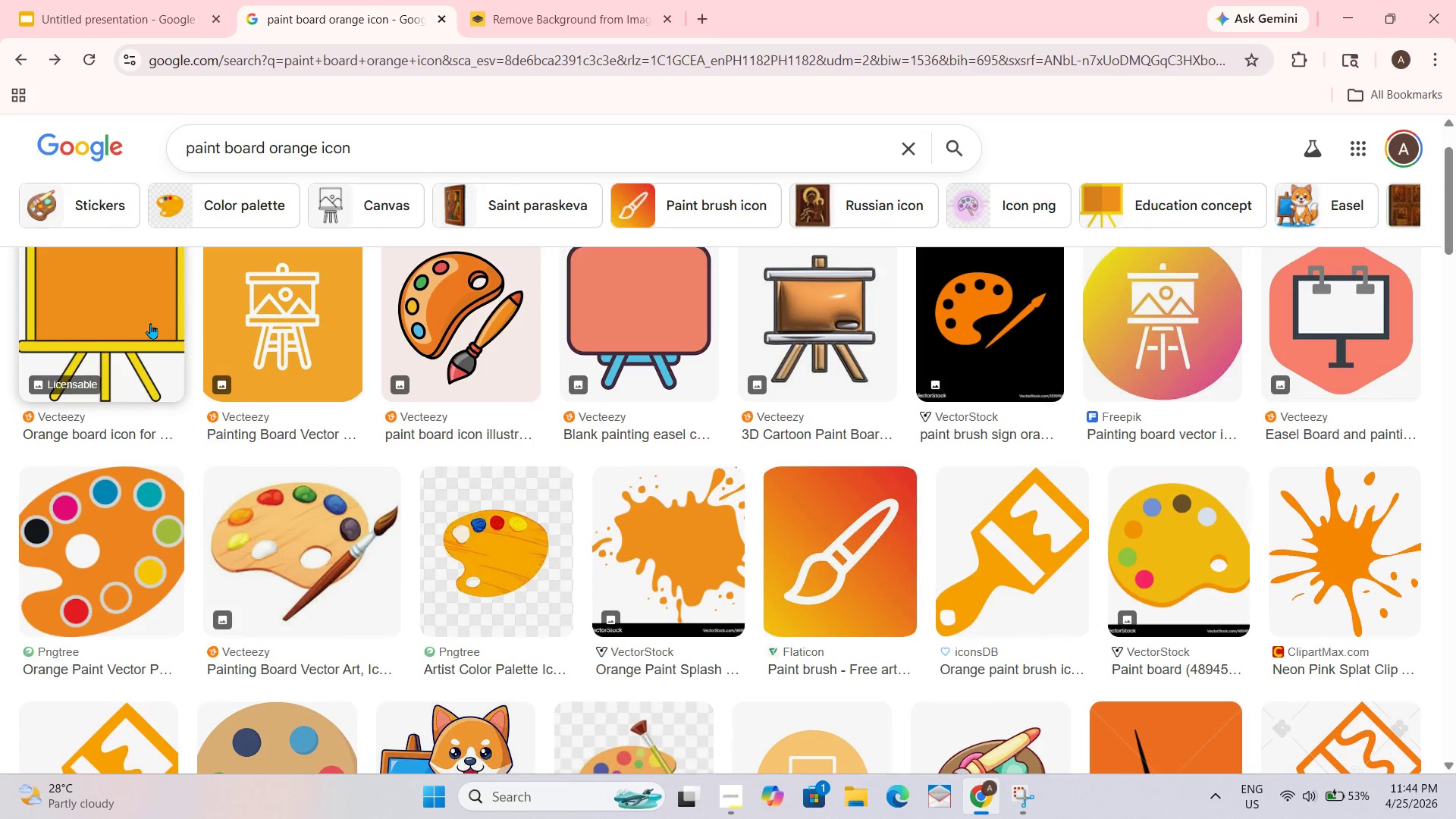 
scroll: coordinate [968, 523], scroll_direction: down, amount: 6.0
 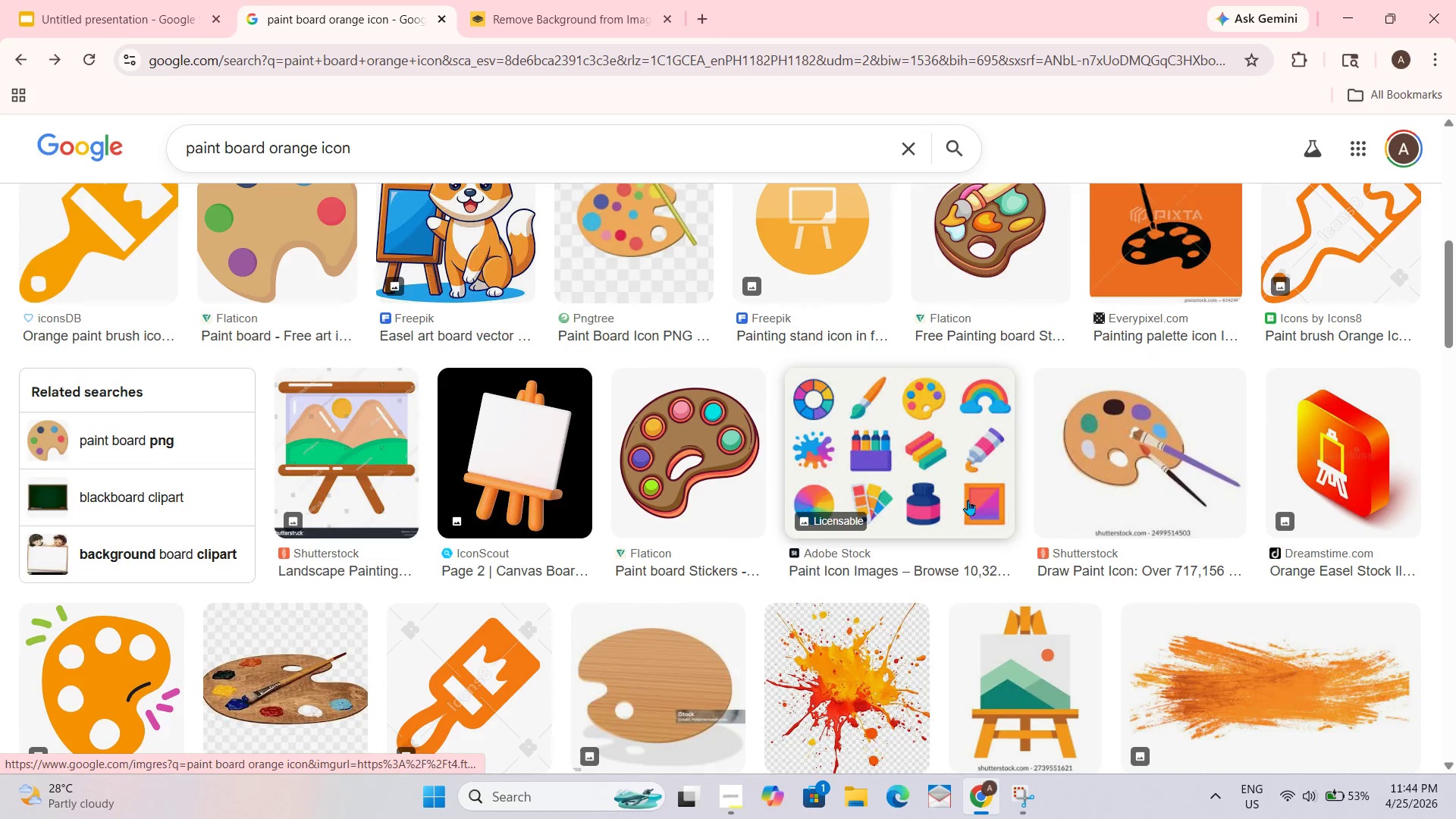 
scroll: coordinate [921, 407], scroll_direction: up, amount: 8.0
 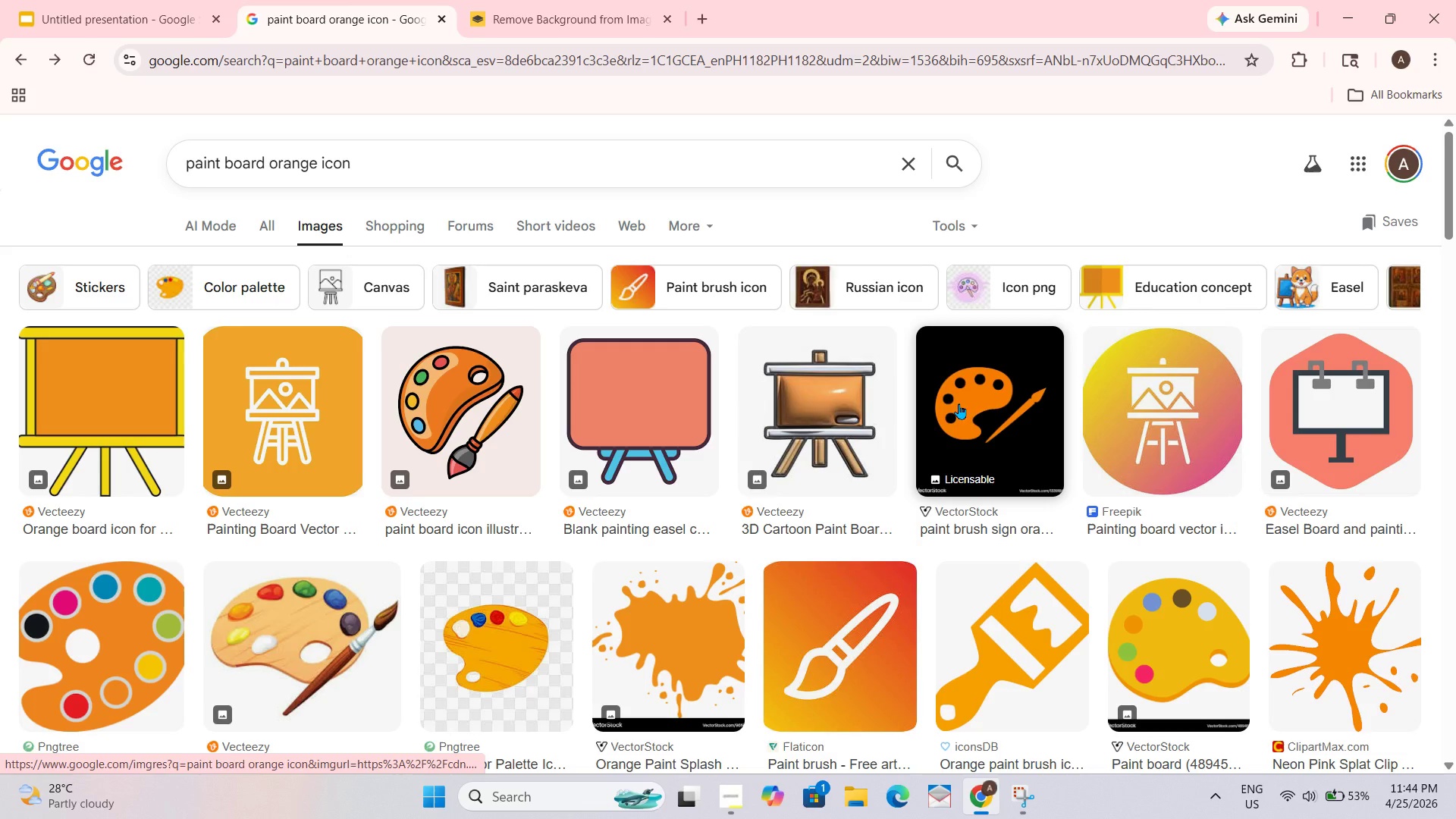 
left_click([983, 395])
 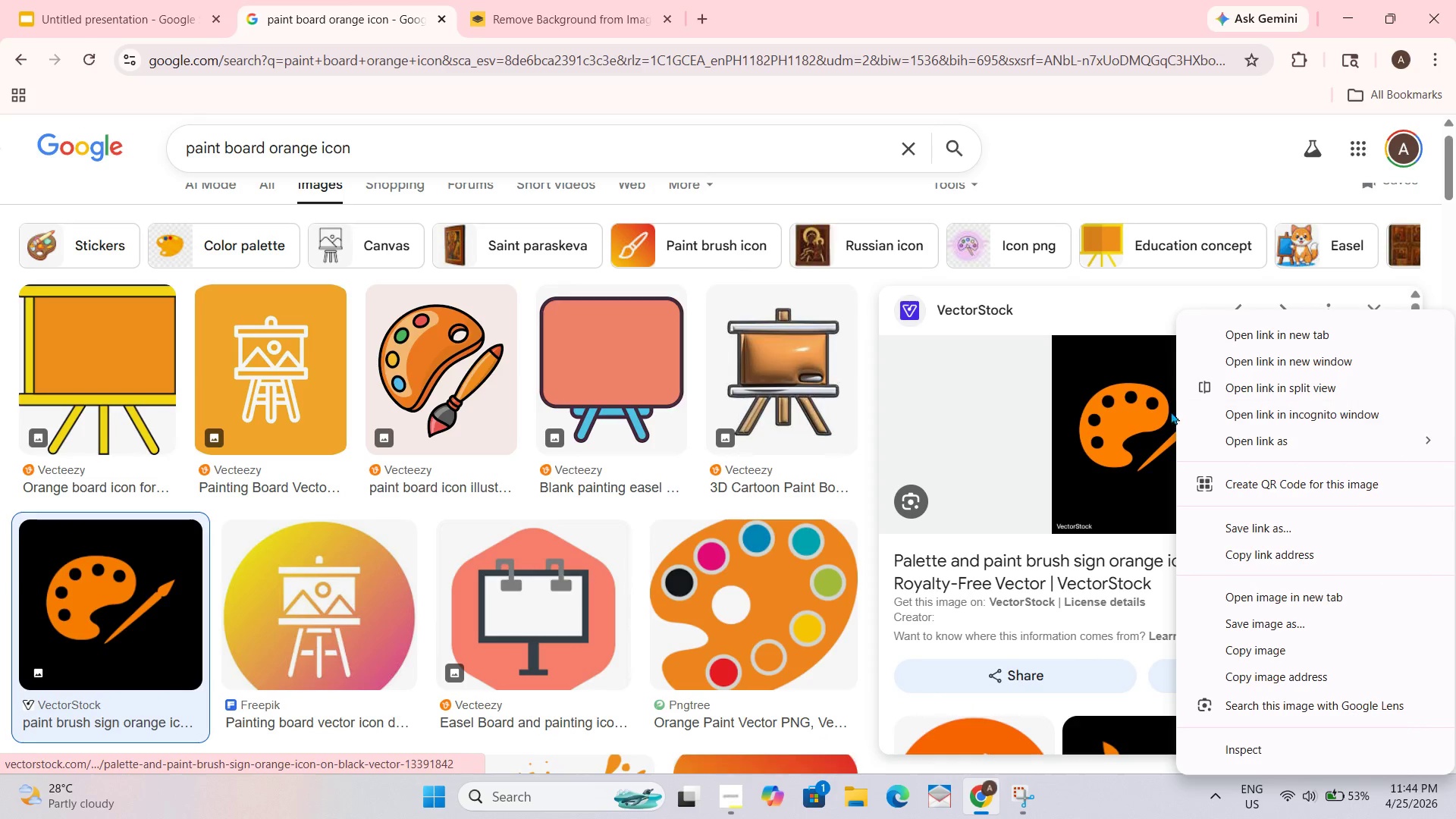 
scroll: coordinate [963, 522], scroll_direction: down, amount: 2.0
 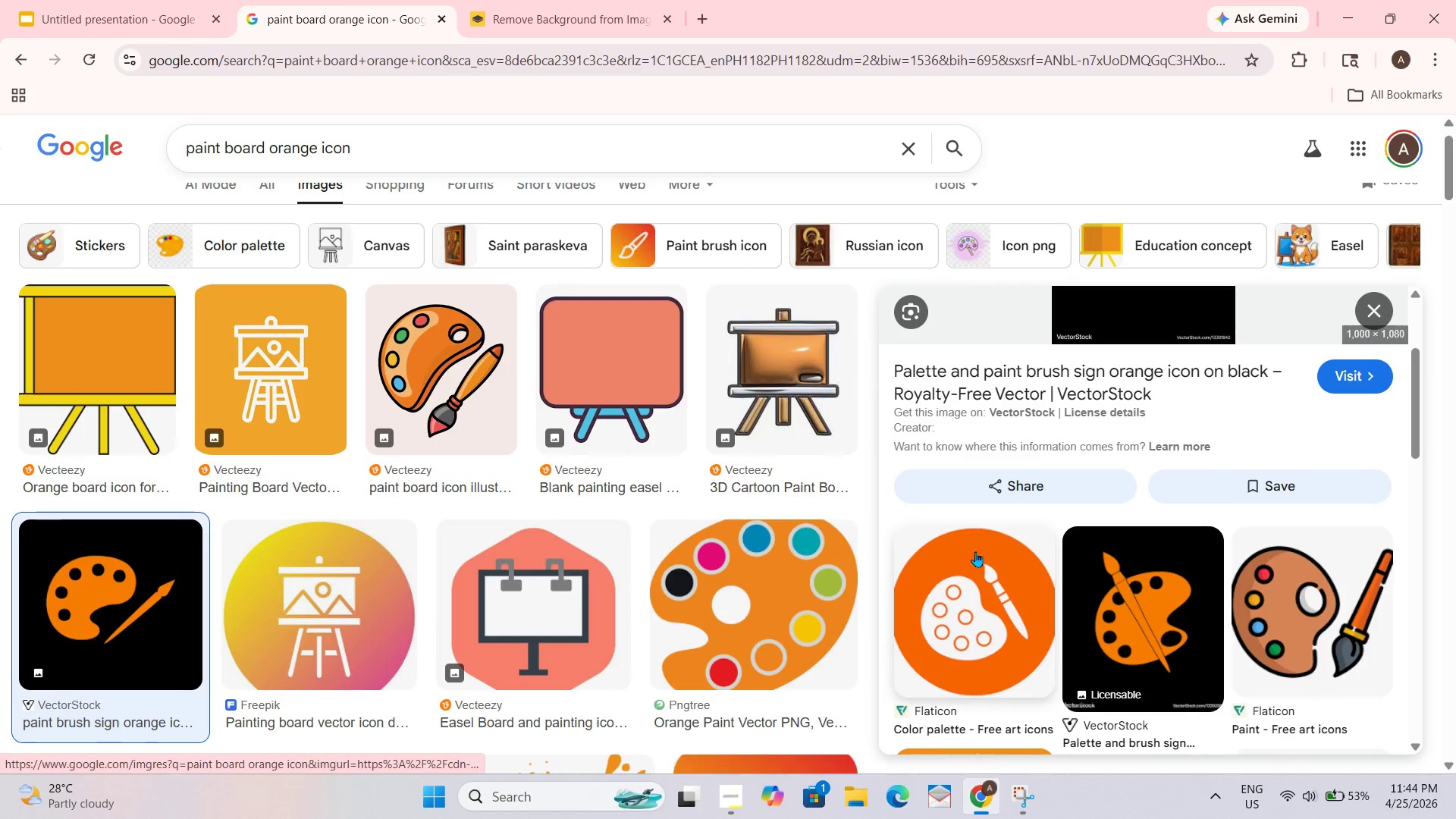 
scroll: coordinate [985, 481], scroll_direction: none, amount: 0.0
 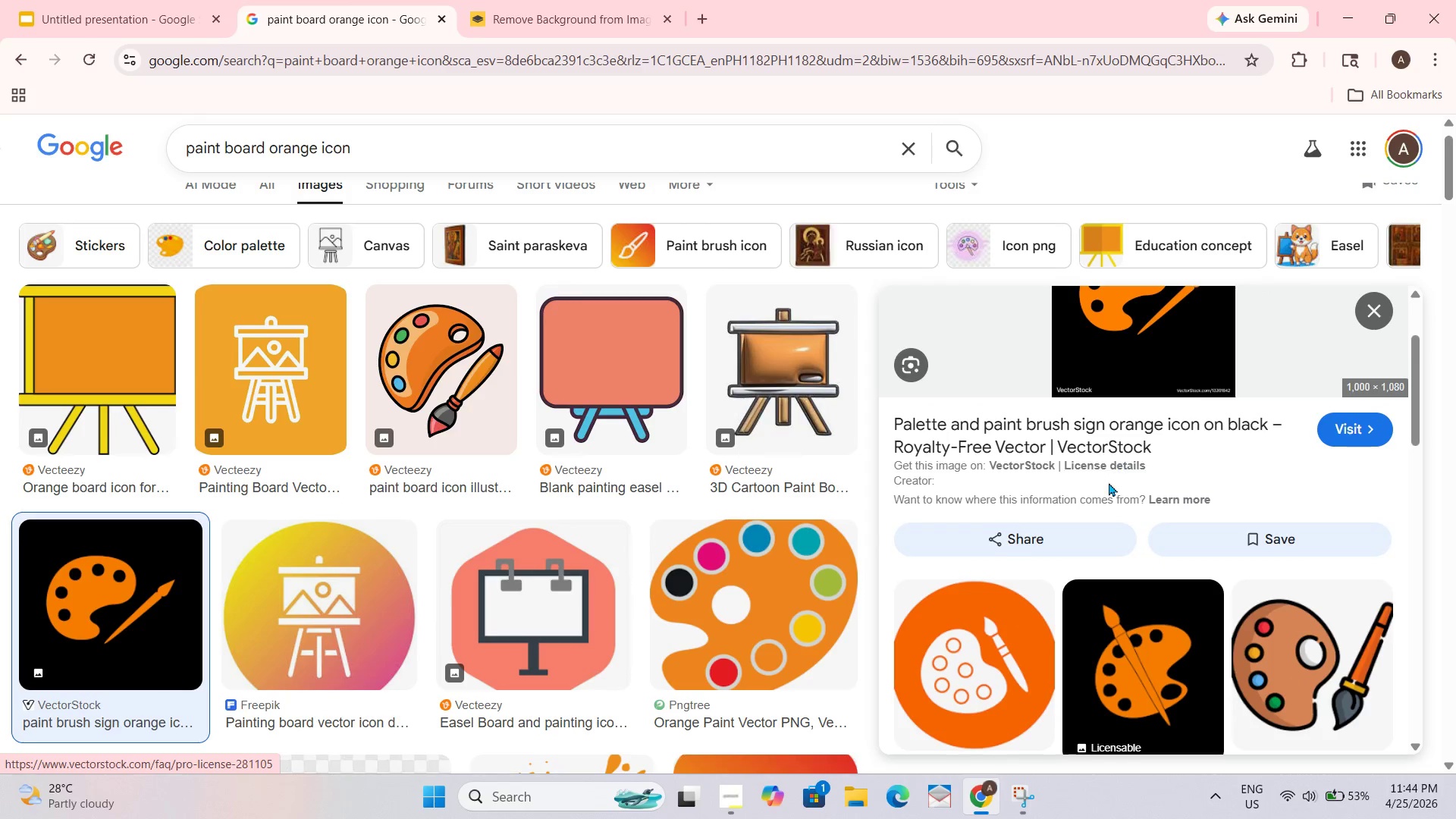 
scroll: coordinate [1104, 485], scroll_direction: down, amount: 2.0
 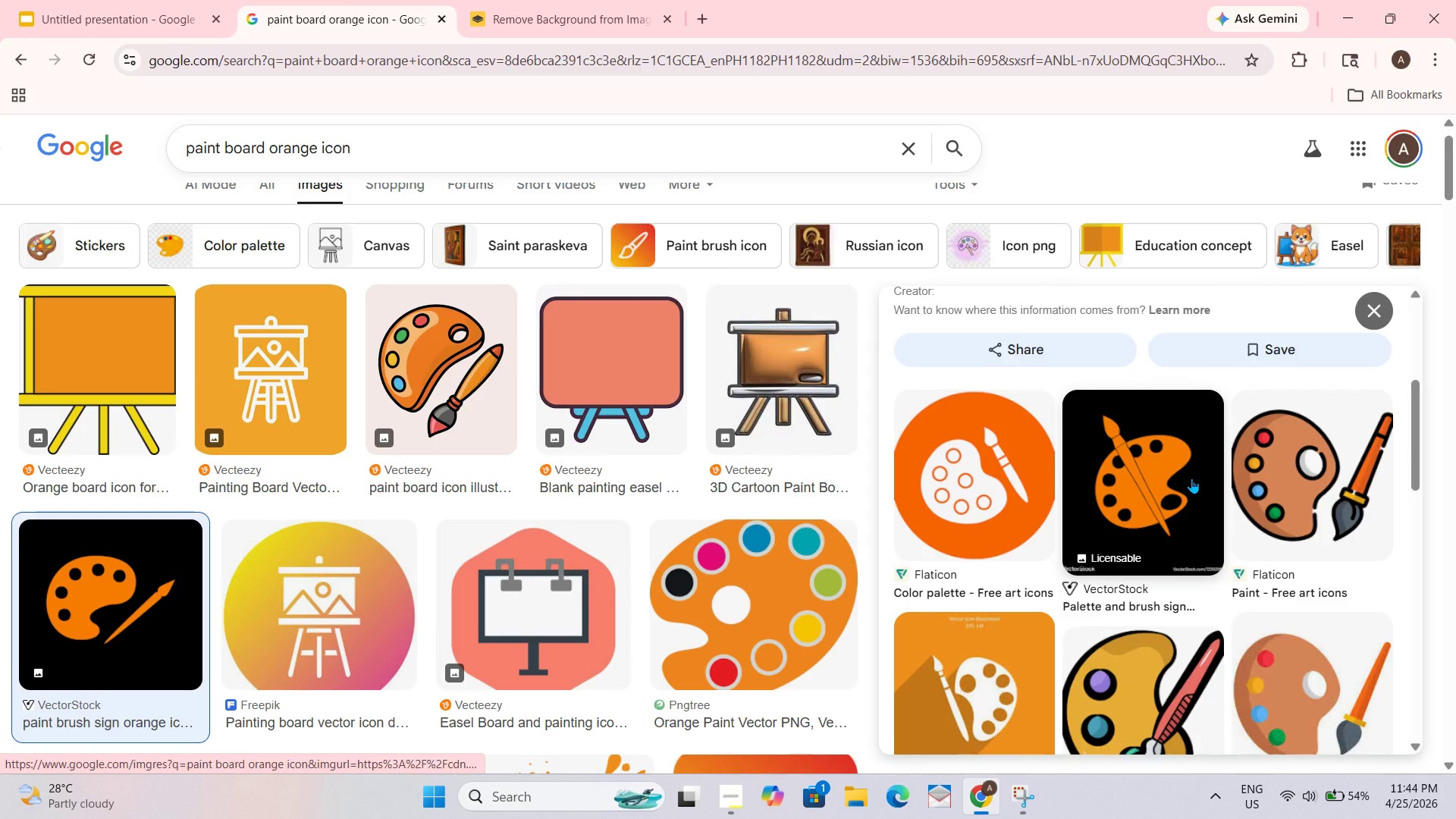 
scroll: coordinate [1185, 478], scroll_direction: up, amount: 4.0
 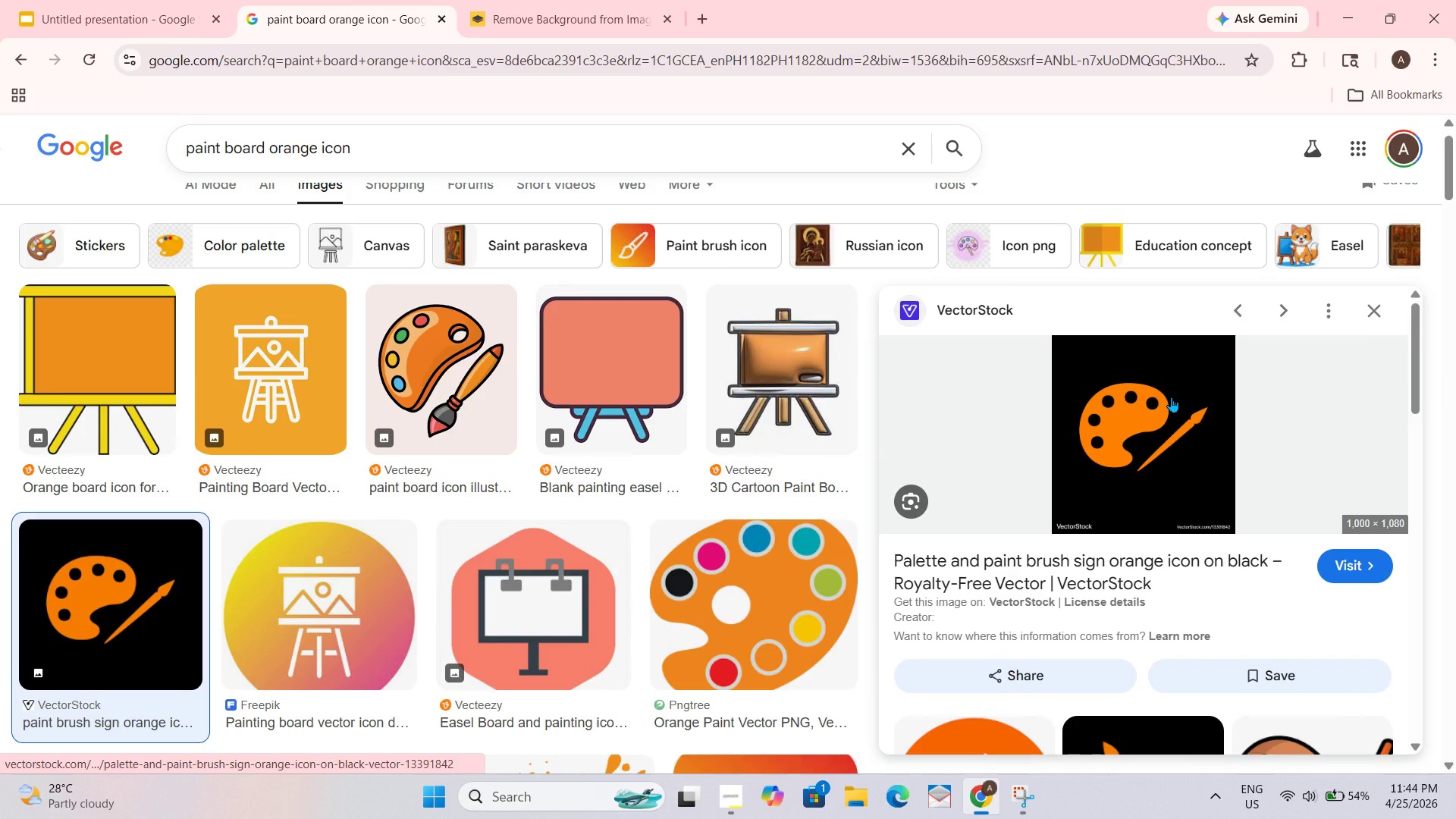 
left_click([1171, 393])
 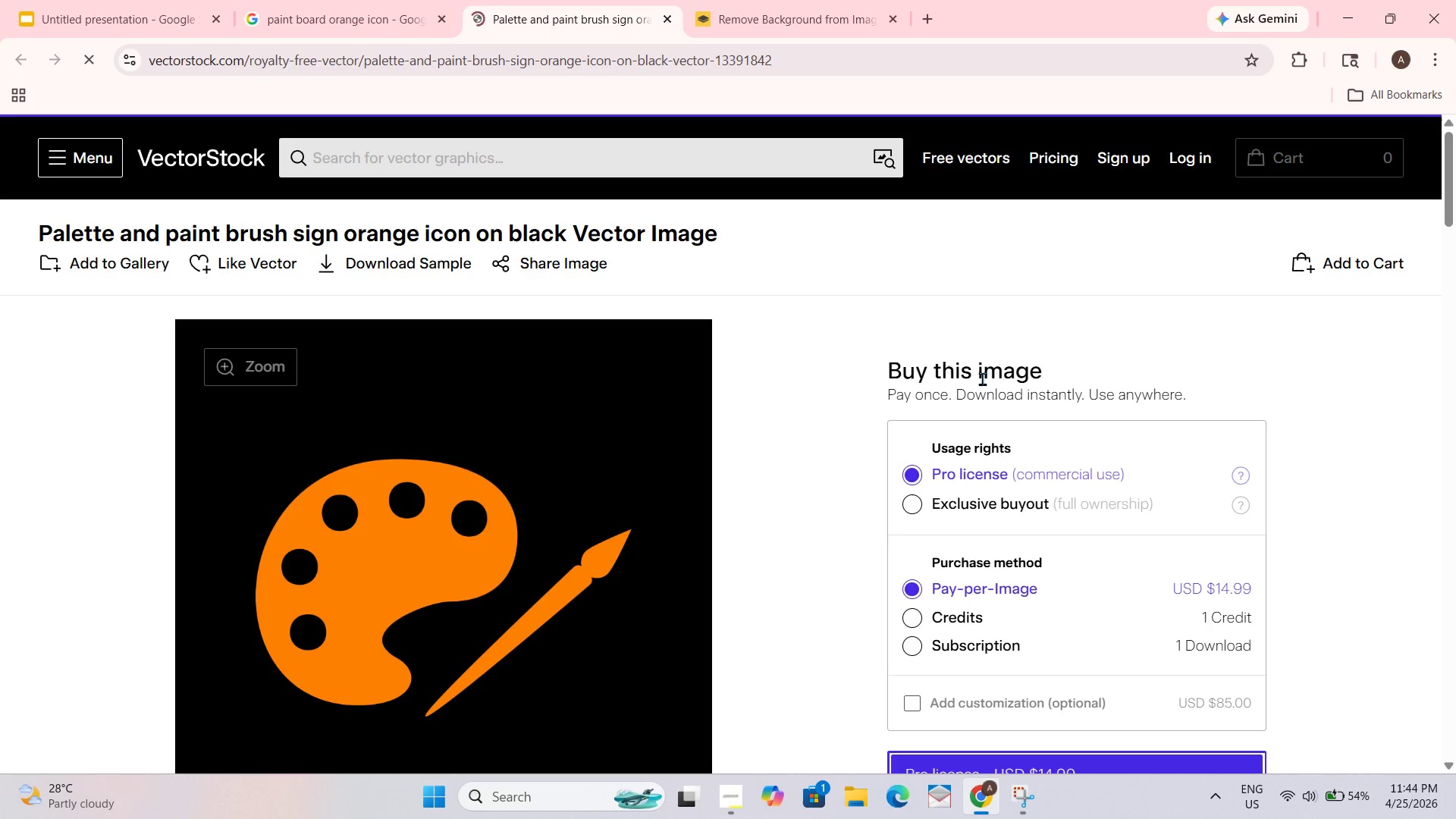 
right_click([630, 467])
 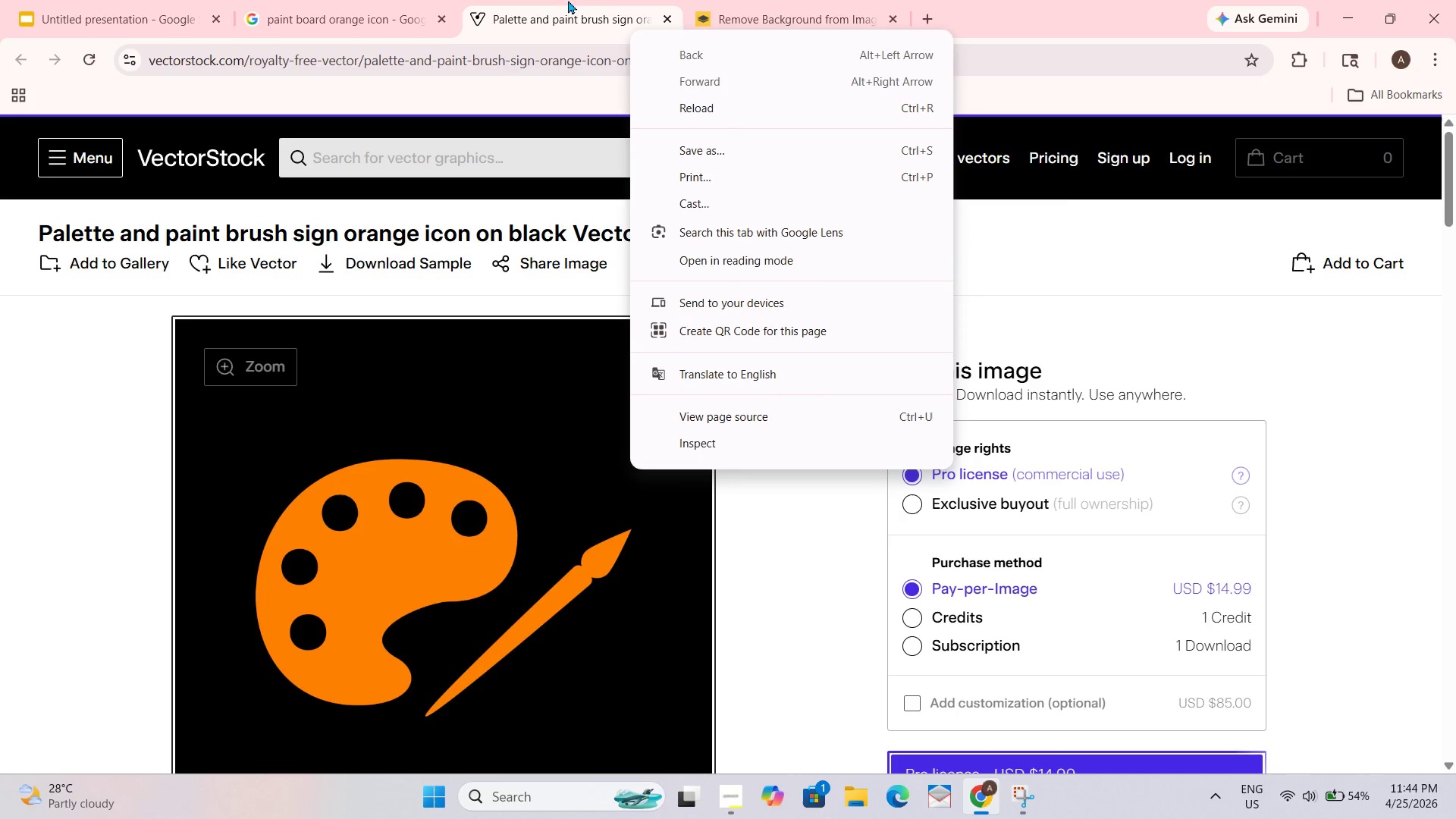 
left_click([670, 18])
 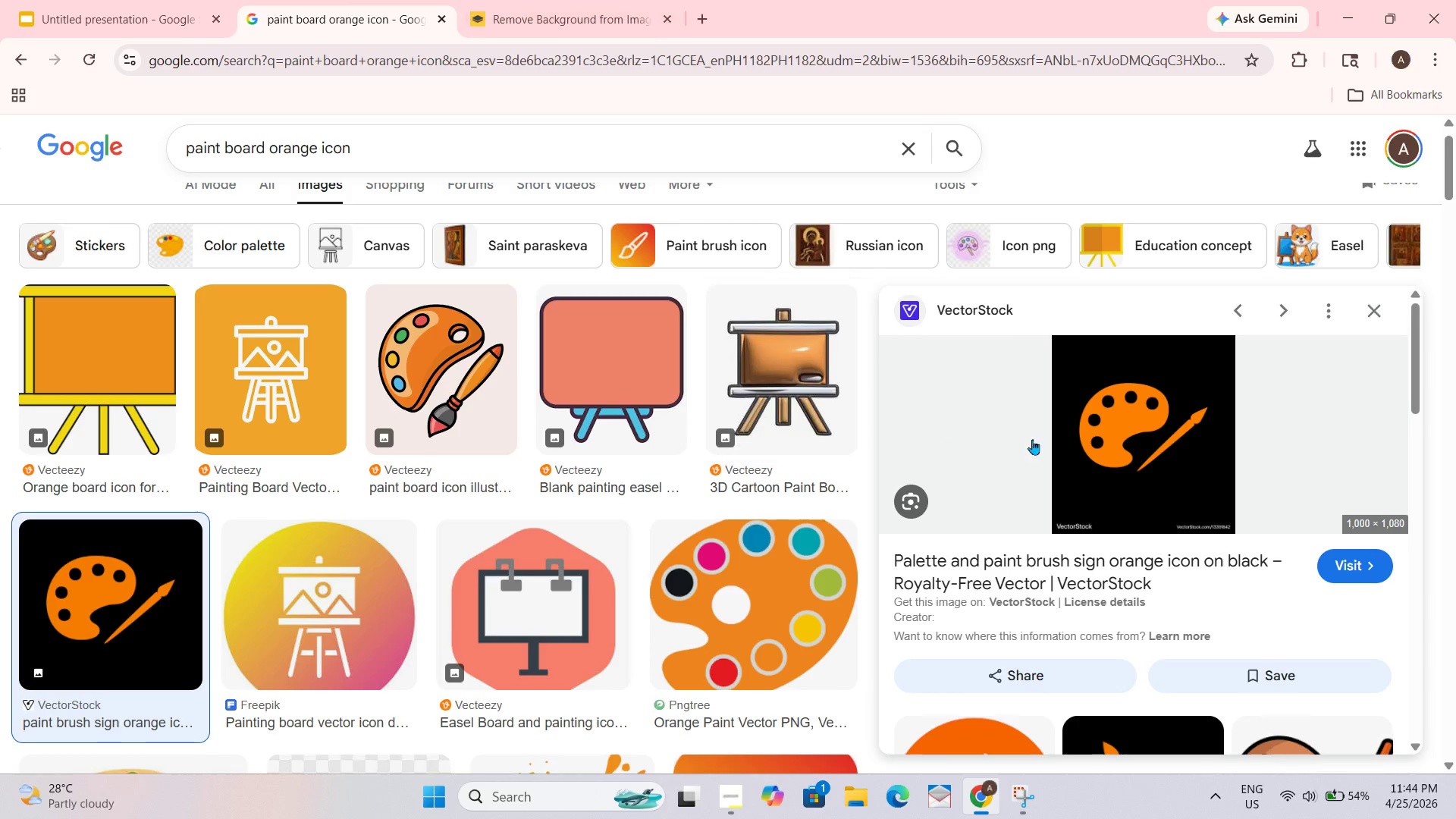 
right_click([1144, 436])
 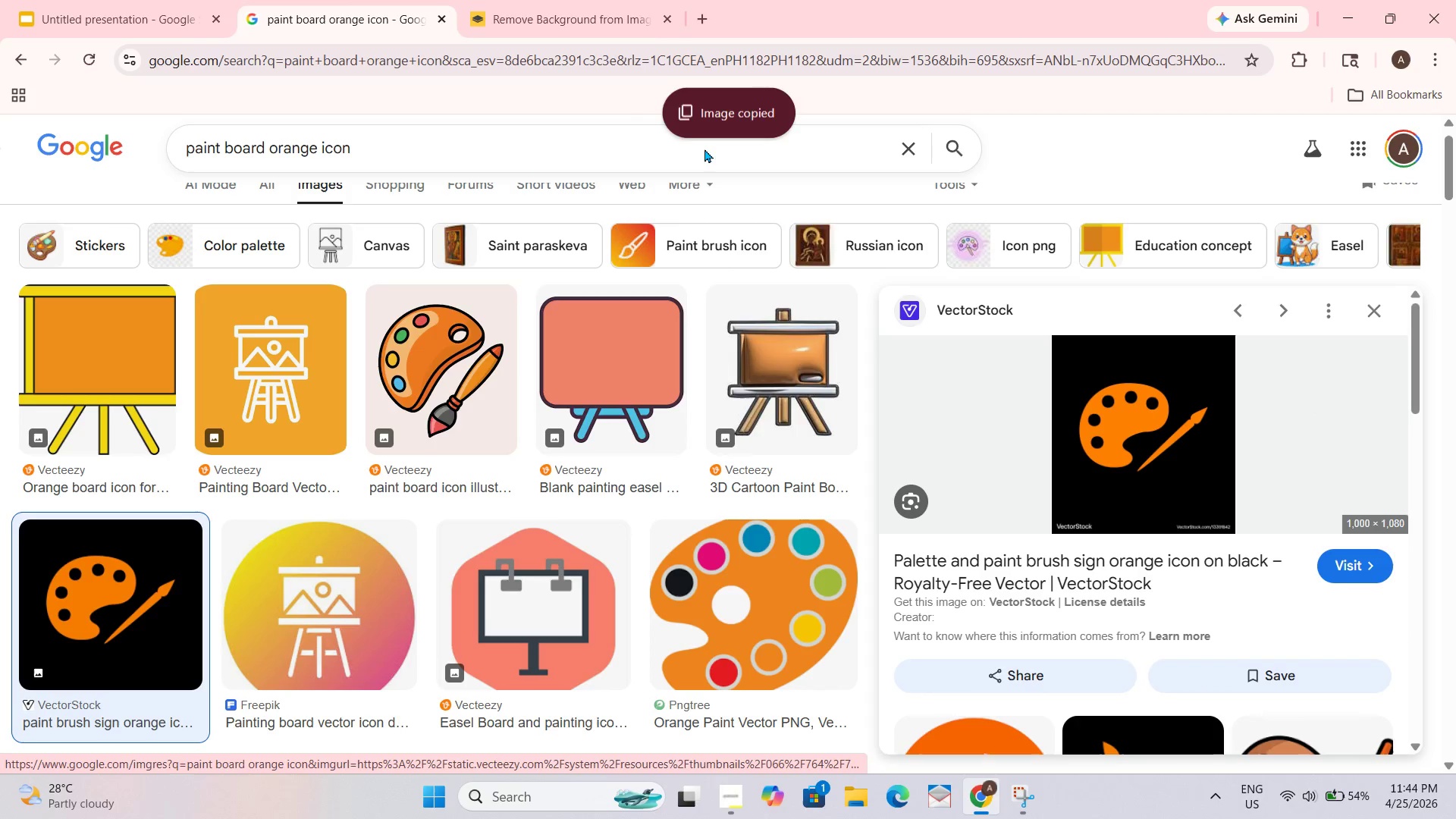 
left_click([579, 0])
 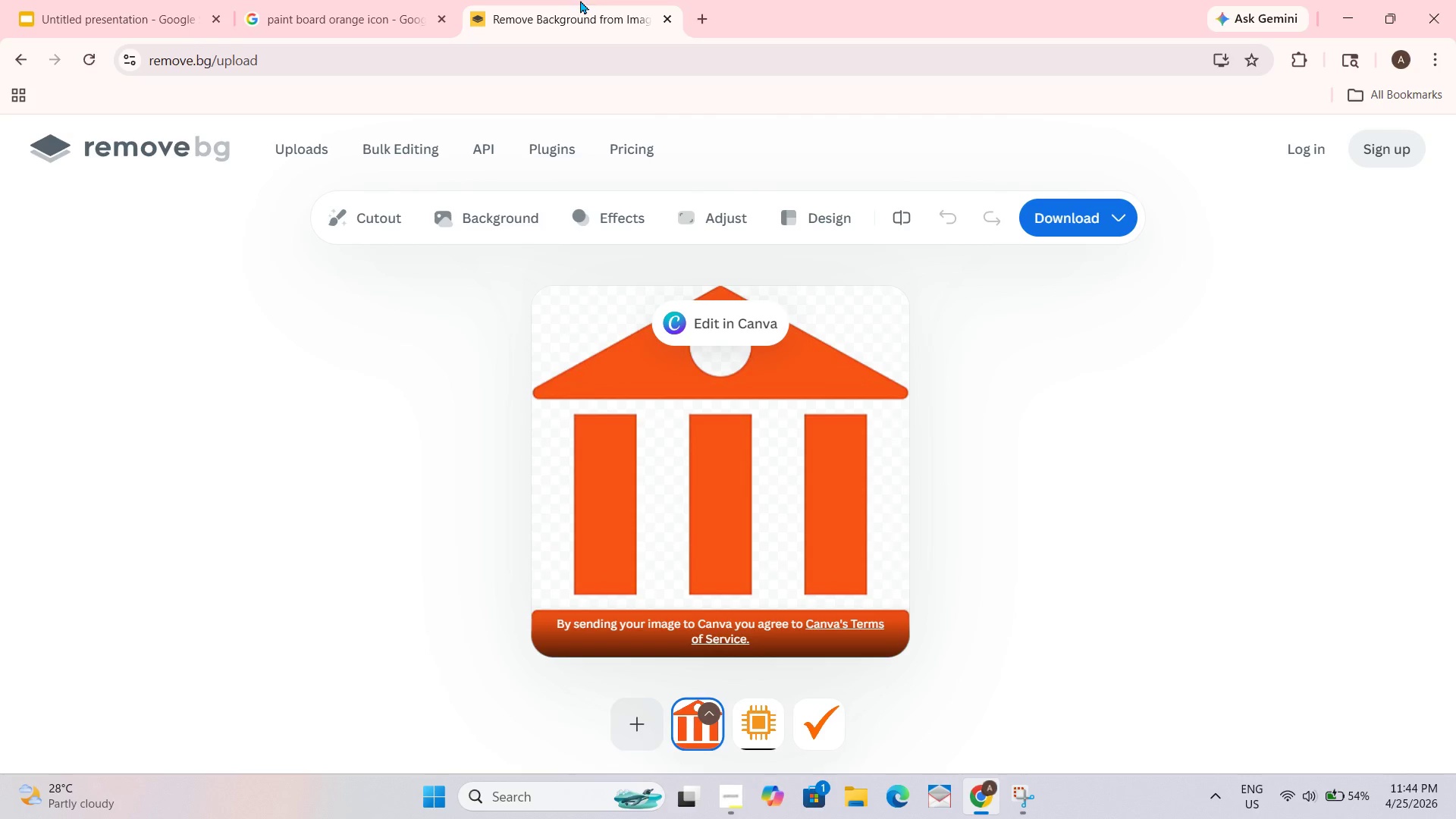 
key(Control+ControlLeft)
 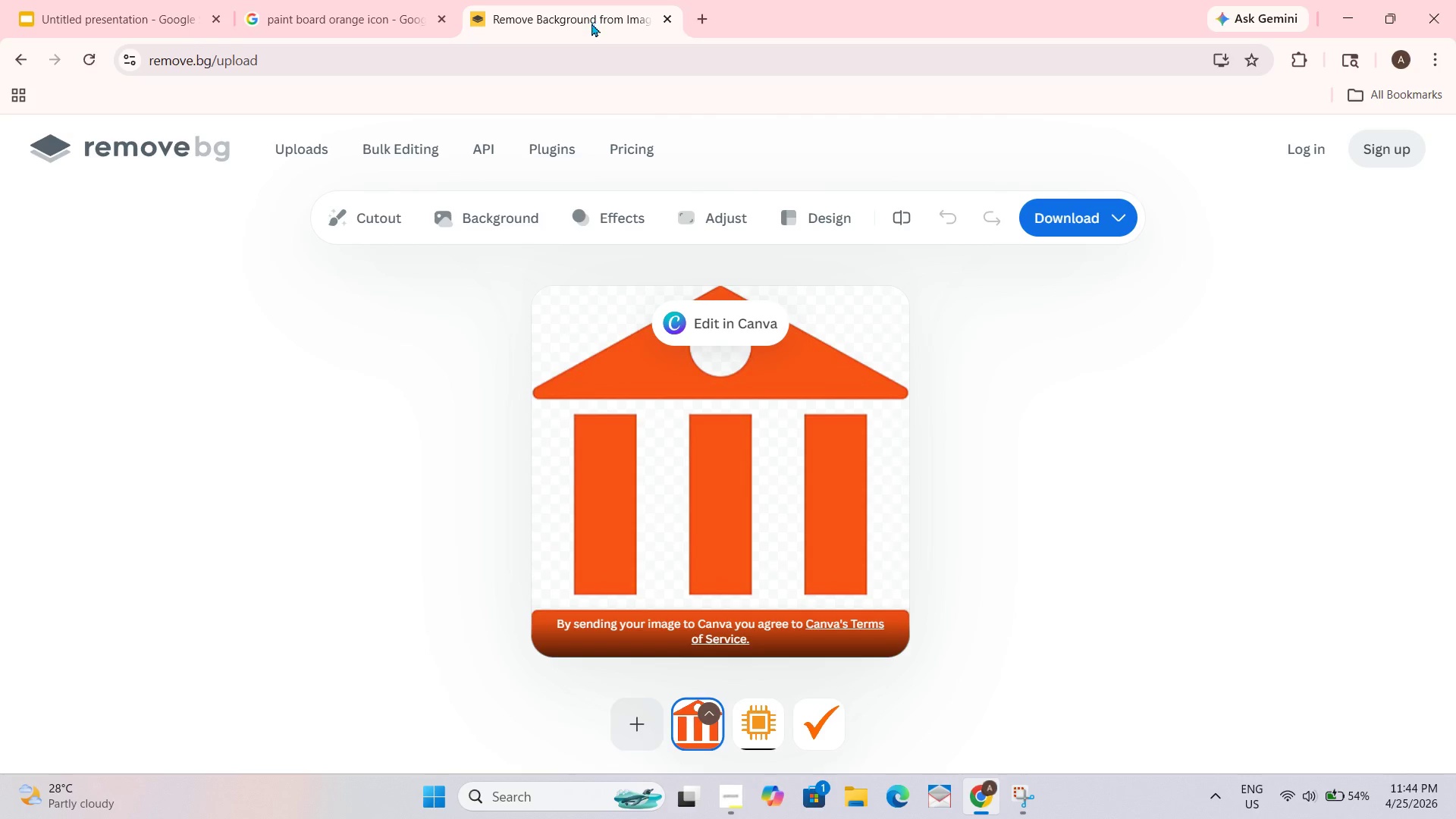 
key(Control+V)
 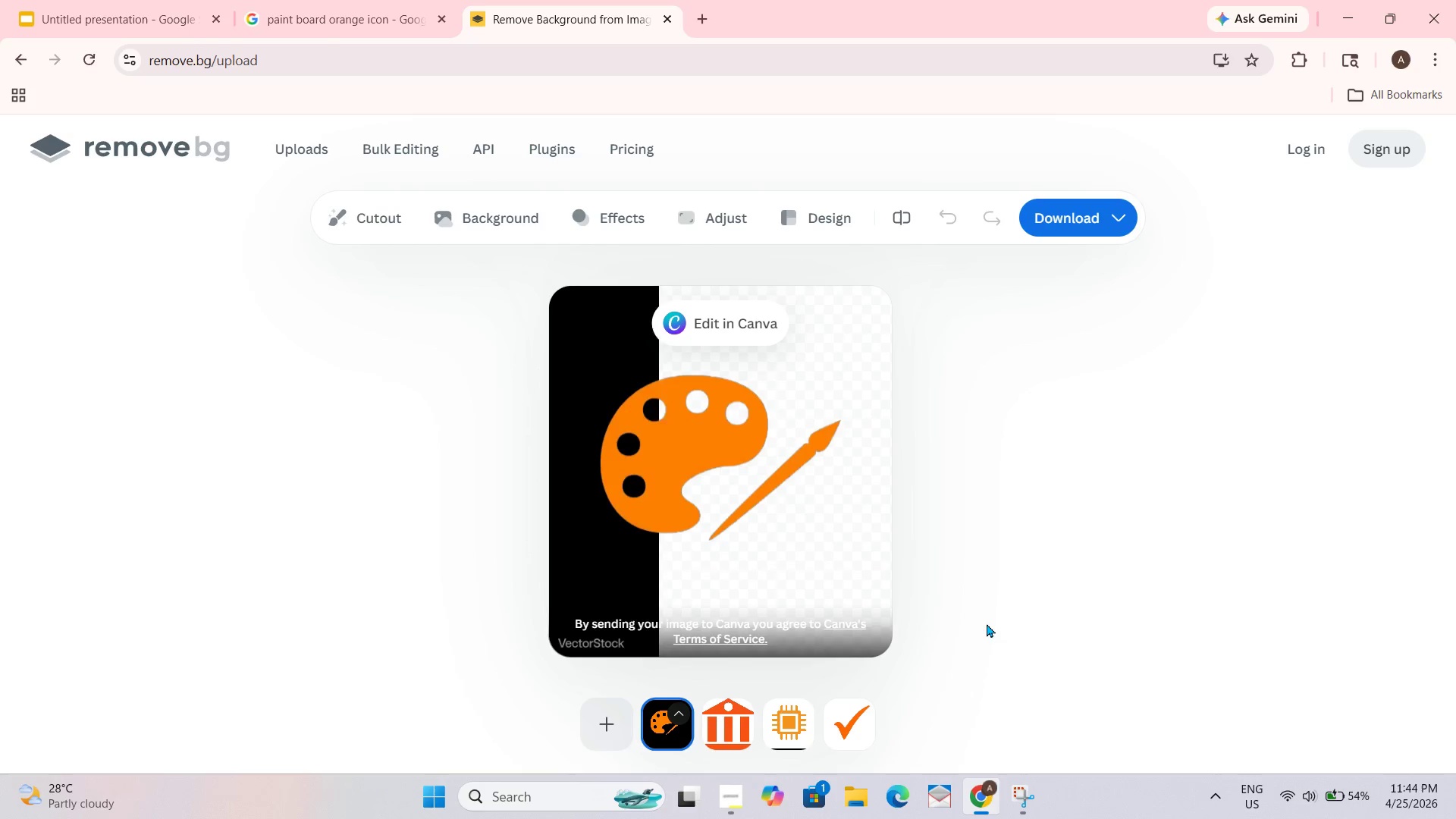 
wait(10.58)
 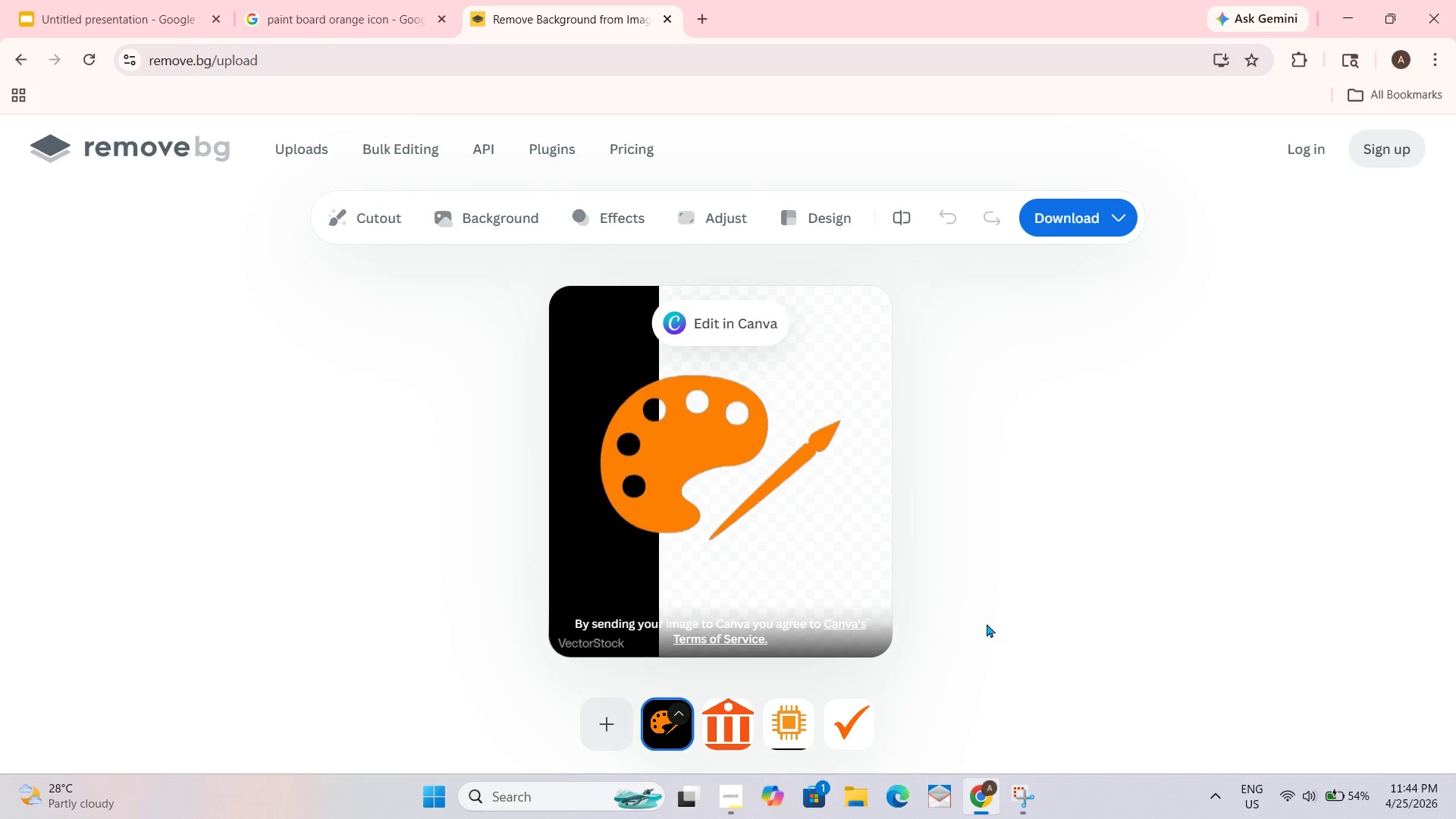 
left_click_drag(start_coordinate=[915, 497], to_coordinate=[978, 507])
 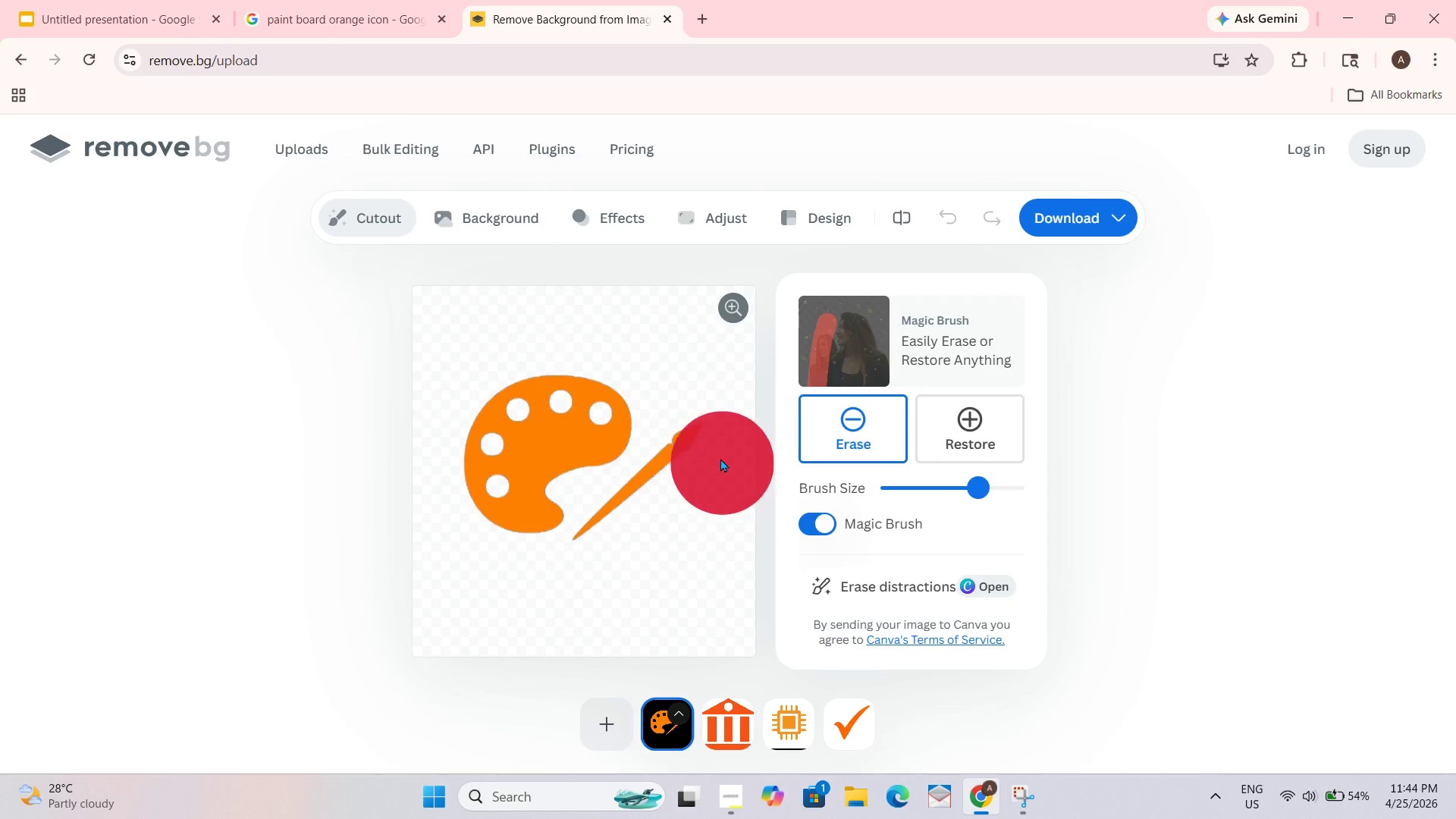 
left_click_drag(start_coordinate=[716, 447], to_coordinate=[616, 555])
 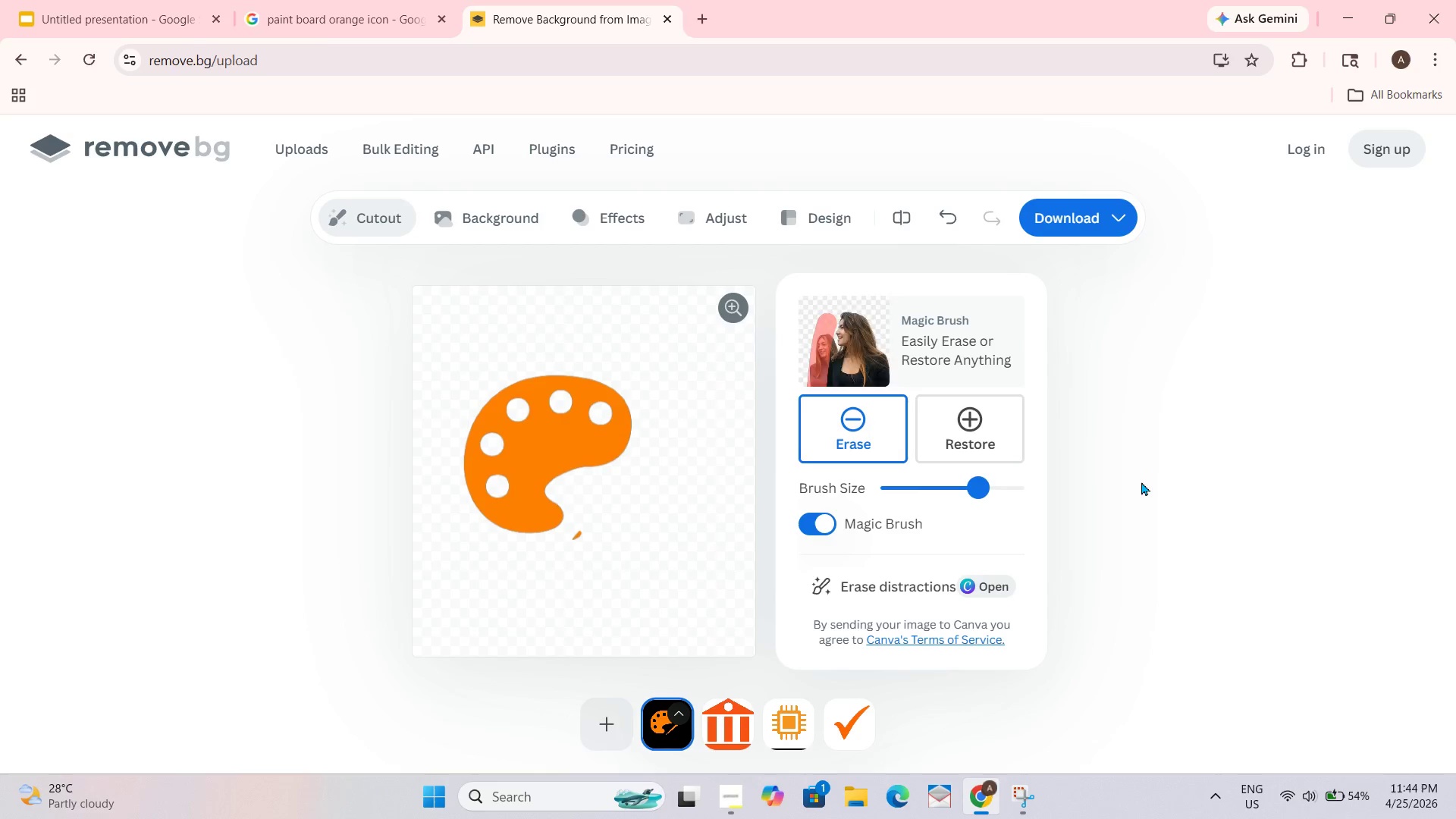 
wait(6.3)
 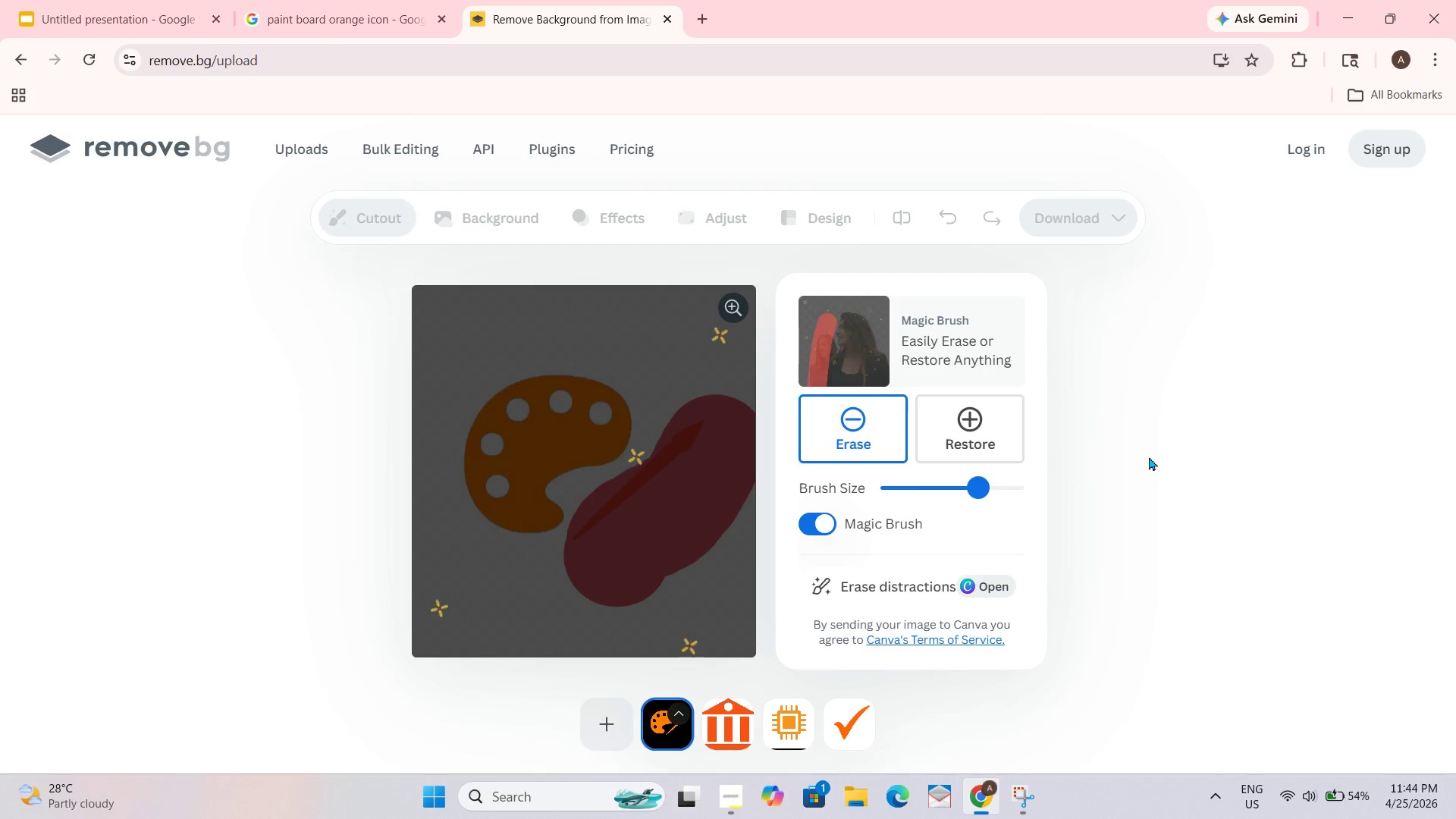 
left_click_drag(start_coordinate=[620, 549], to_coordinate=[607, 571])
 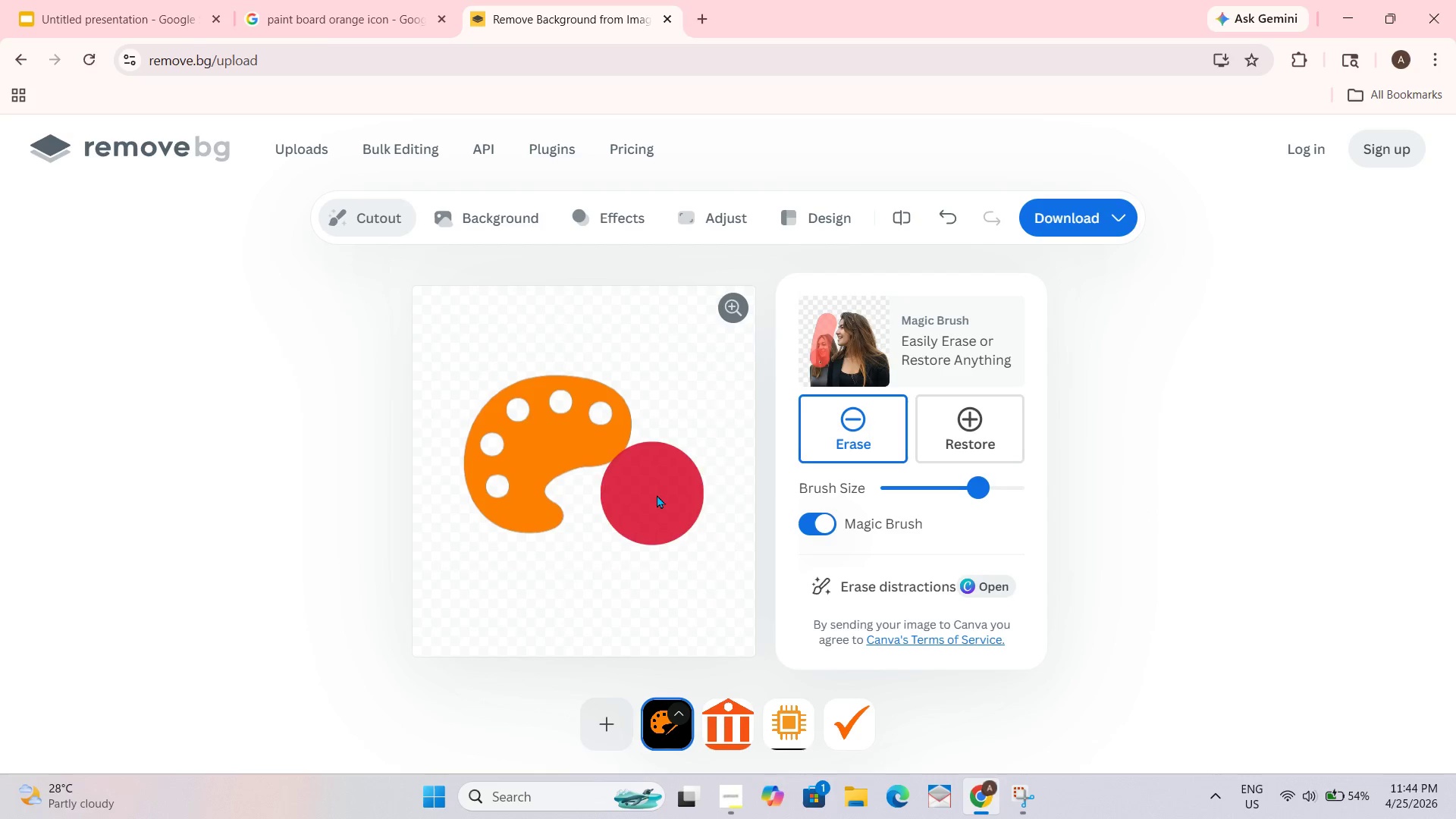 
wait(7.23)
 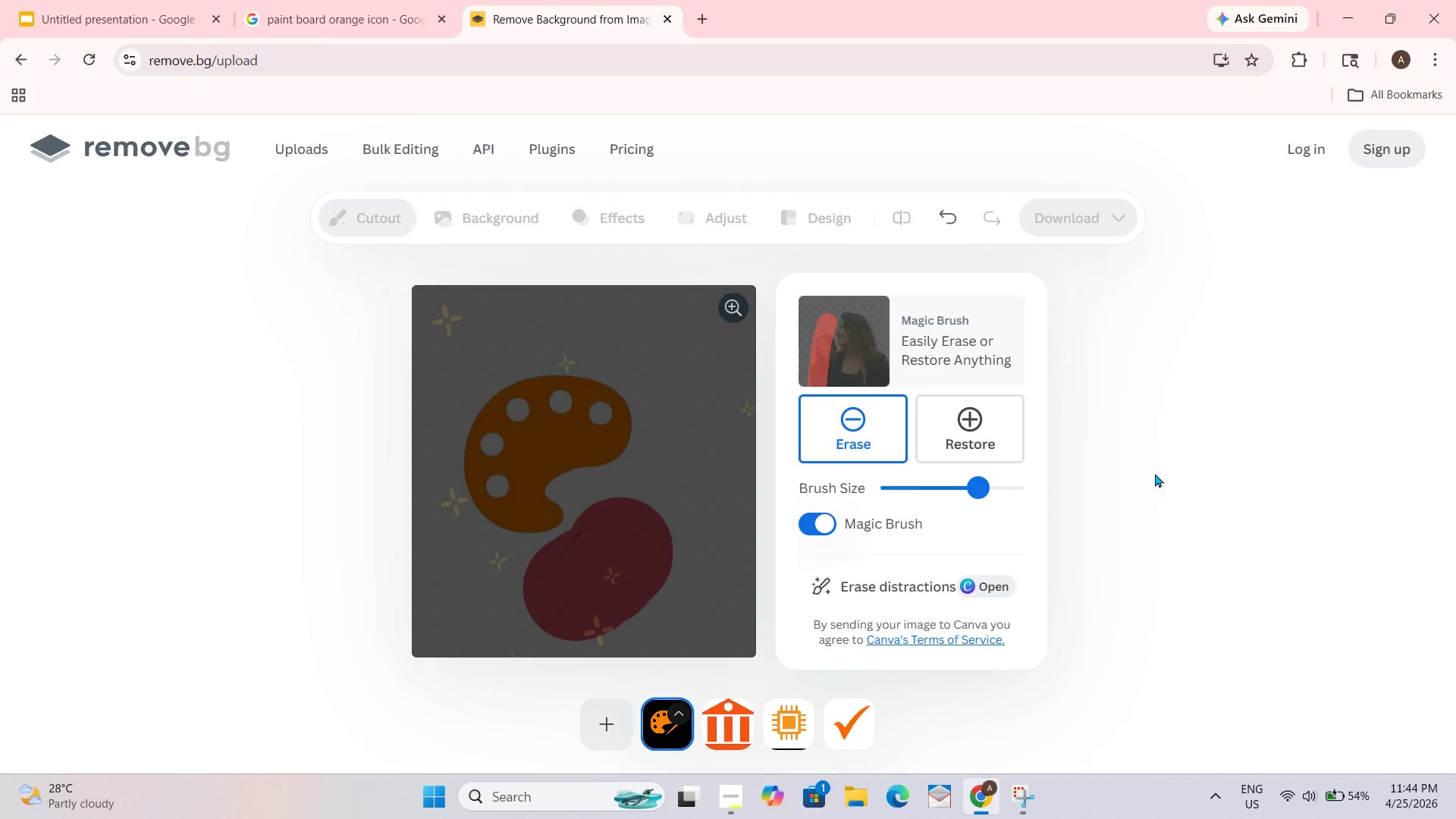 
double_click([874, 444])
 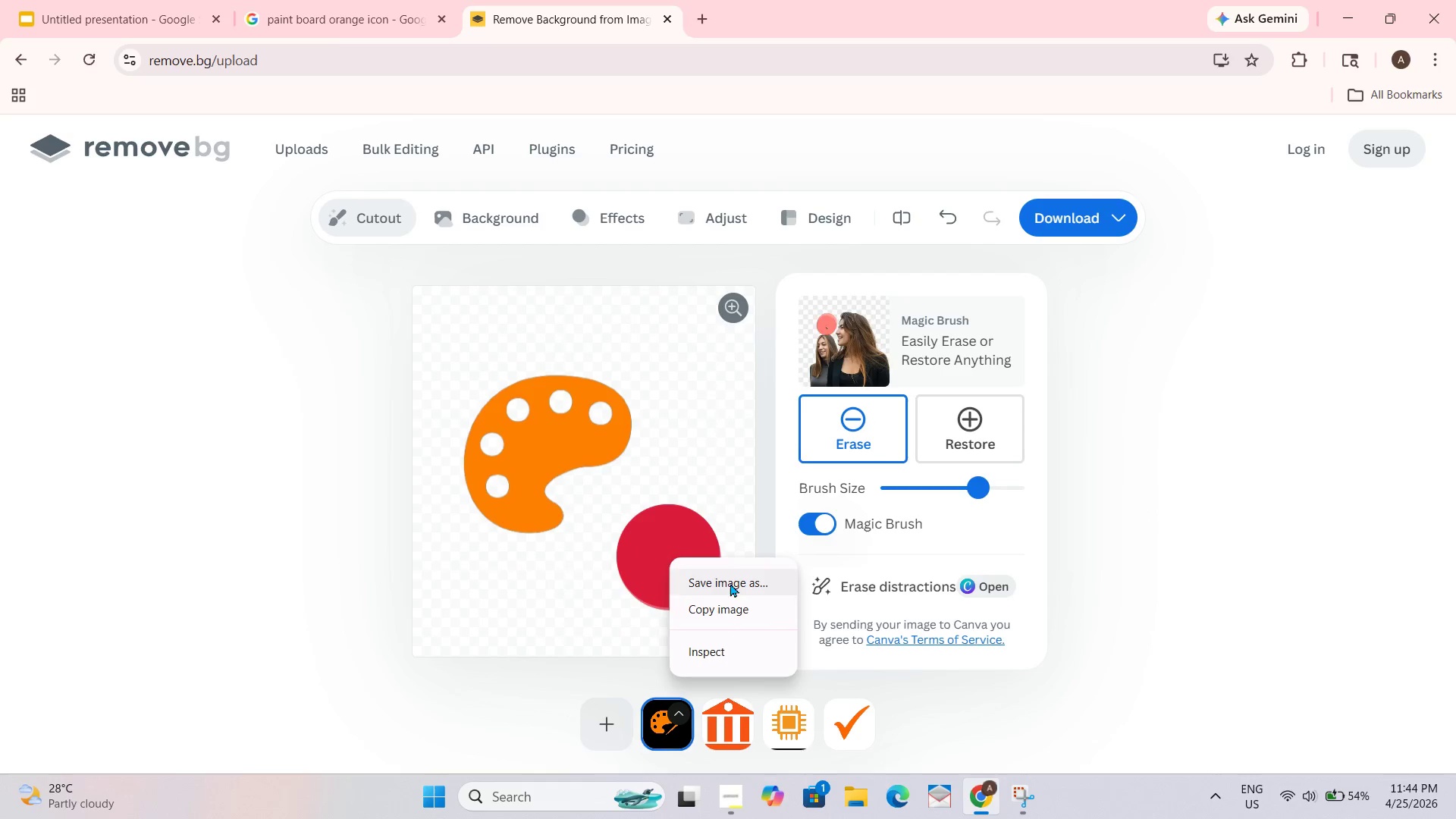 
left_click([747, 610])
 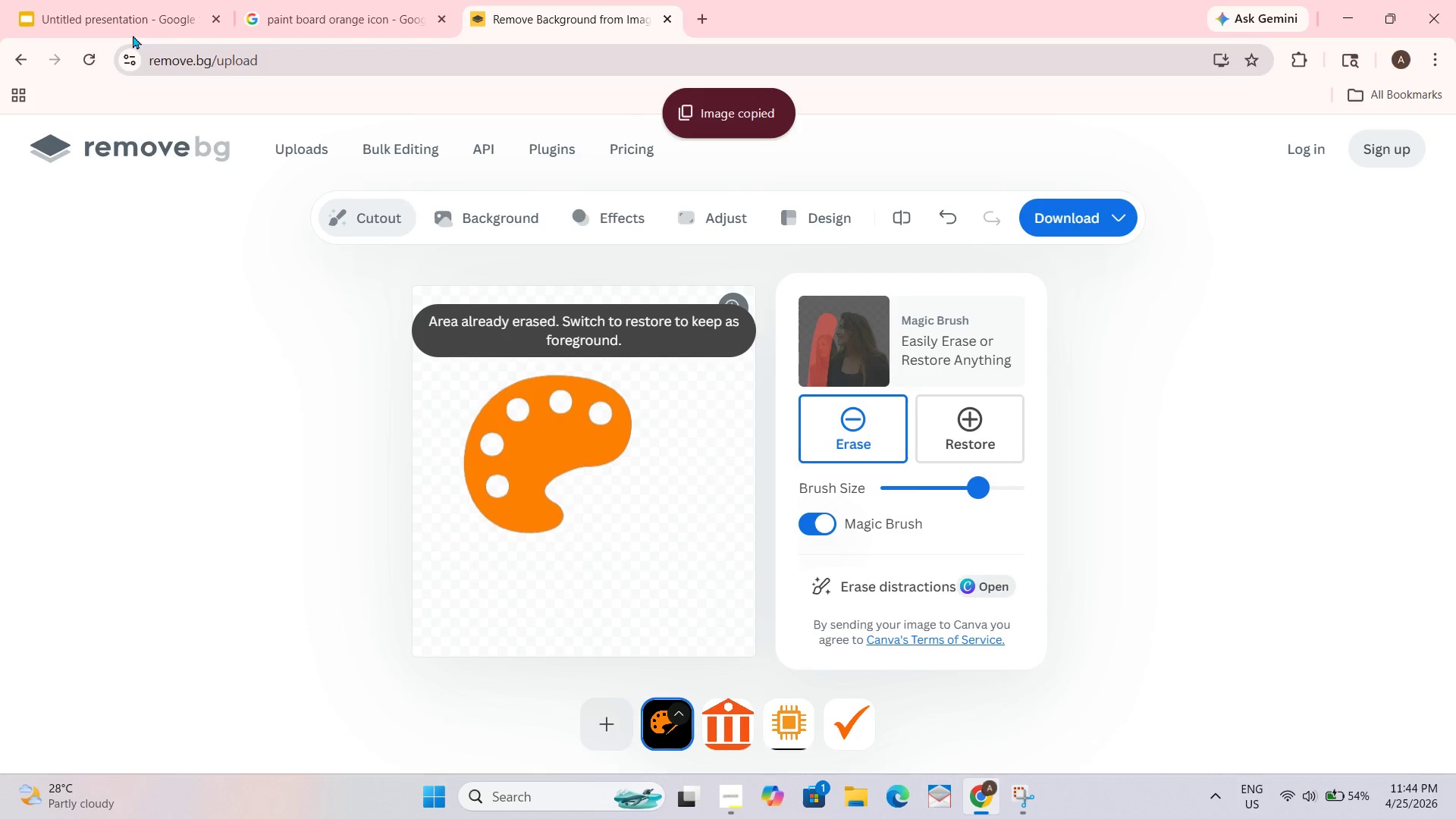 
left_click([107, 26])
 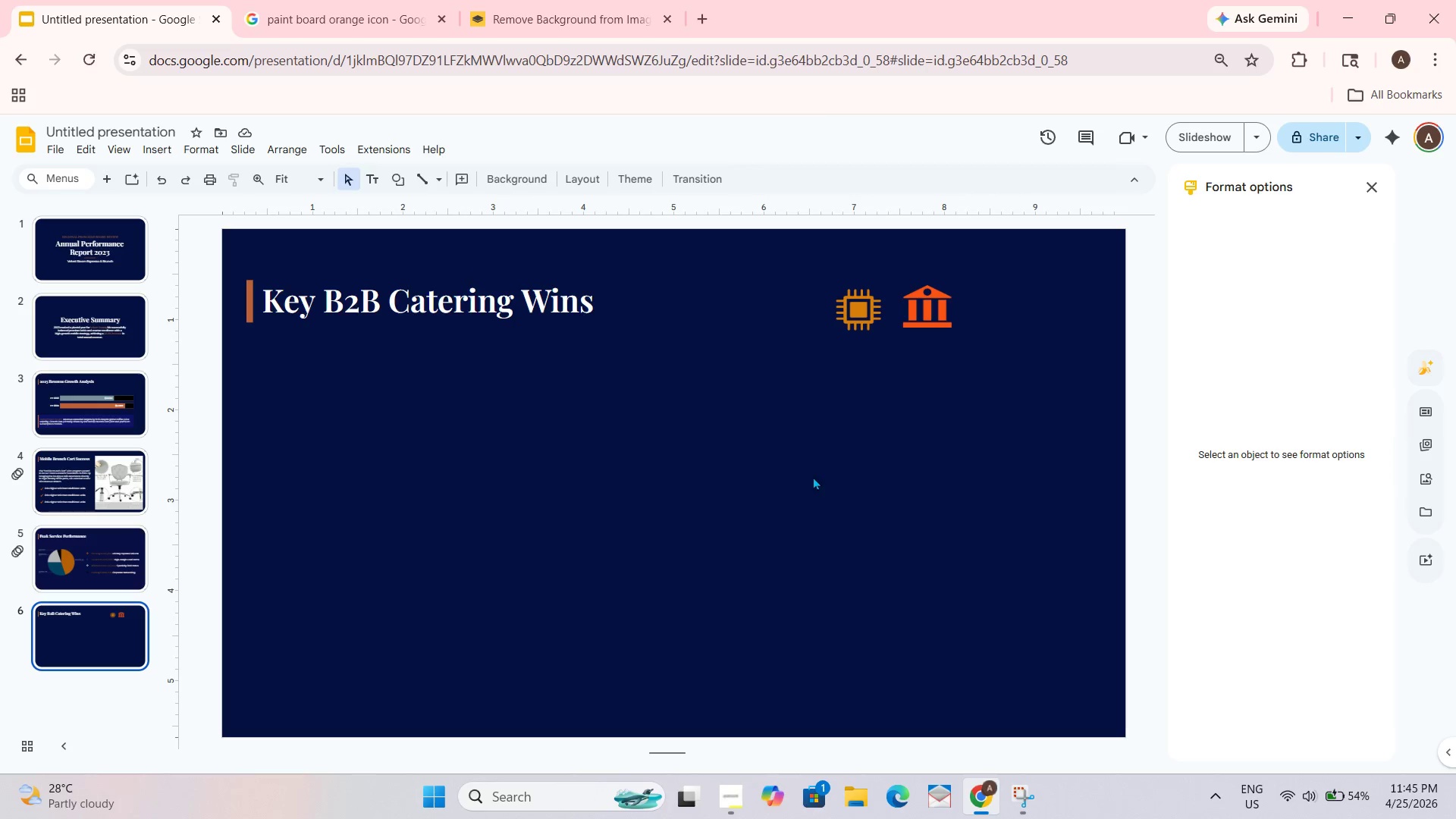 
key(Control+V)
 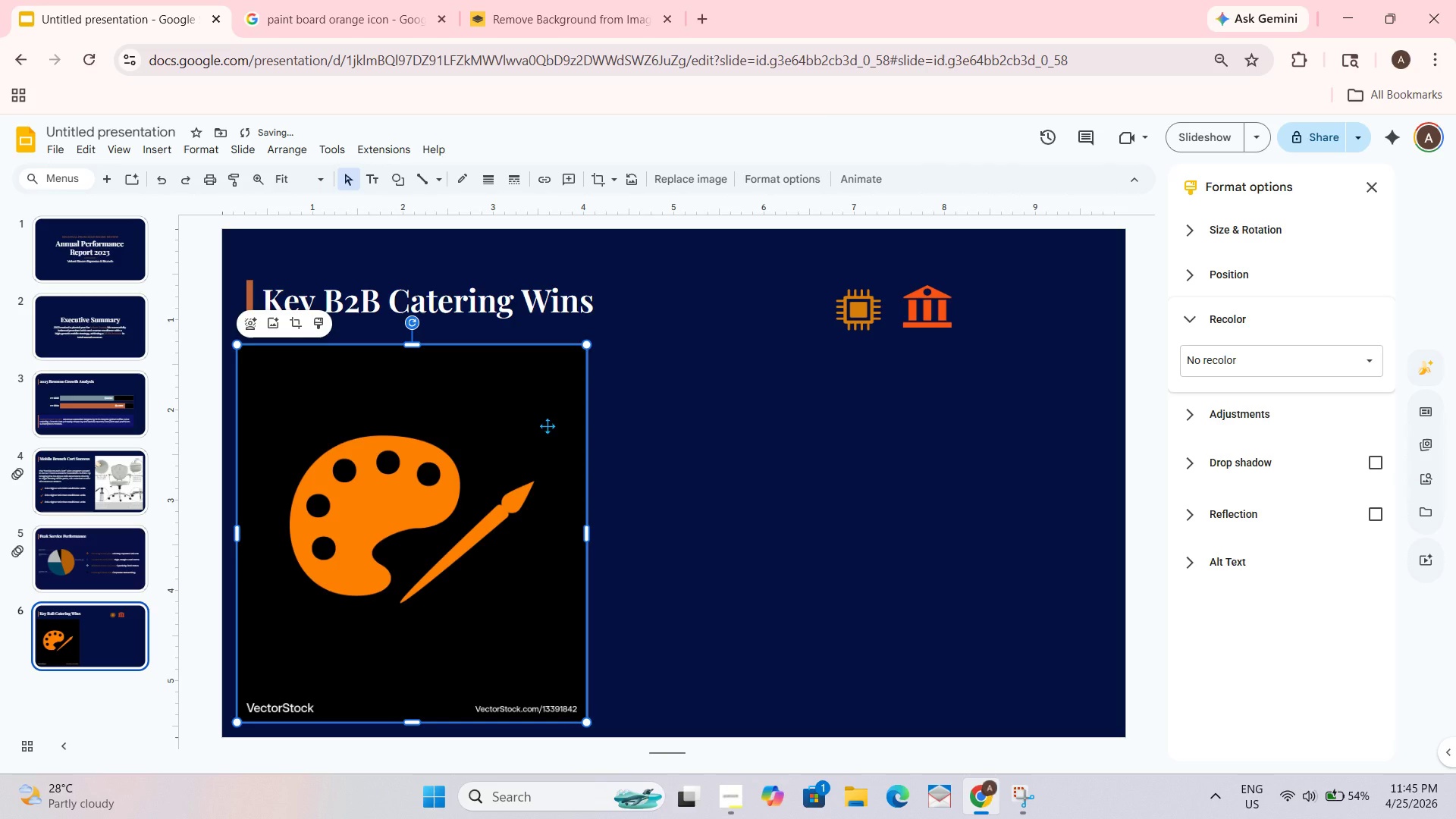 
key(Control+ControlLeft)
 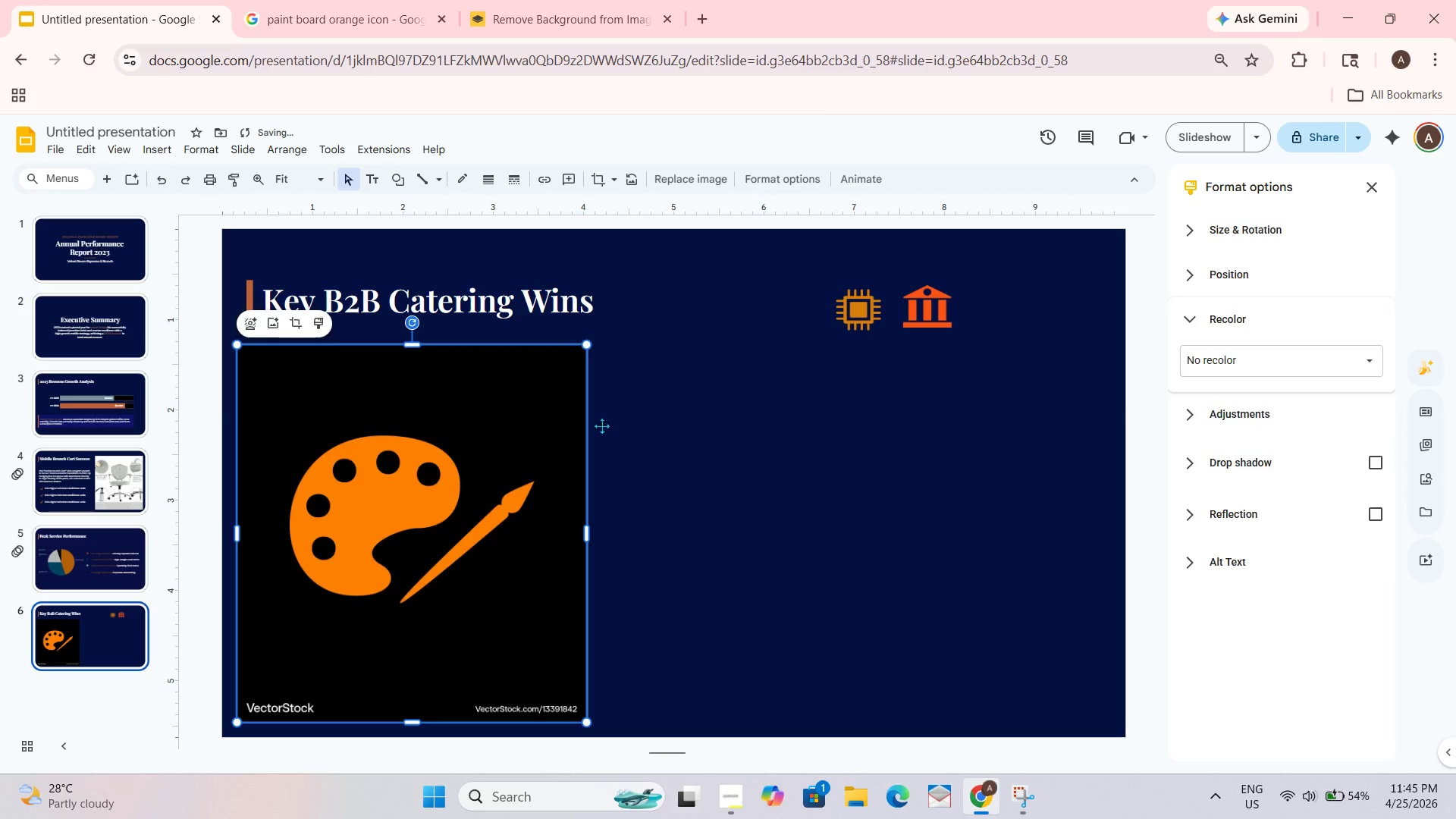 
key(Control+Z)
 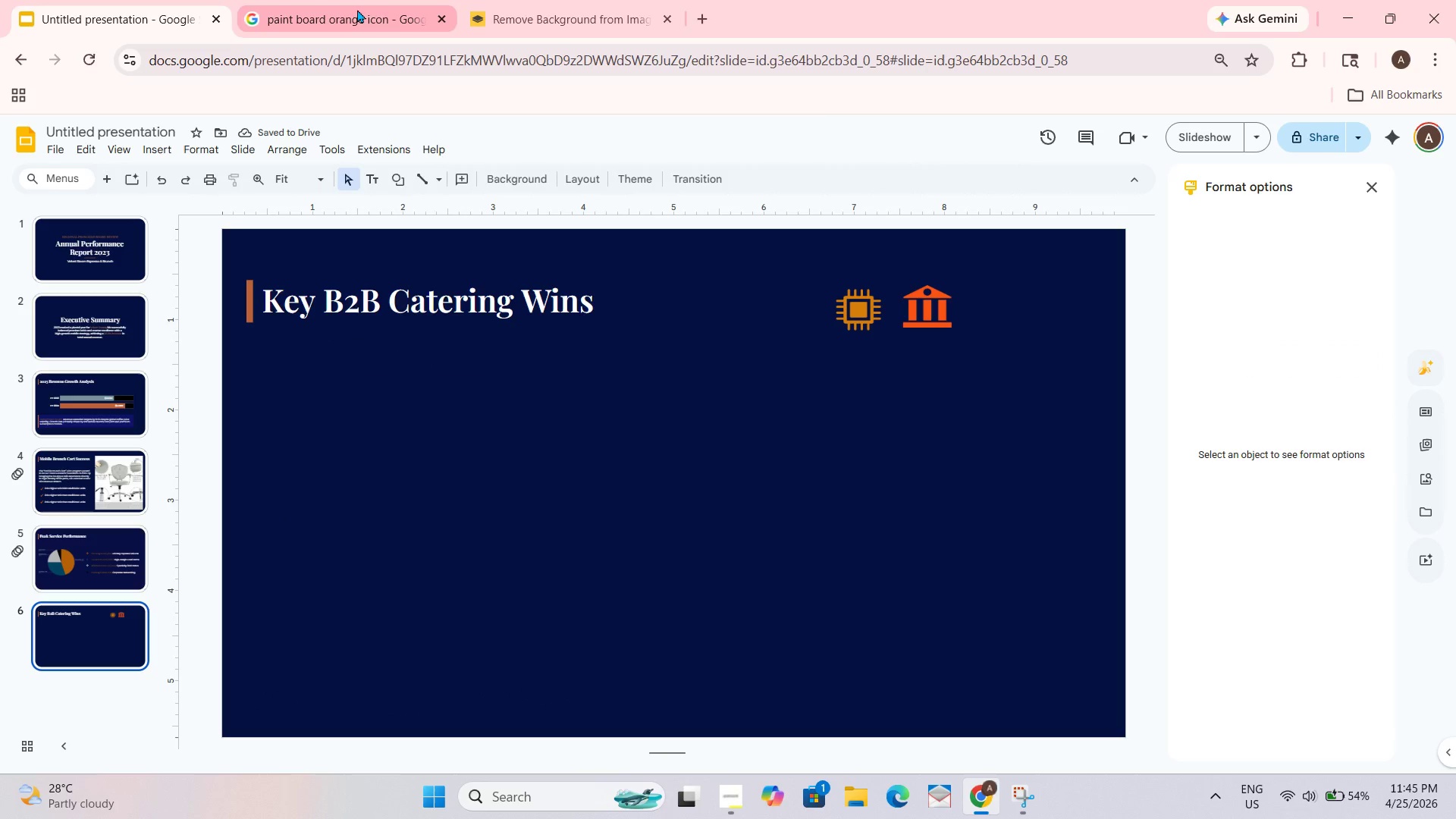 
left_click([529, 0])
 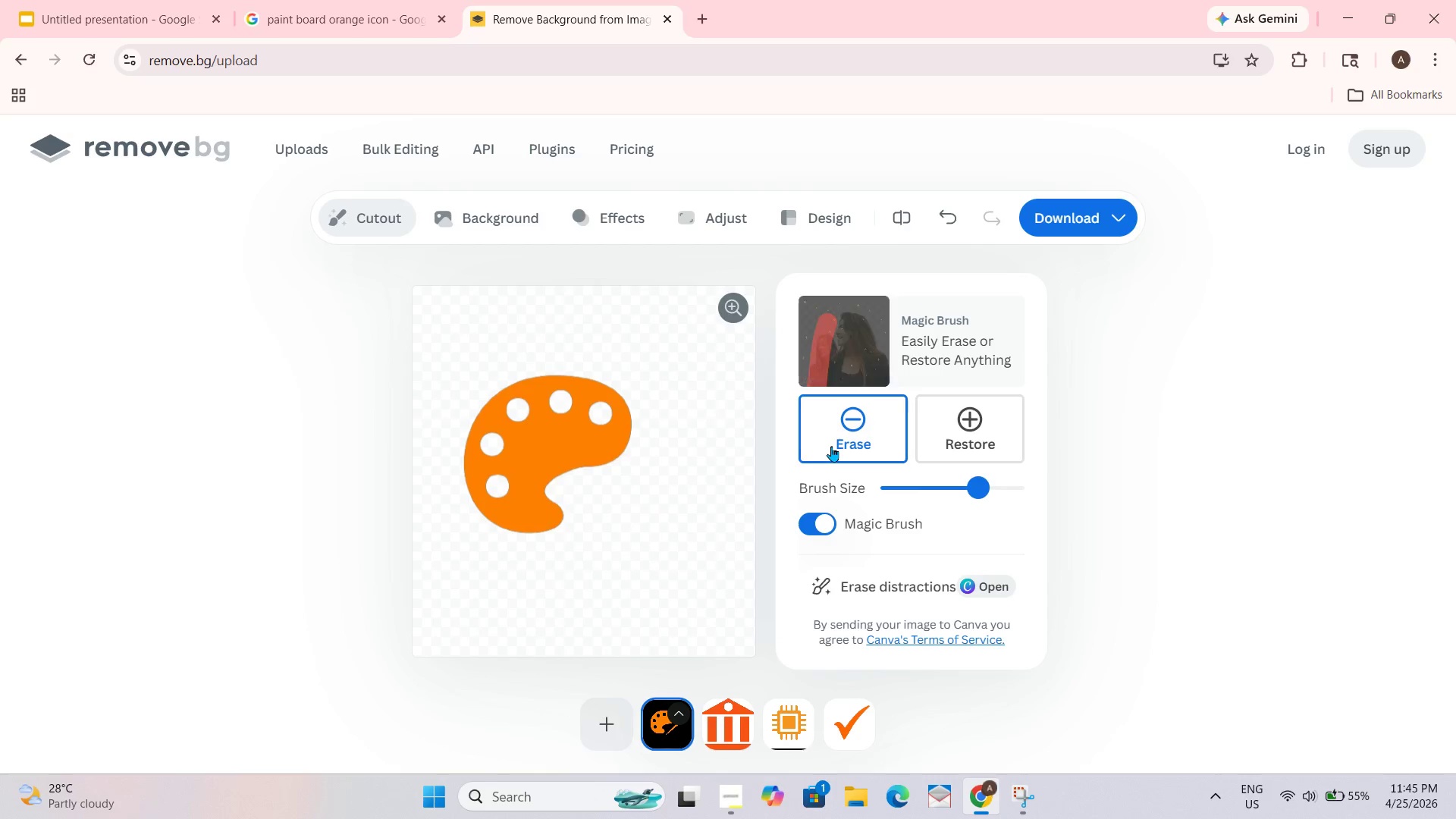 
left_click([466, 212])
 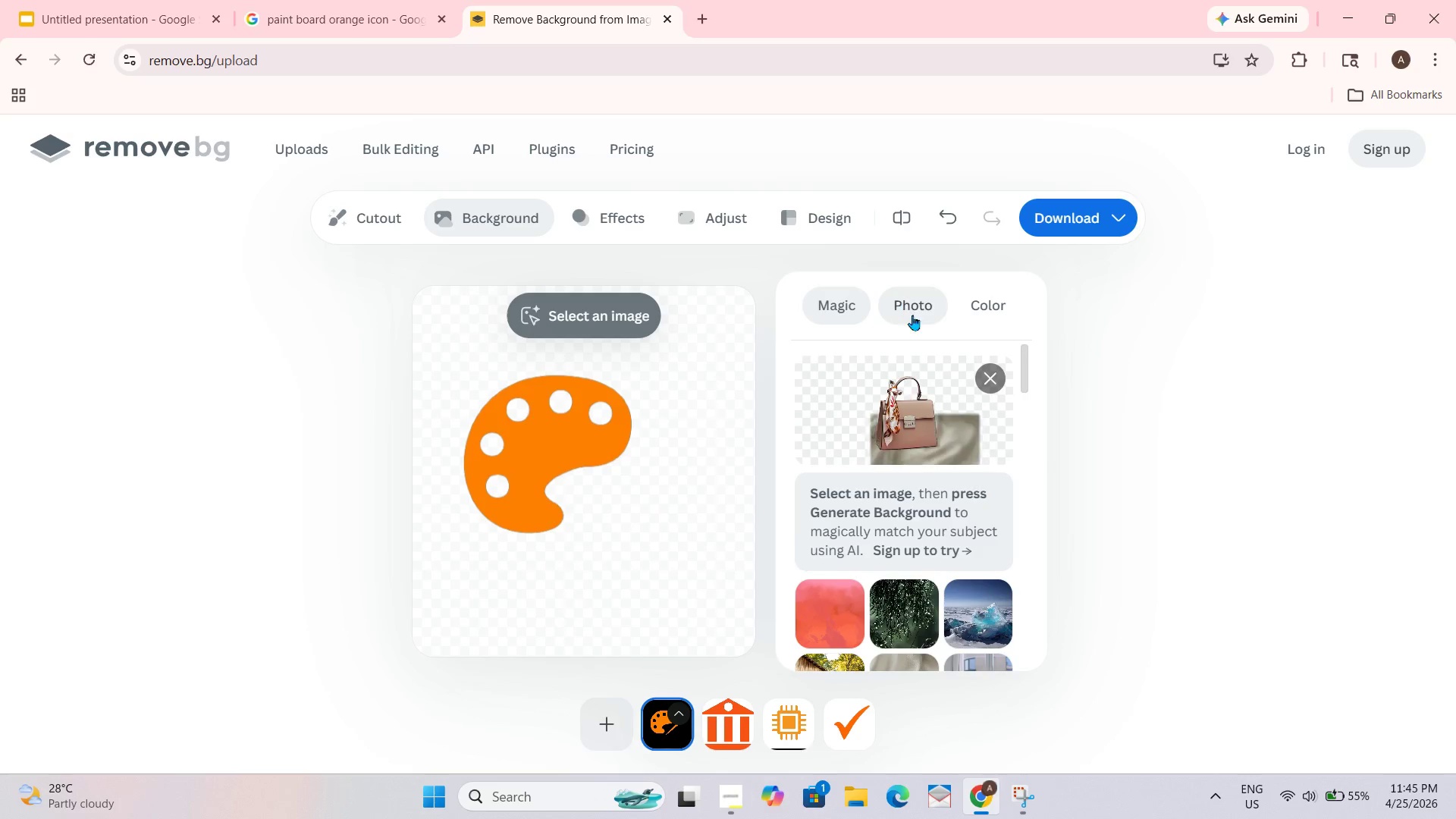 
left_click([1000, 379])
 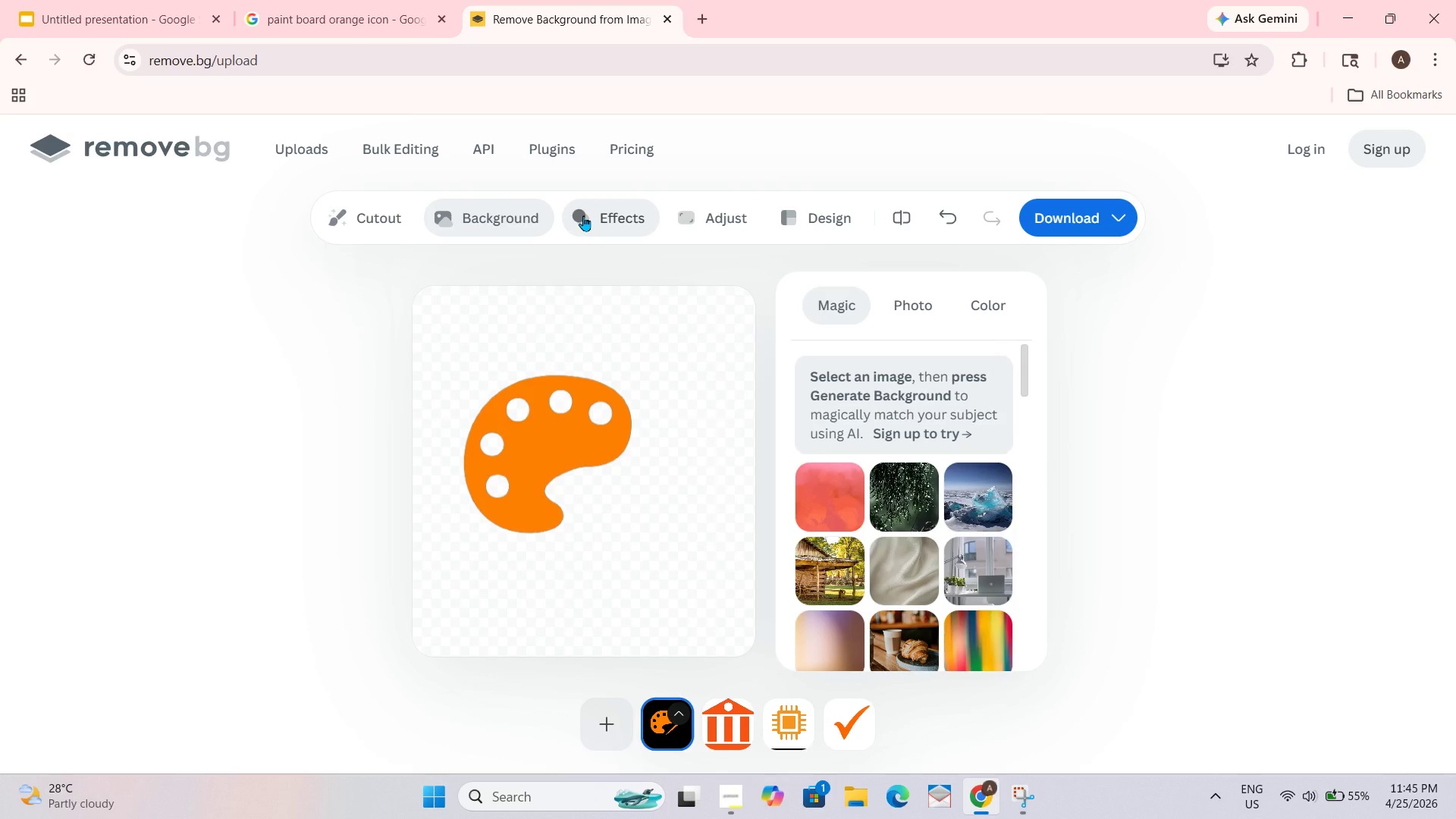 
left_click([409, 214])
 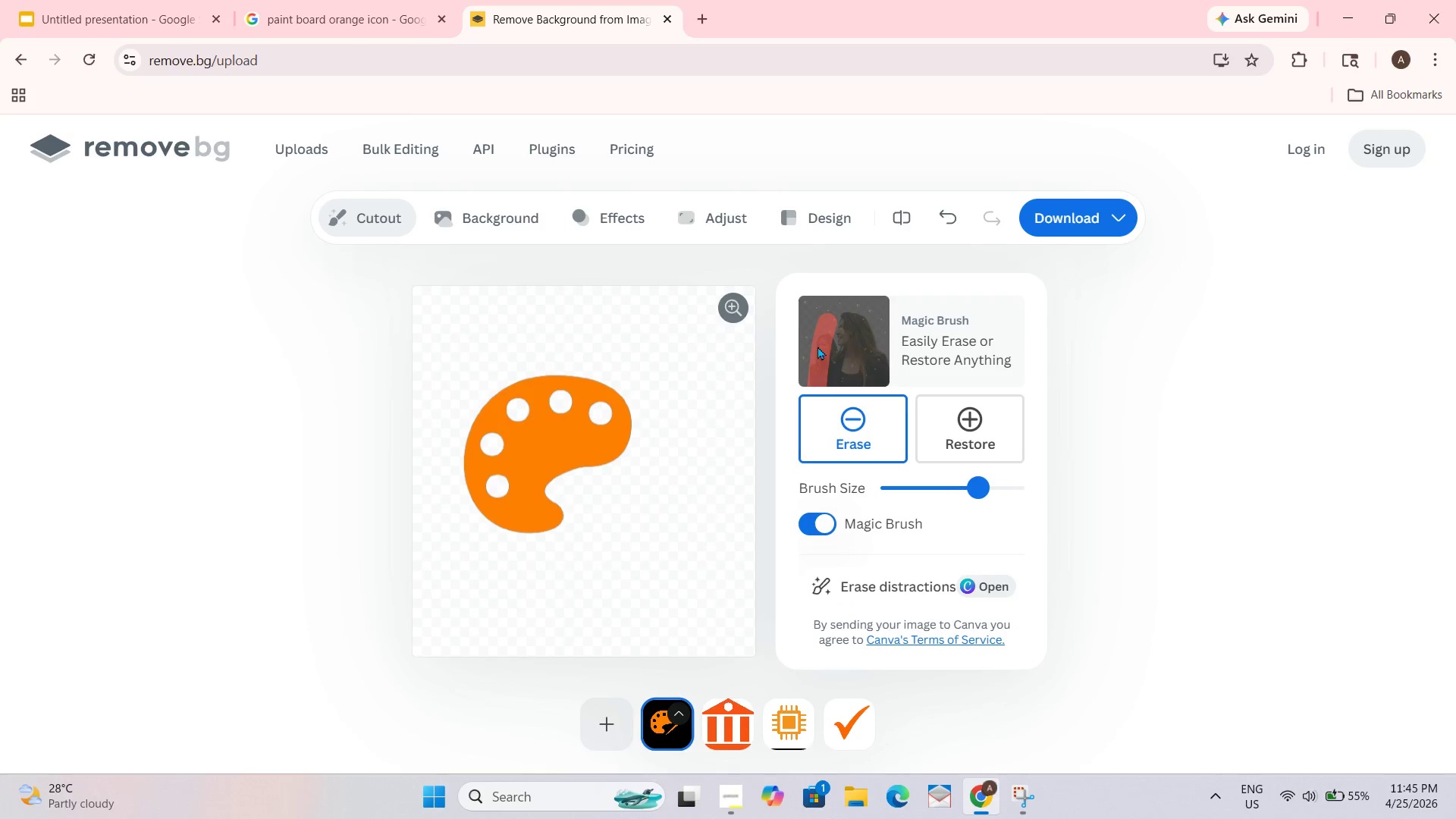 
left_click([493, 224])
 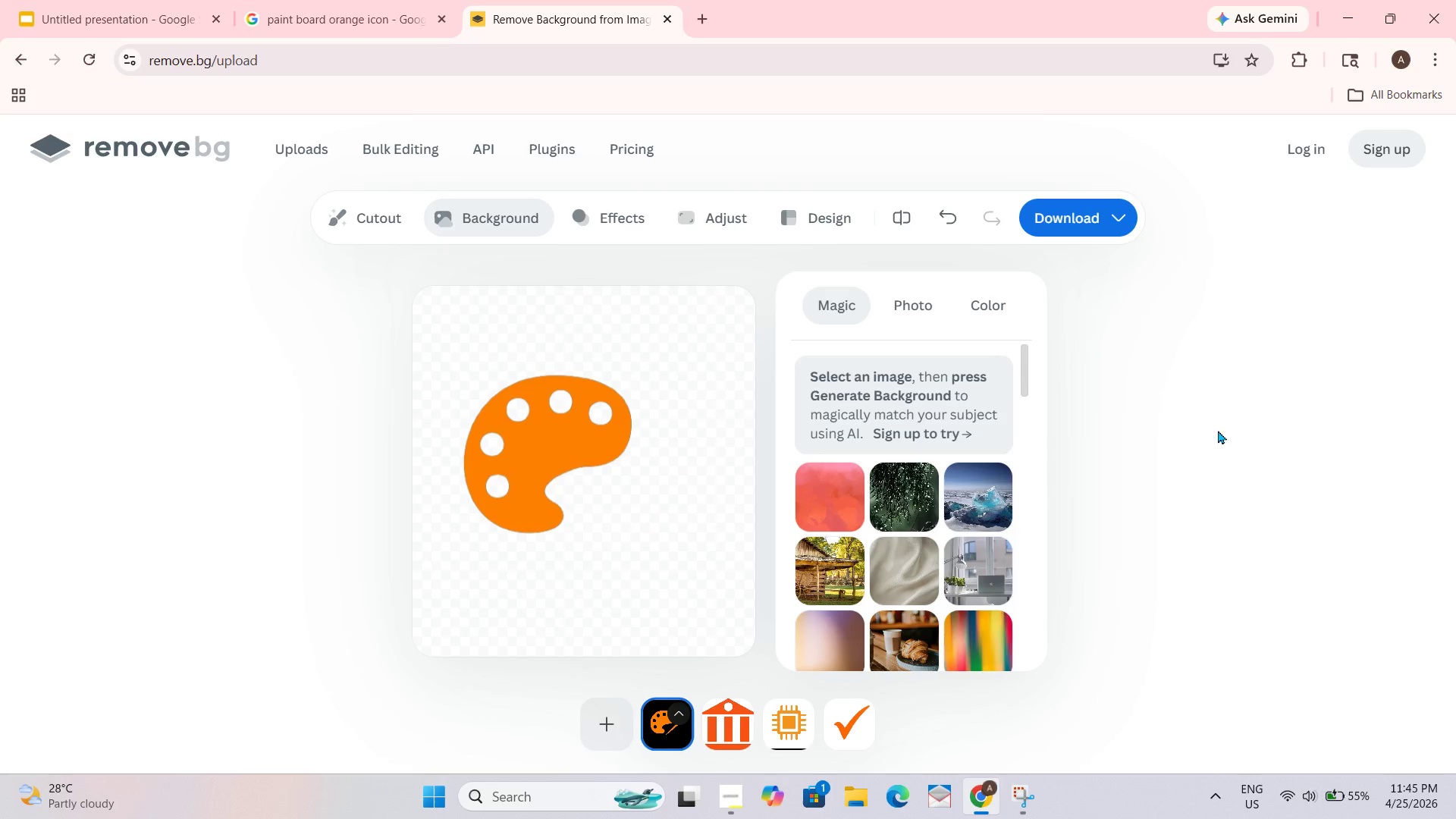 
left_click([1228, 435])
 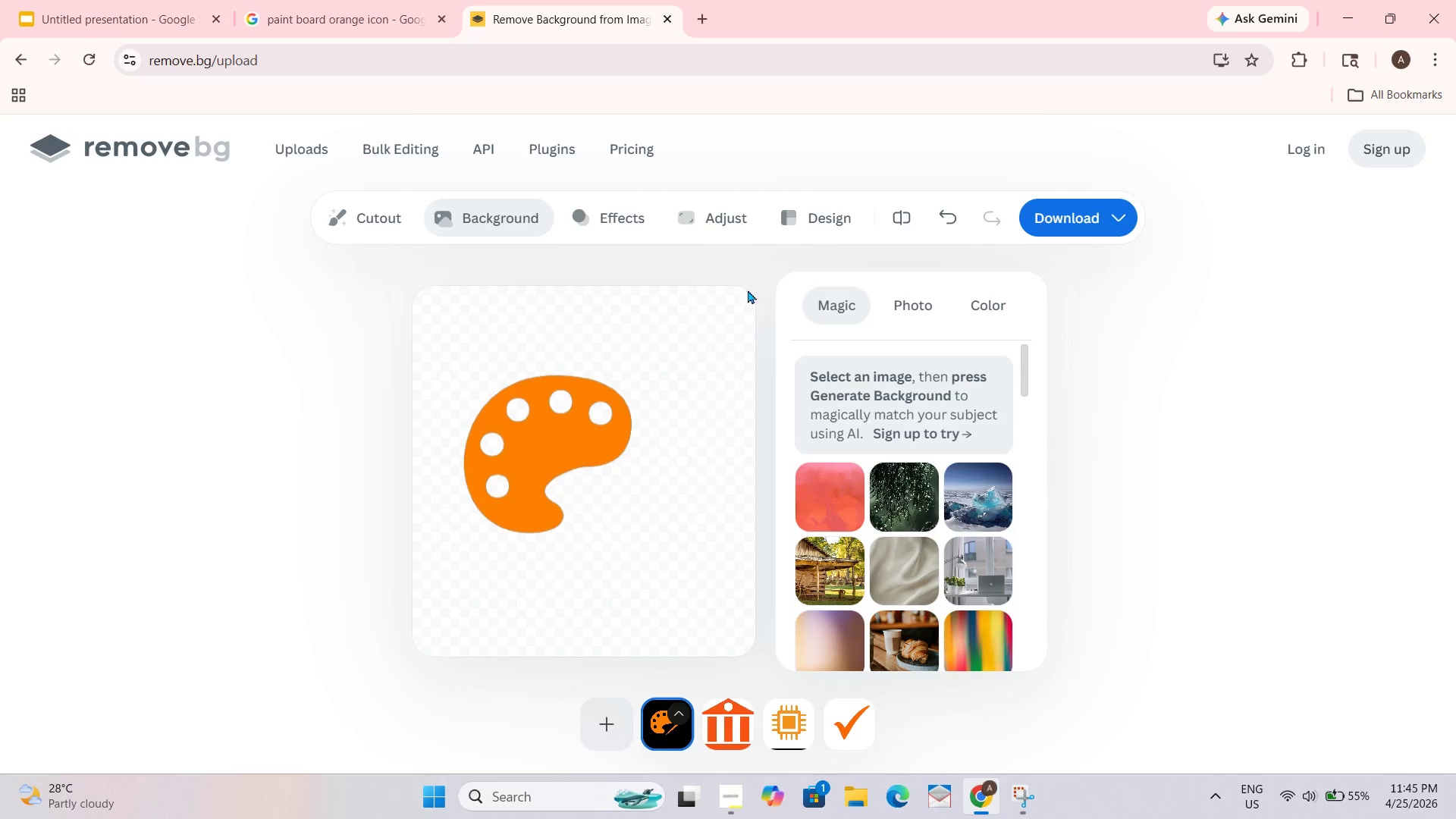 
left_click([26, 0])
 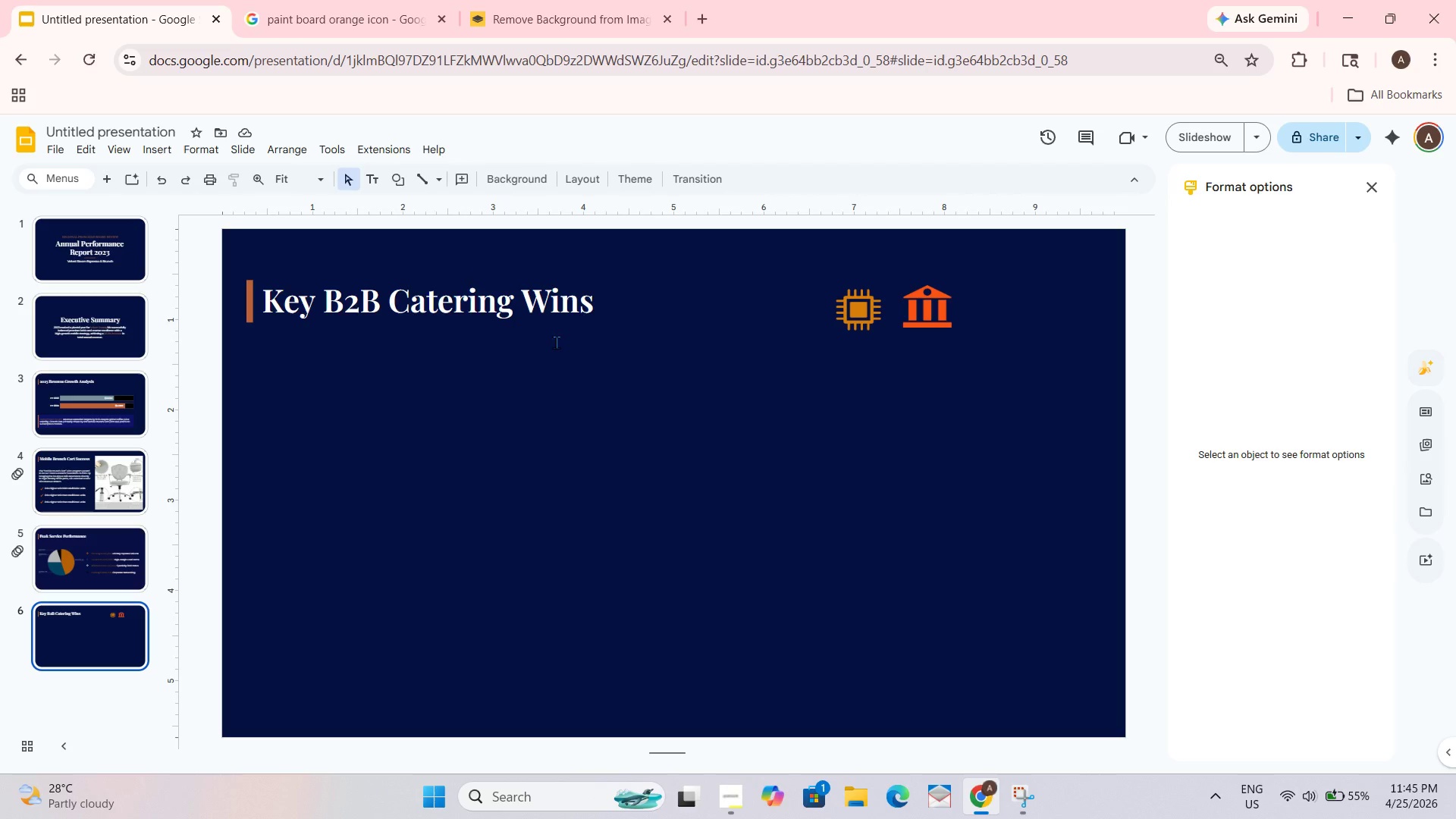 
key(Control+V)
 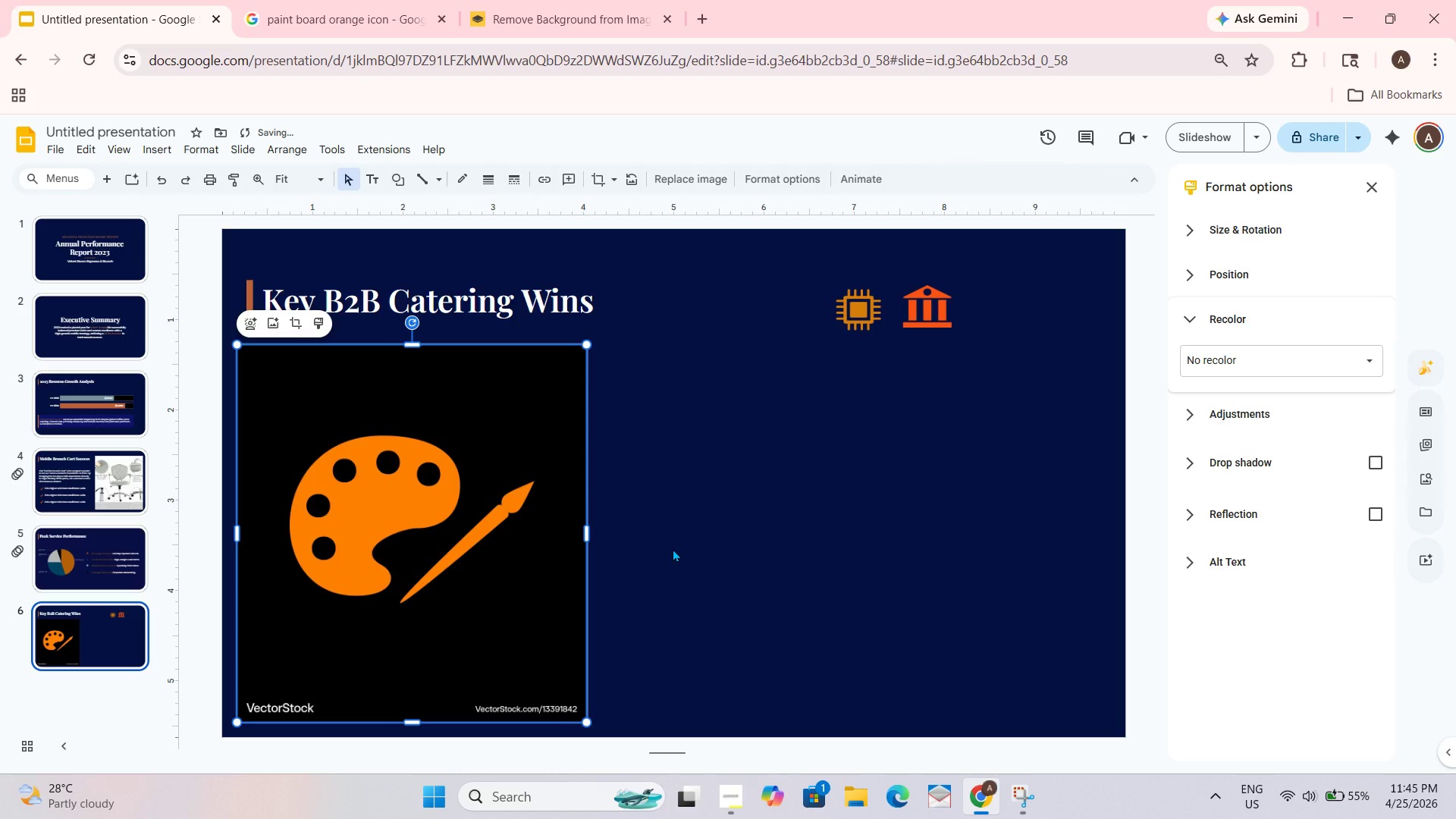 
key(Control+Z)
 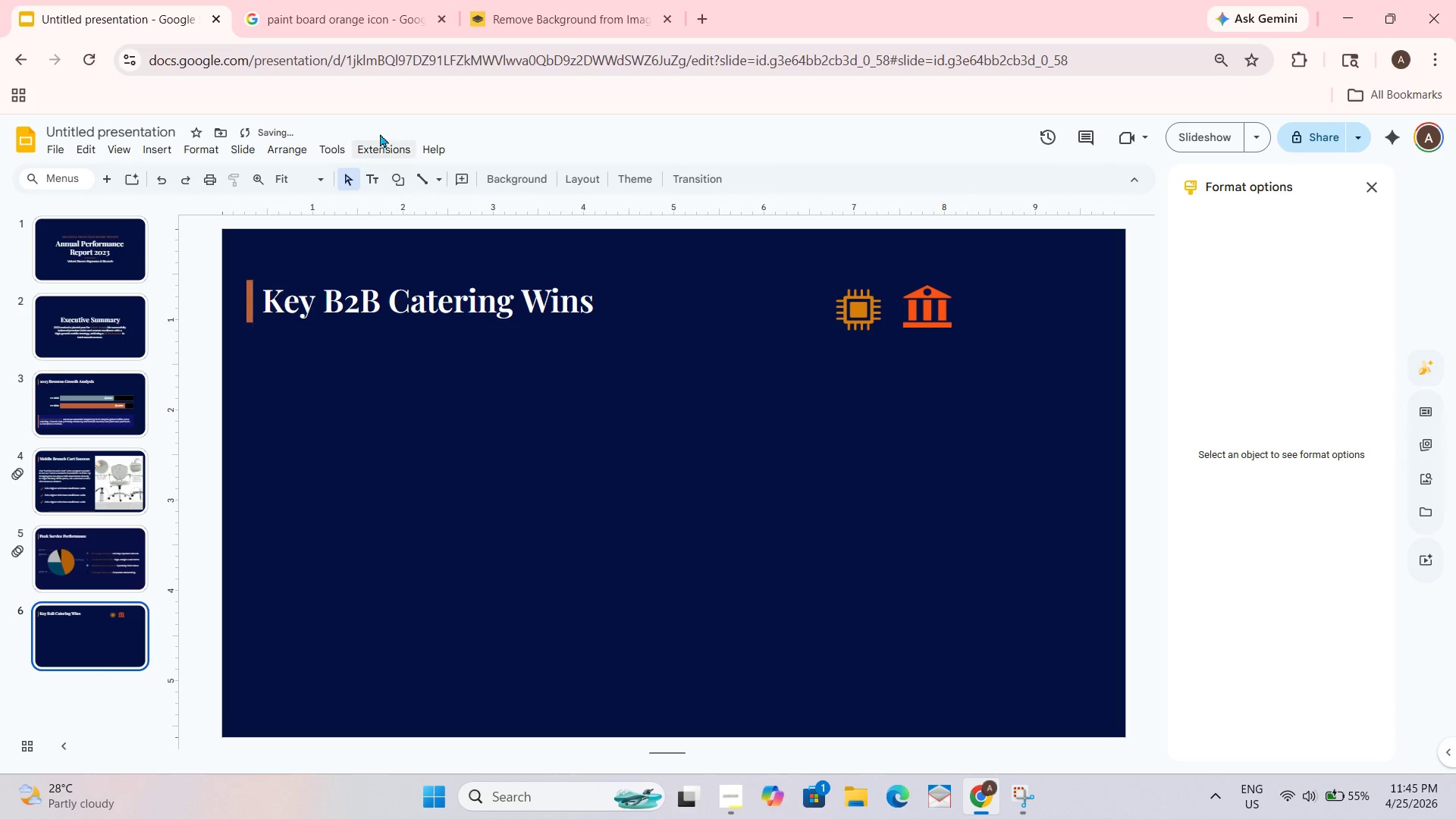 
left_click([369, 0])
 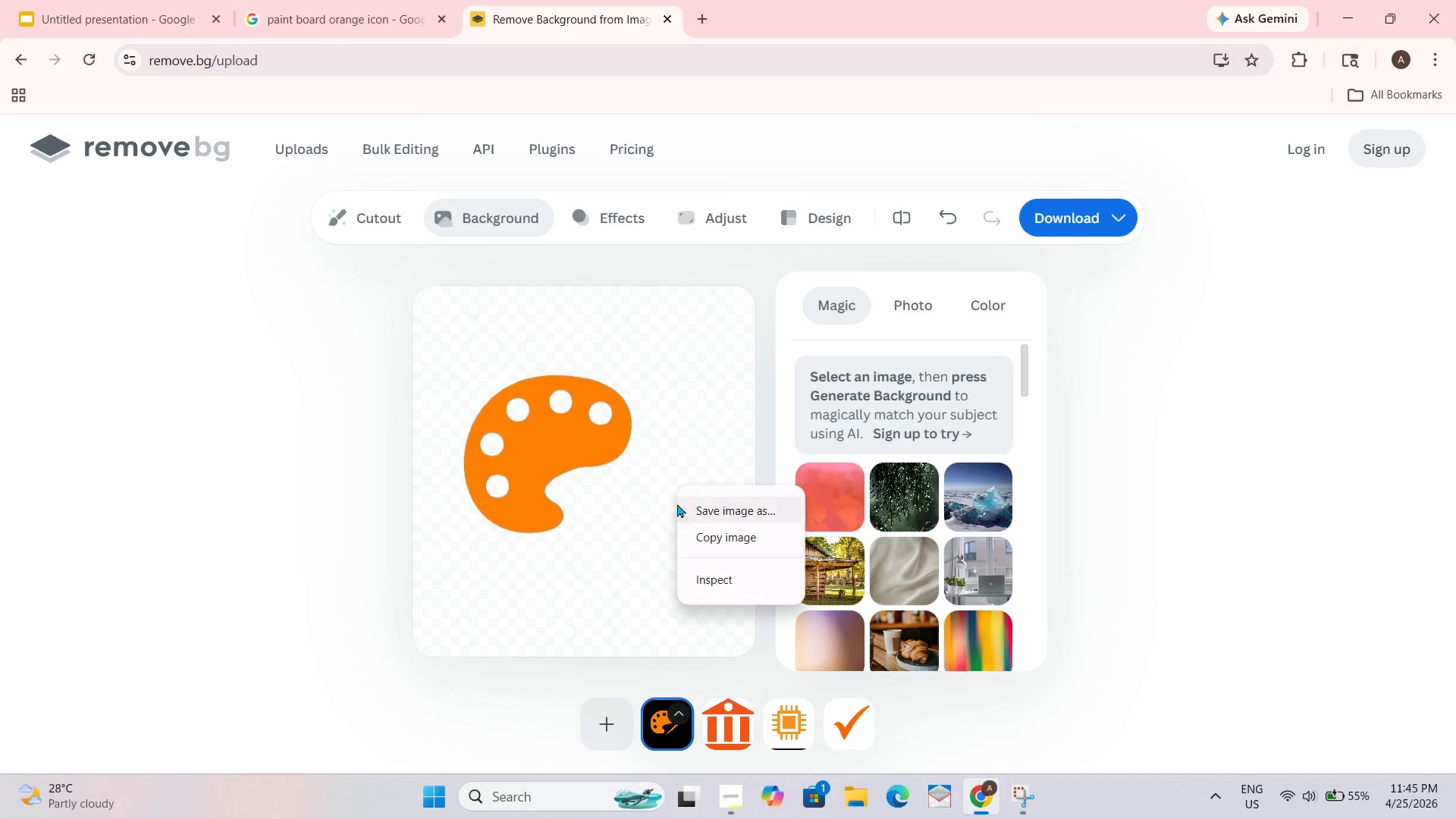 
left_click([744, 538])
 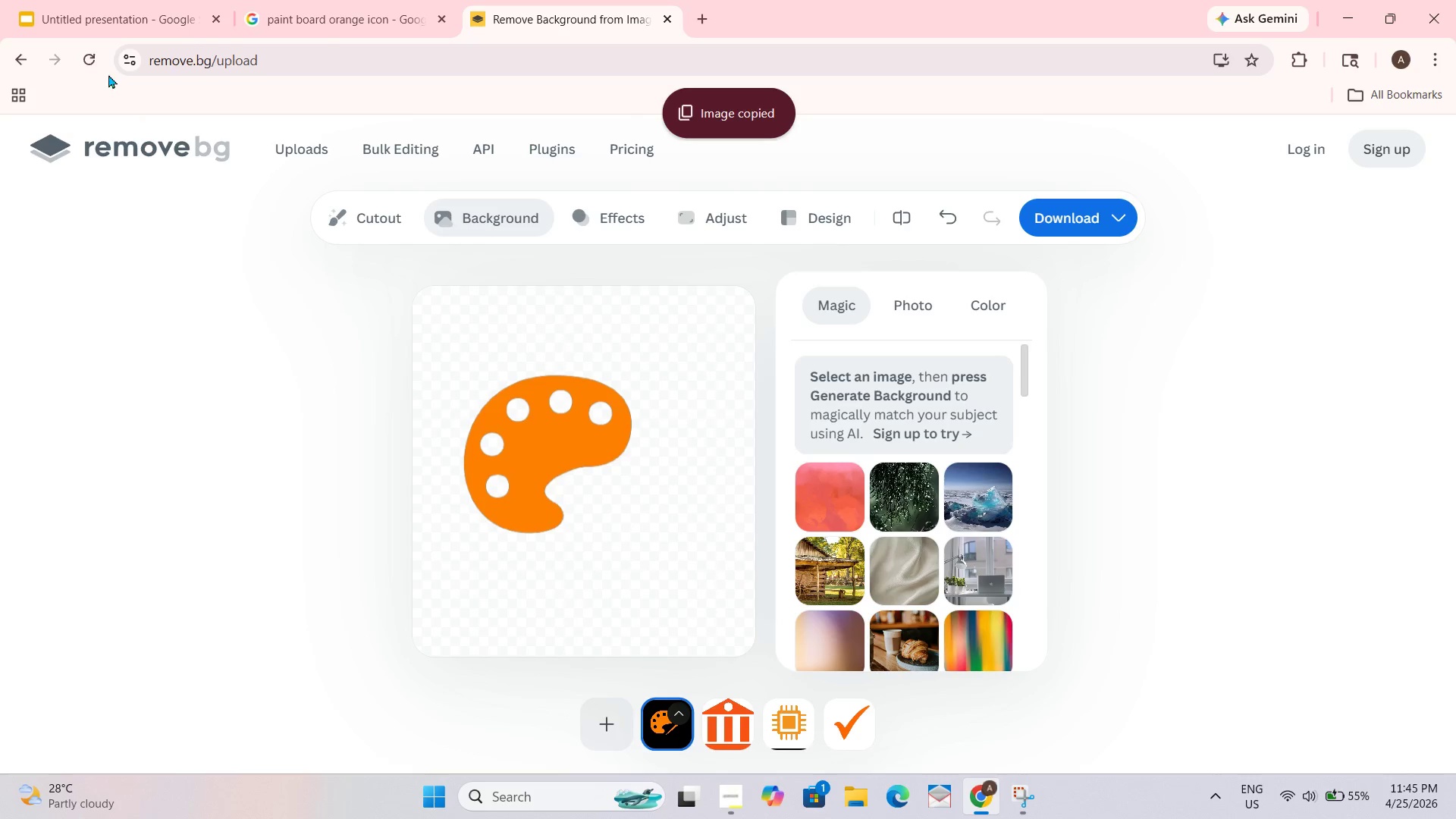 
left_click([111, 0])
 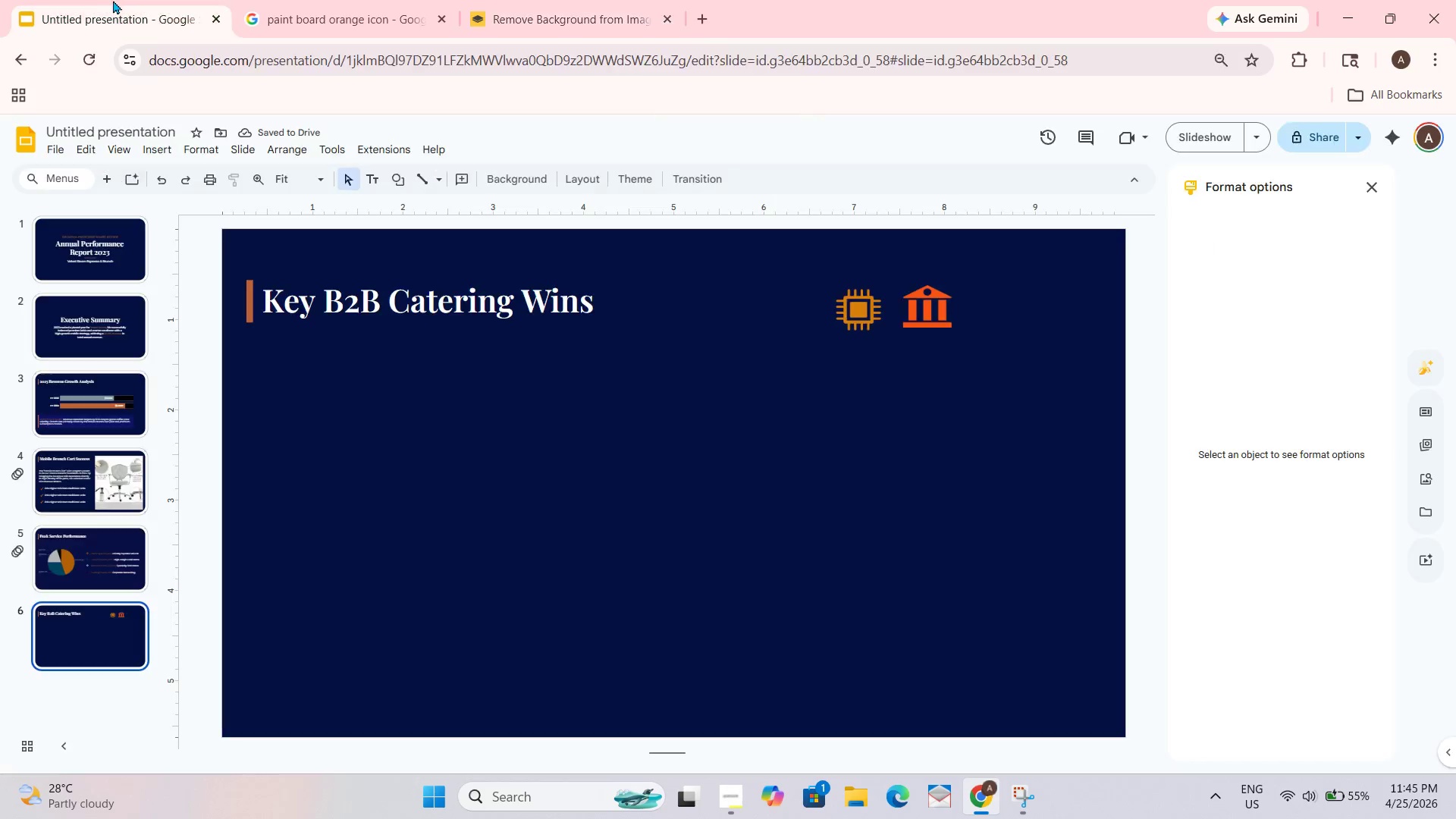 
key(Control+V)
 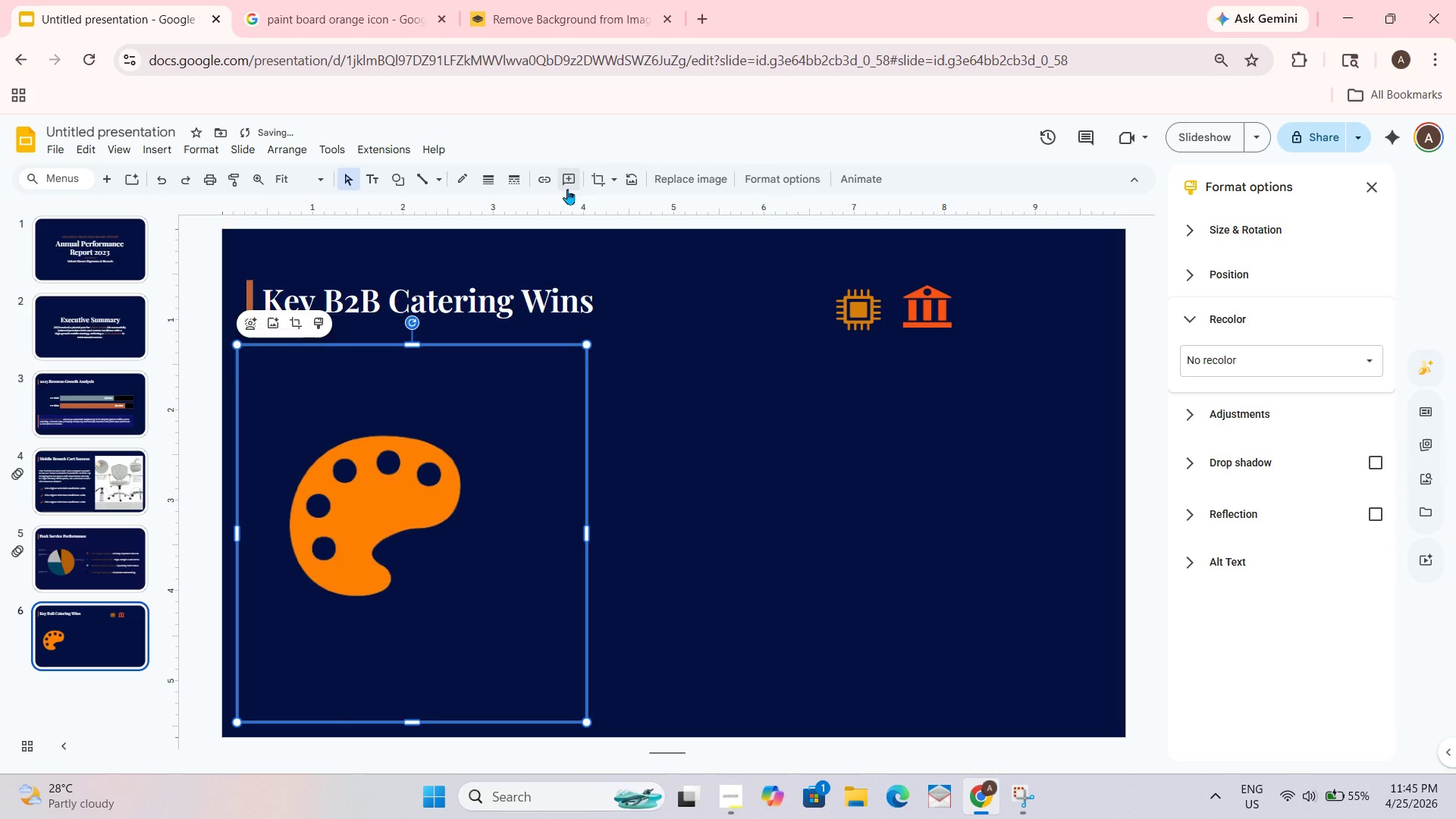 
left_click([606, 181])
 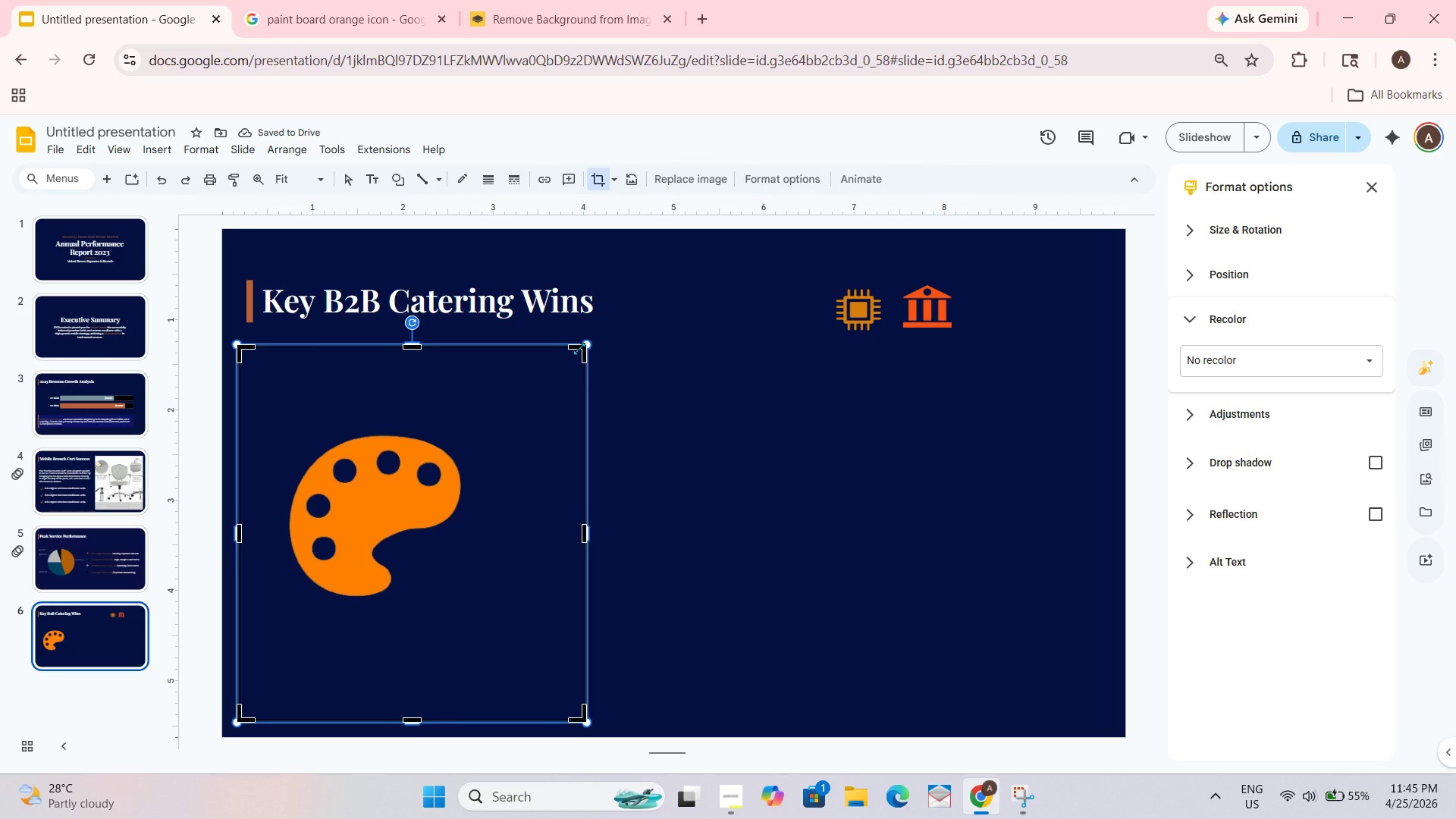 
left_click_drag(start_coordinate=[579, 347], to_coordinate=[462, 430])
 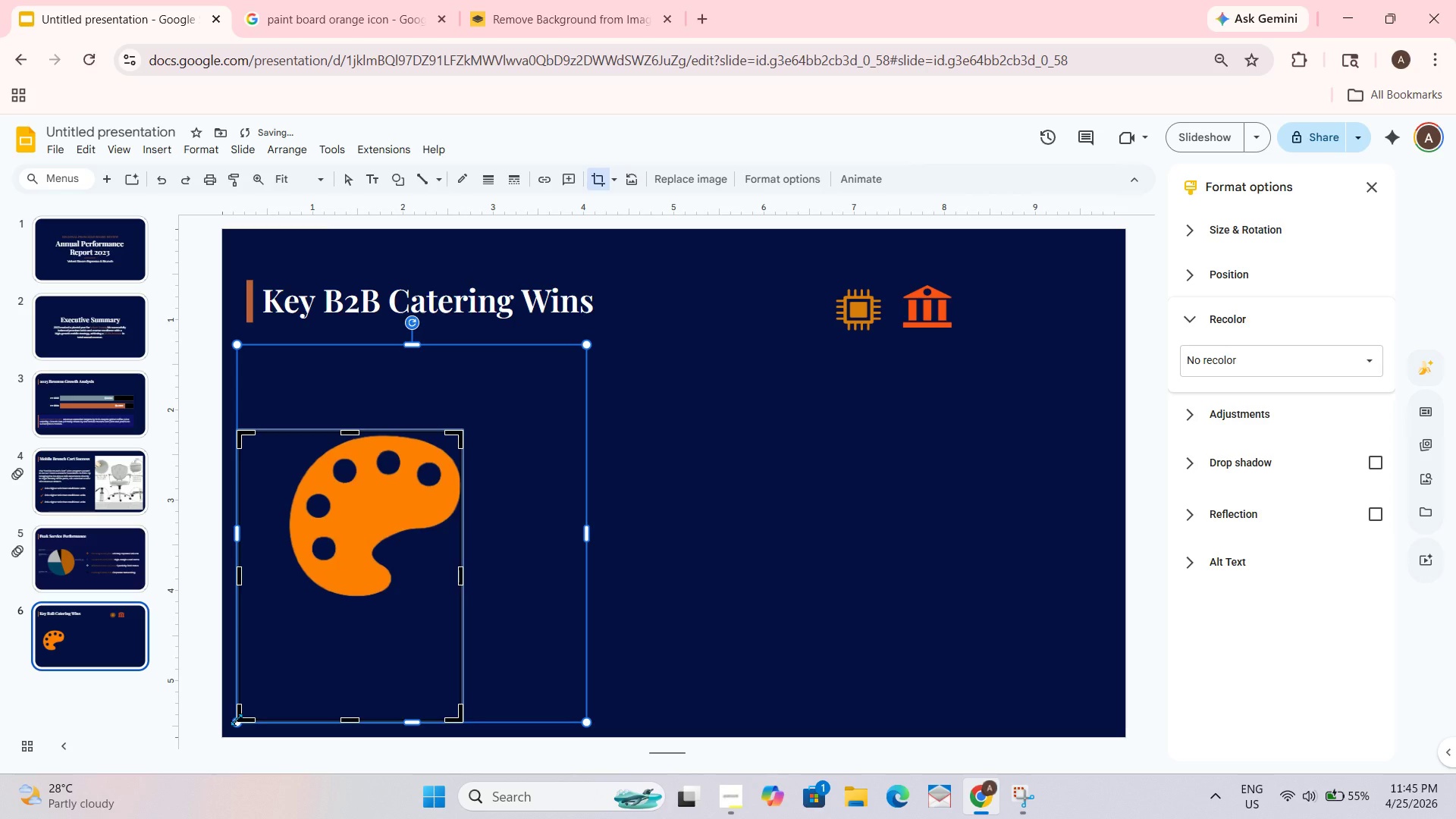 
left_click_drag(start_coordinate=[244, 720], to_coordinate=[285, 600])
 